 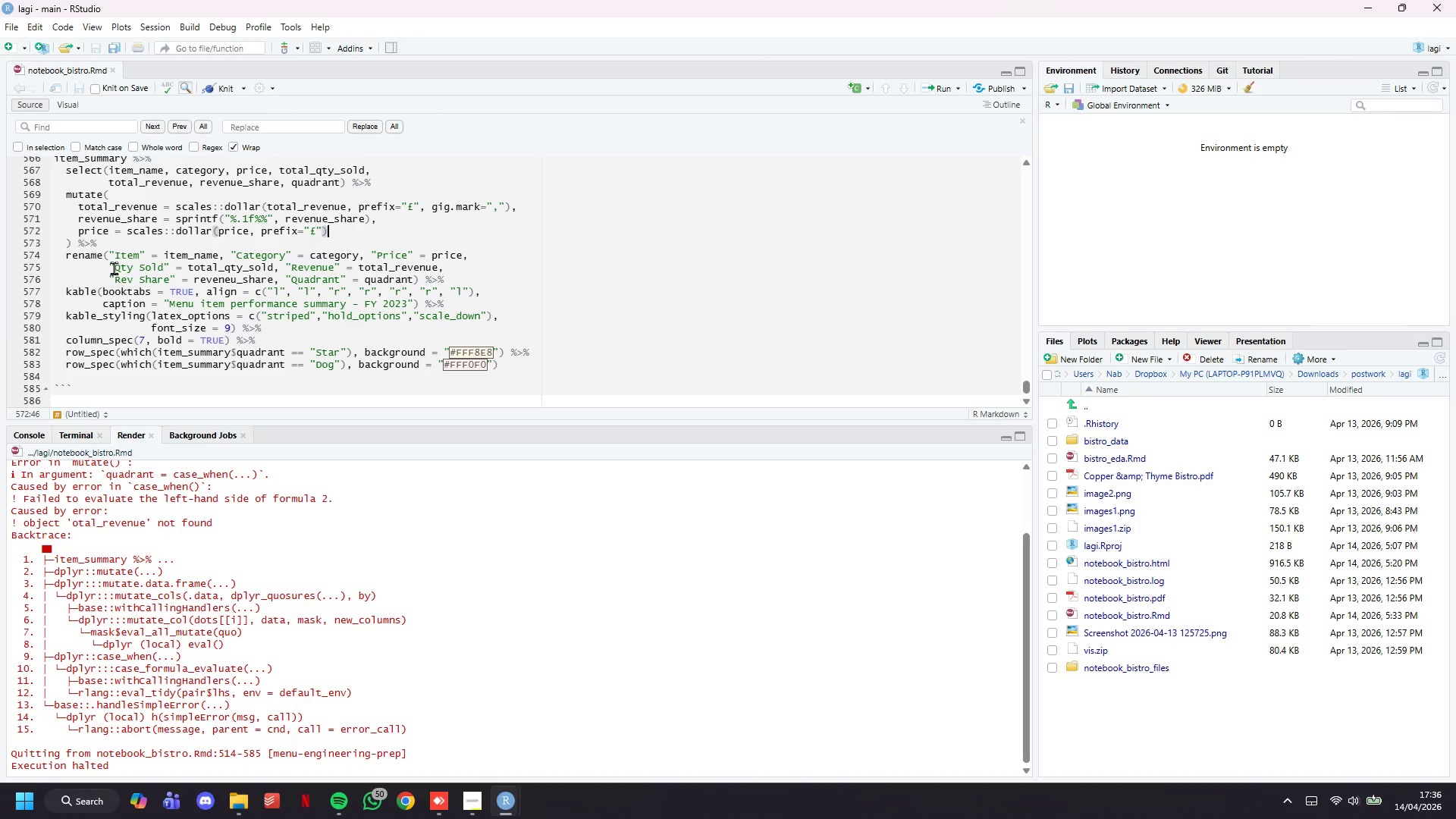 
left_click_drag(start_coordinate=[72, 525], to_coordinate=[146, 524])
 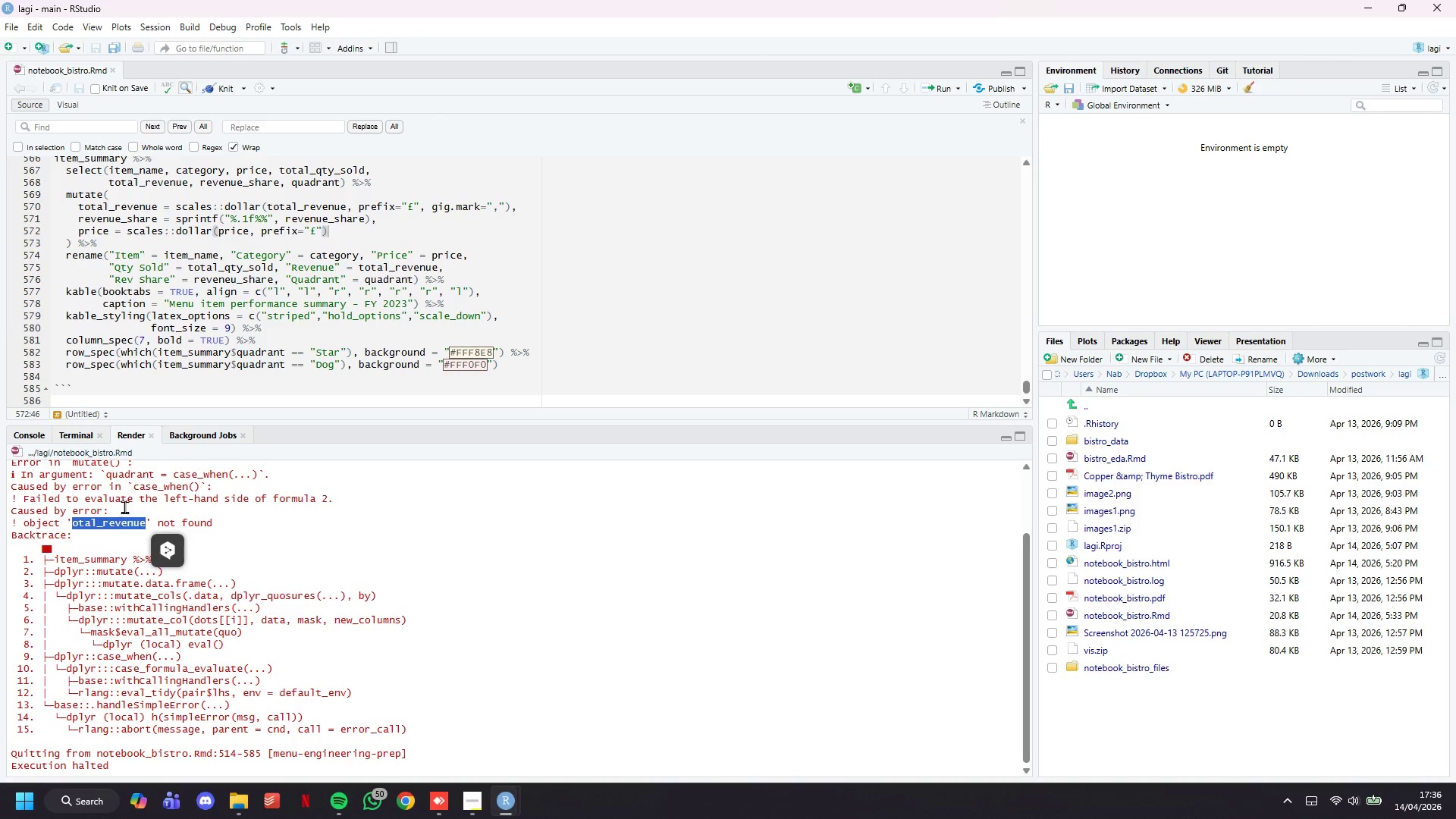 
key(Control+C)
 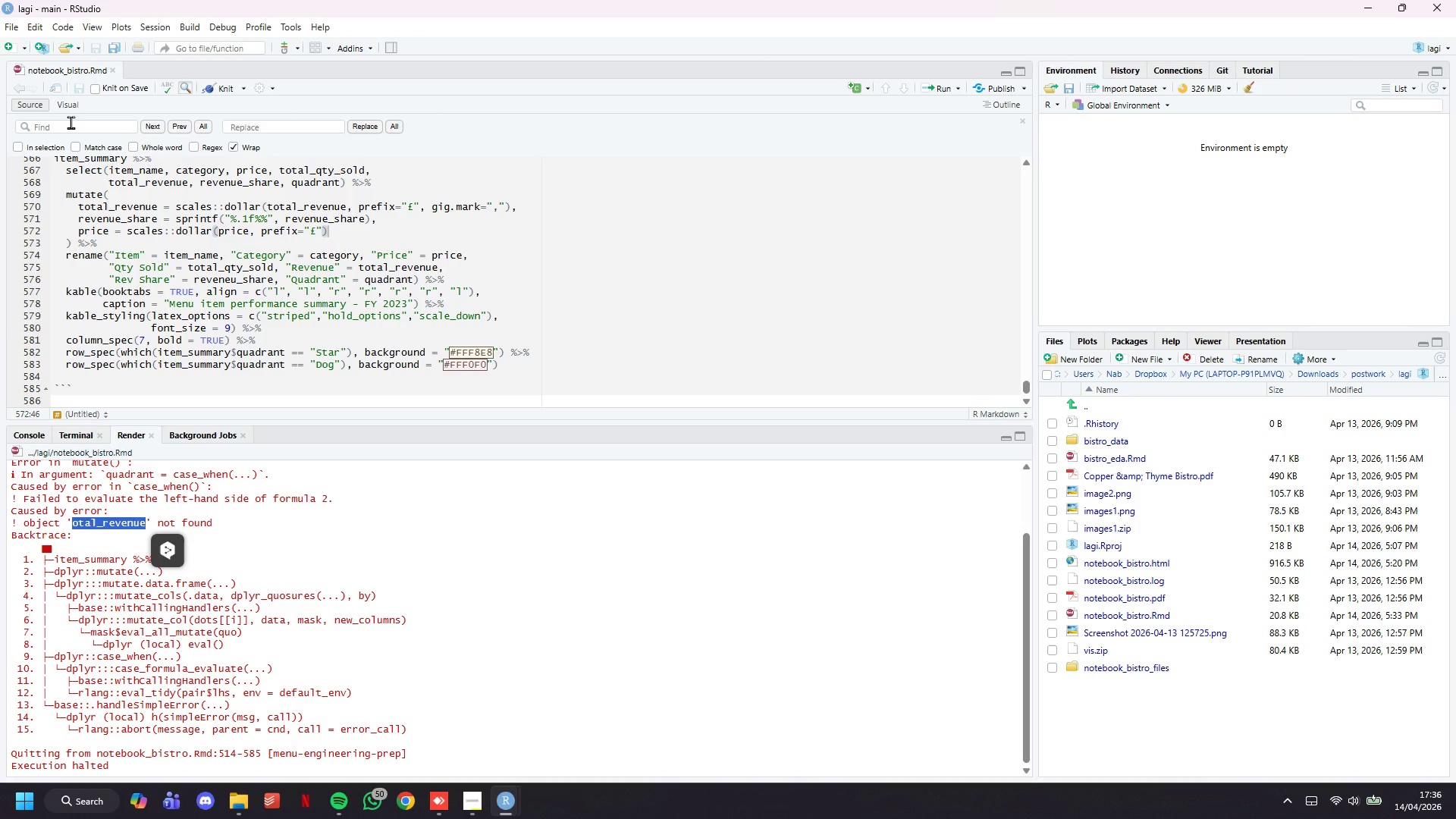 
left_click([71, 122])
 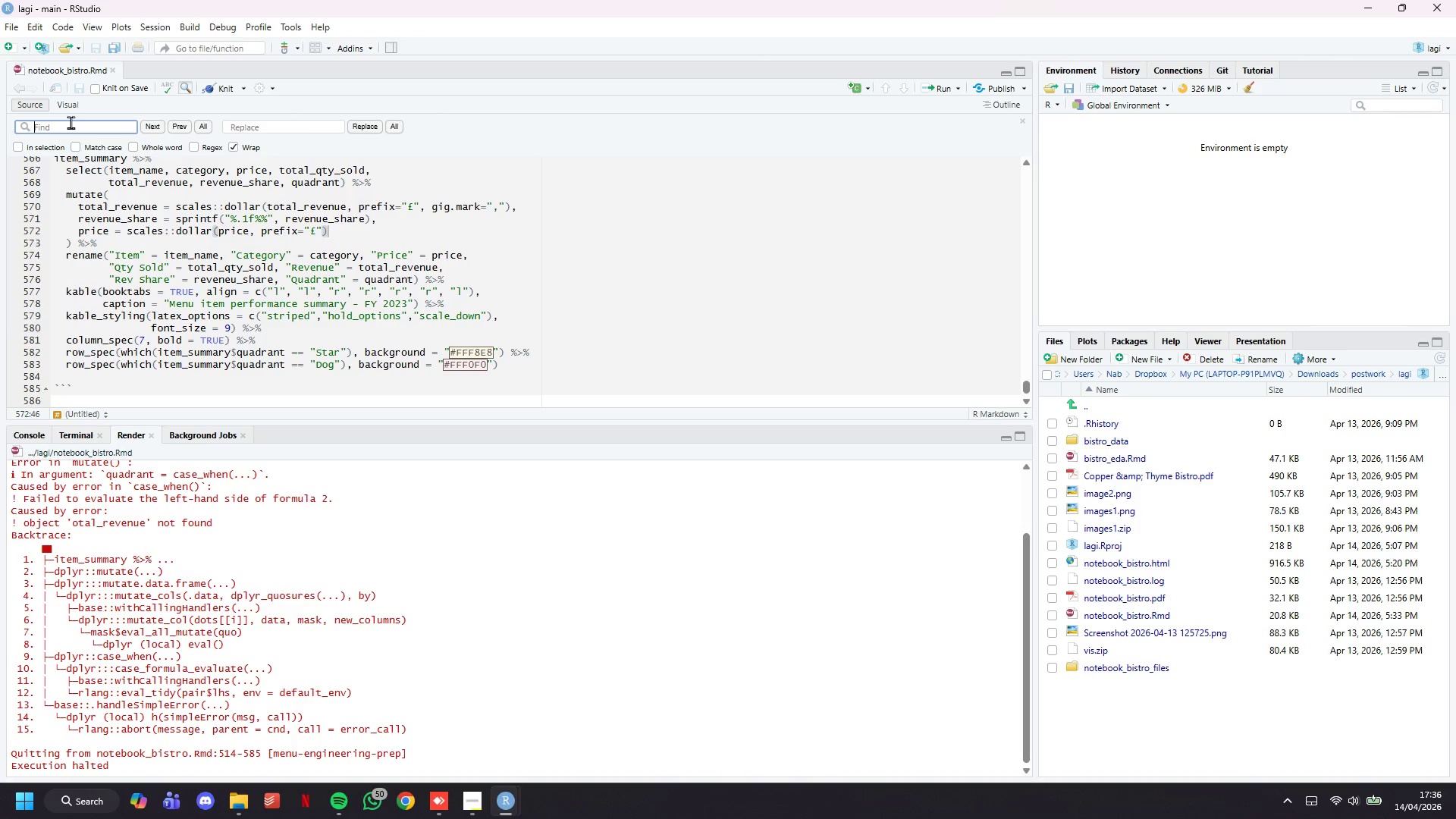 
key(Control+V)
 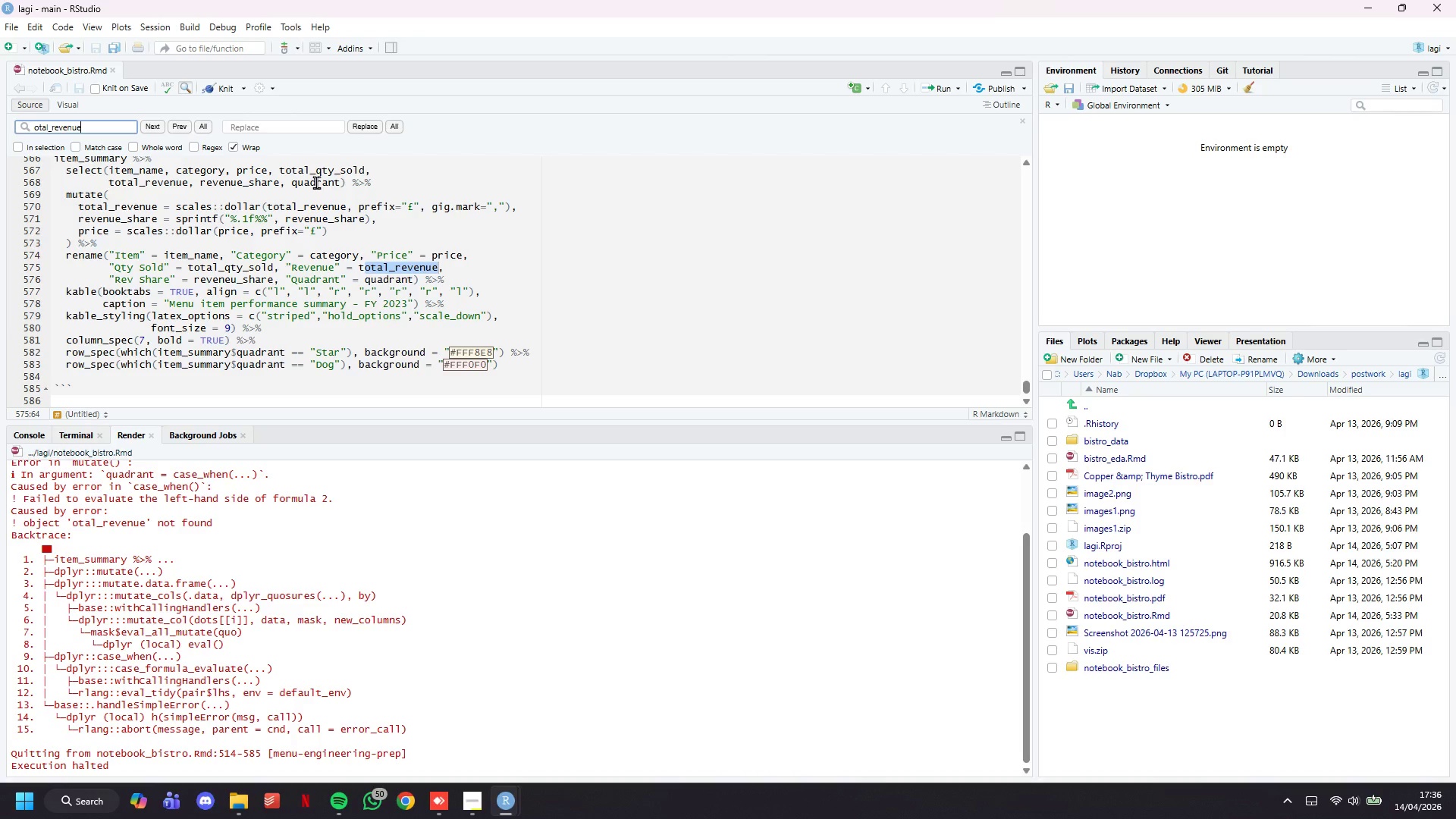 
wait(11.8)
 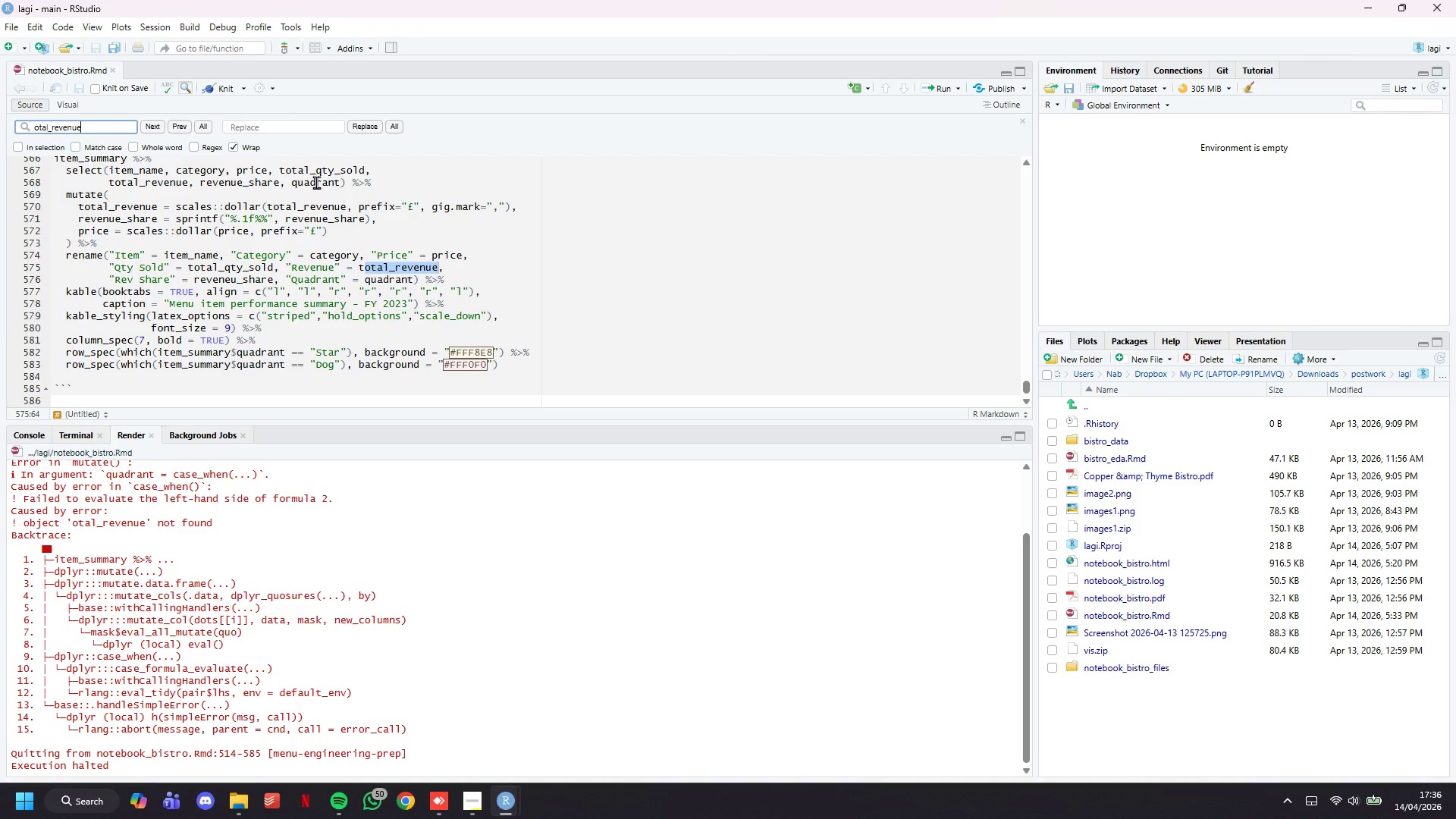 
key(Enter)
 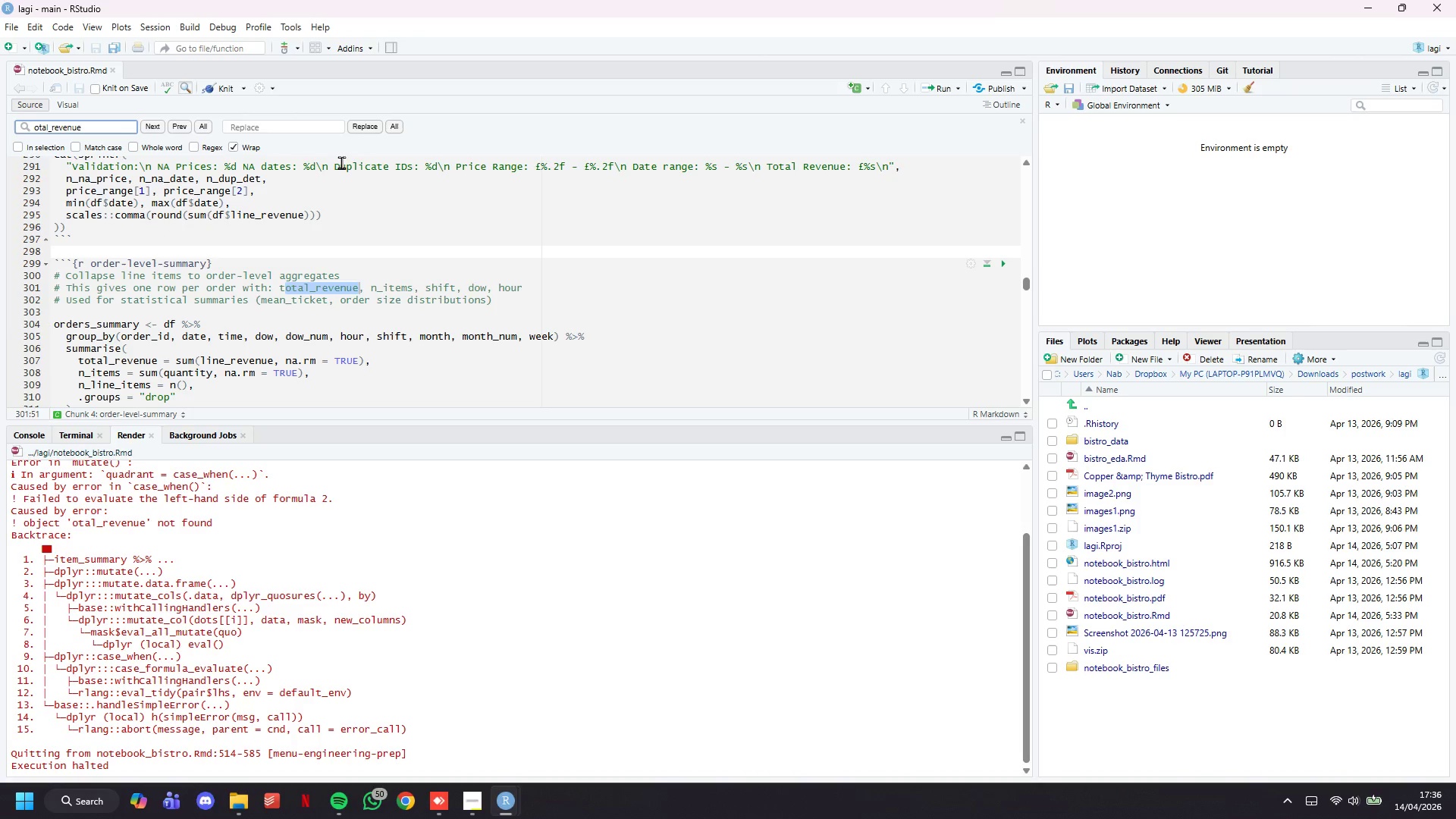 
key(Enter)
 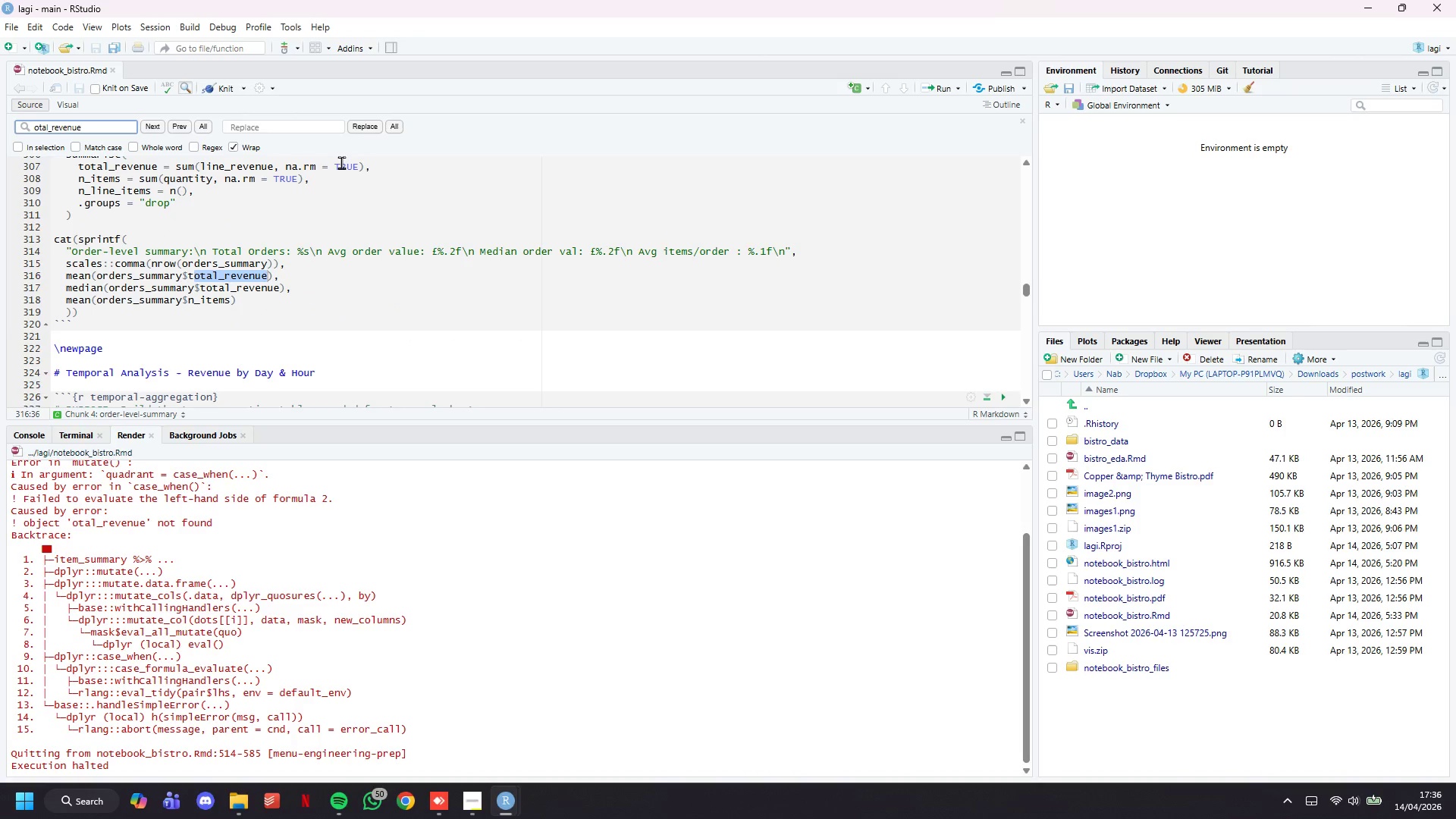 
key(Enter)
 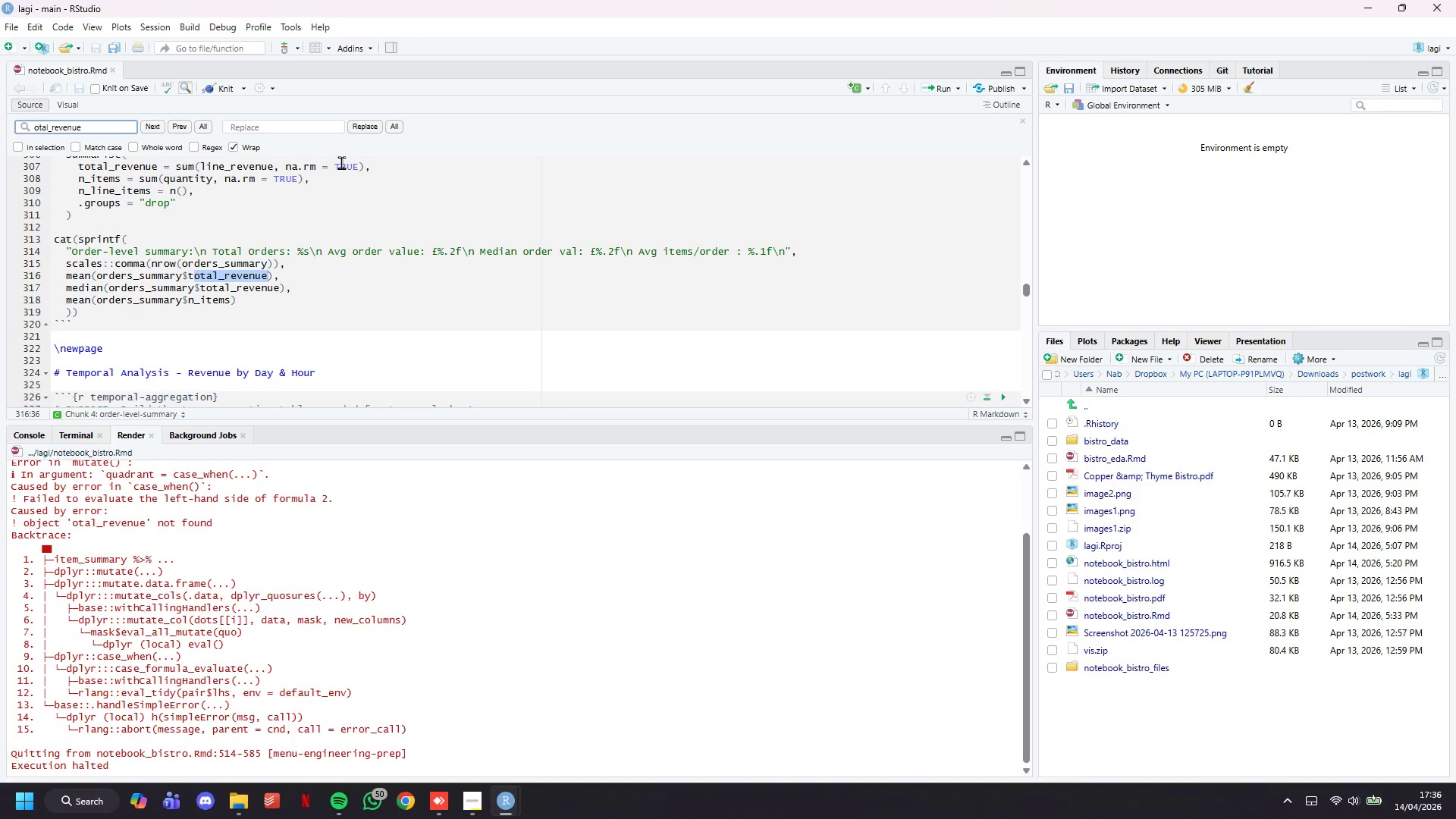 
key(Enter)
 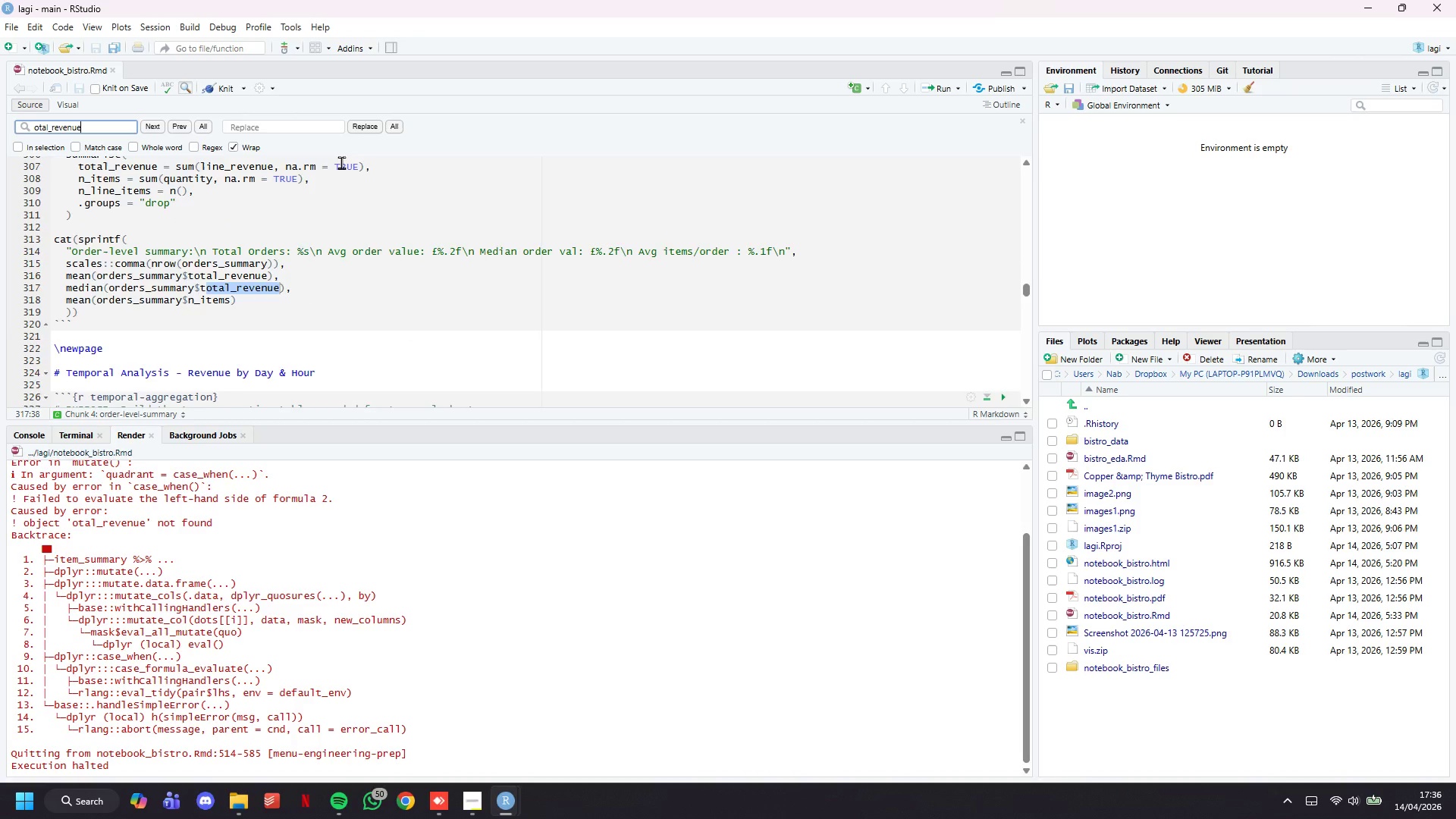 
key(Enter)
 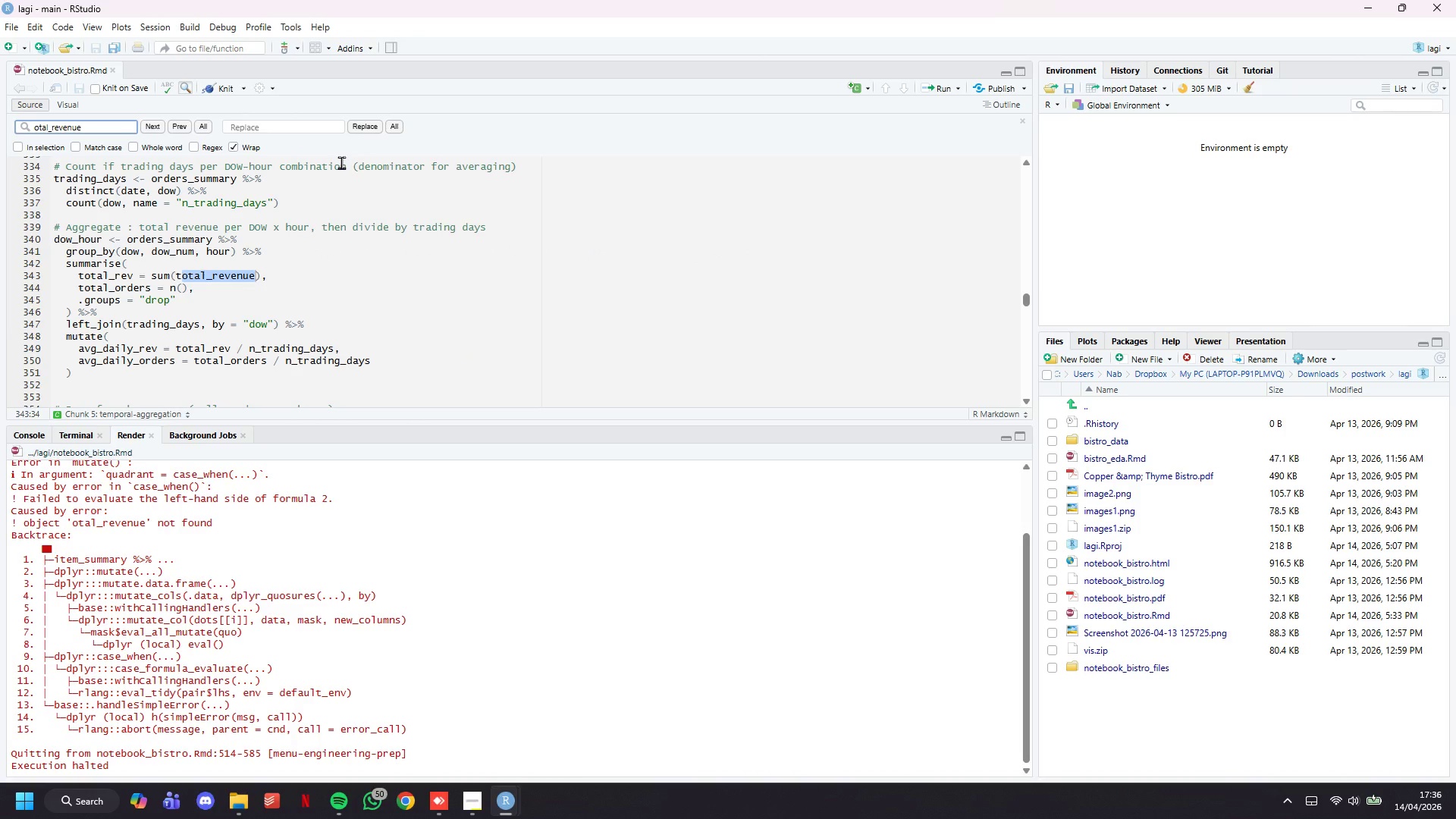 
key(Enter)
 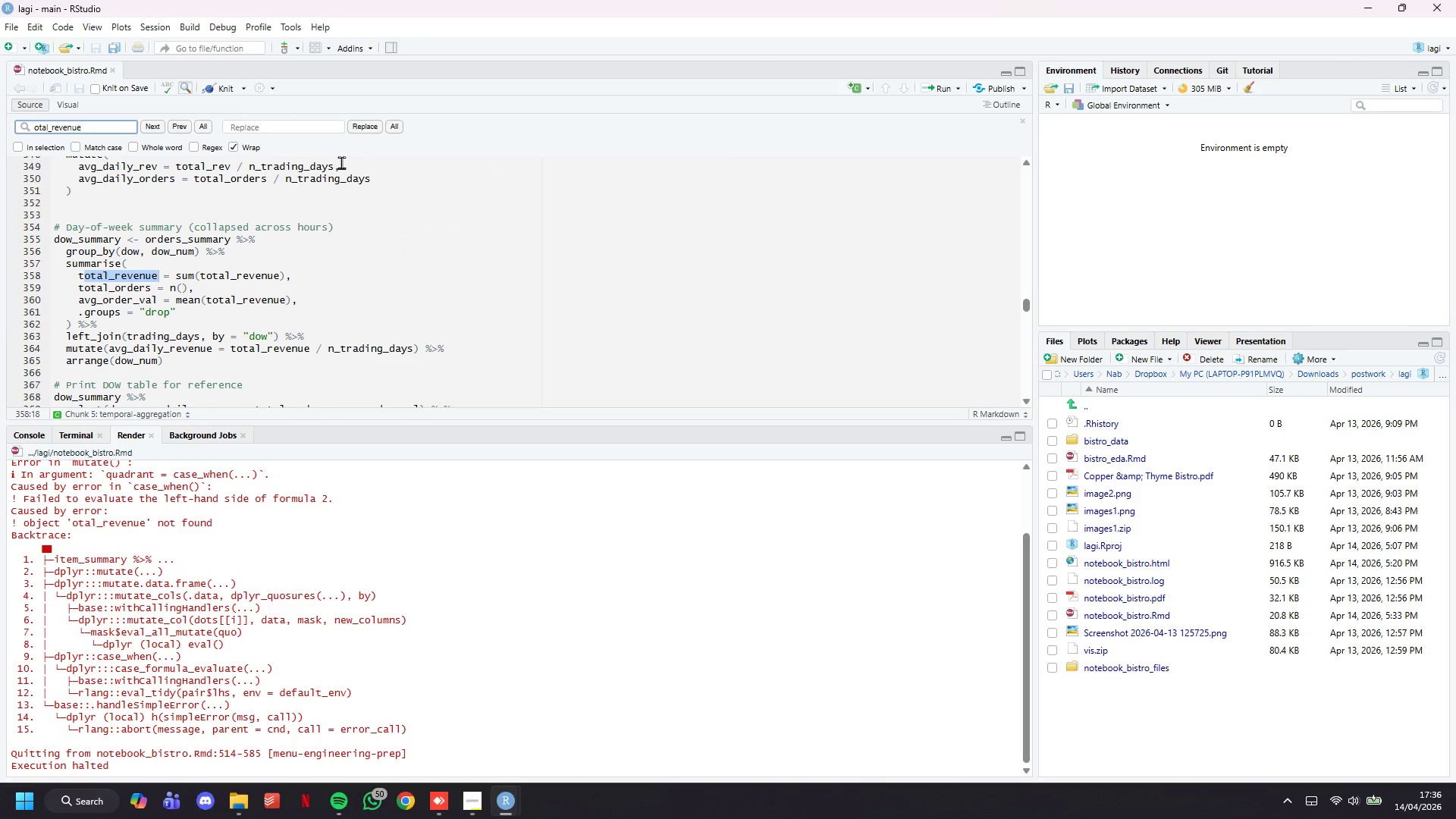 
key(Enter)
 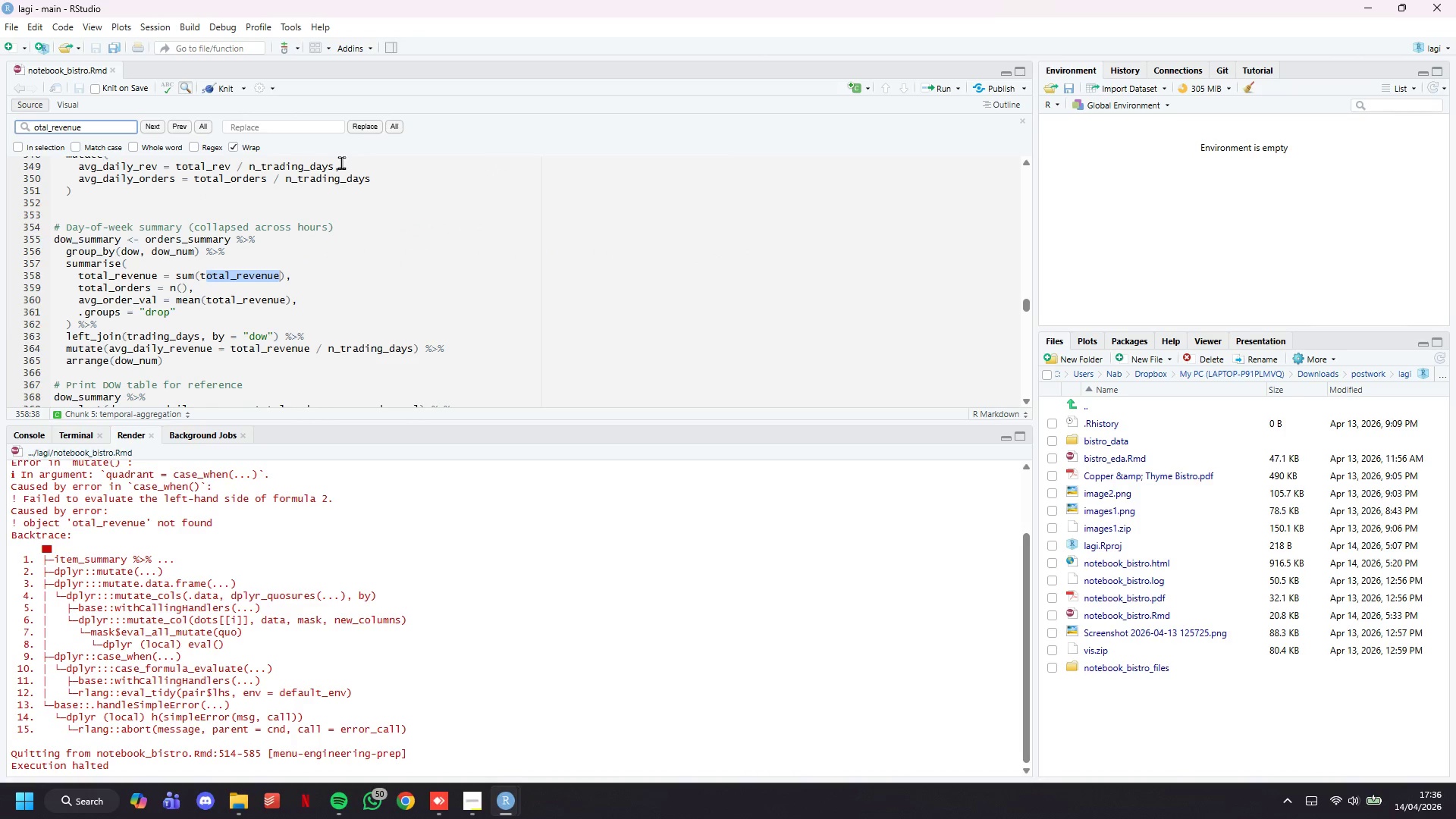 
key(Enter)
 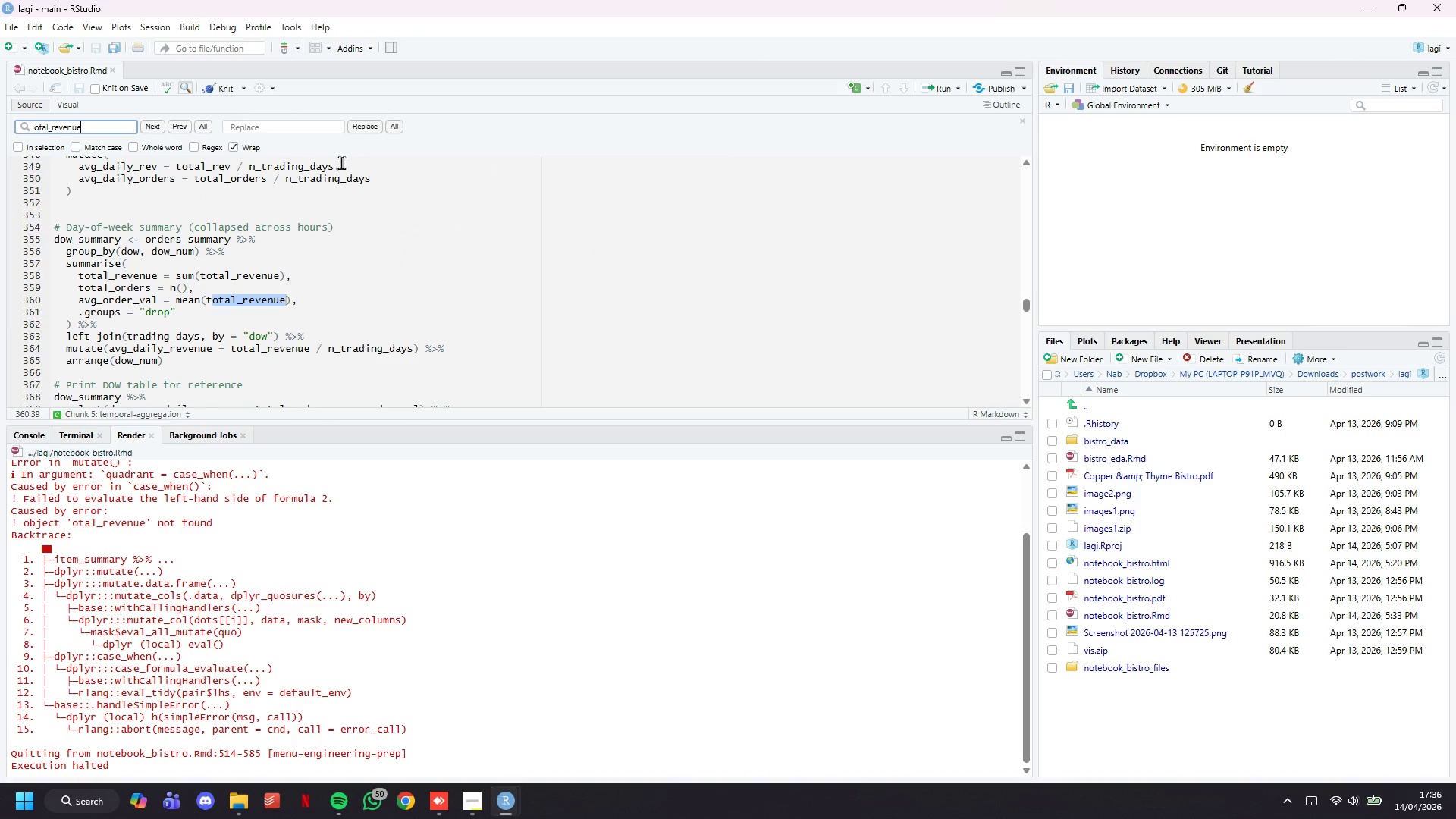 
key(Enter)
 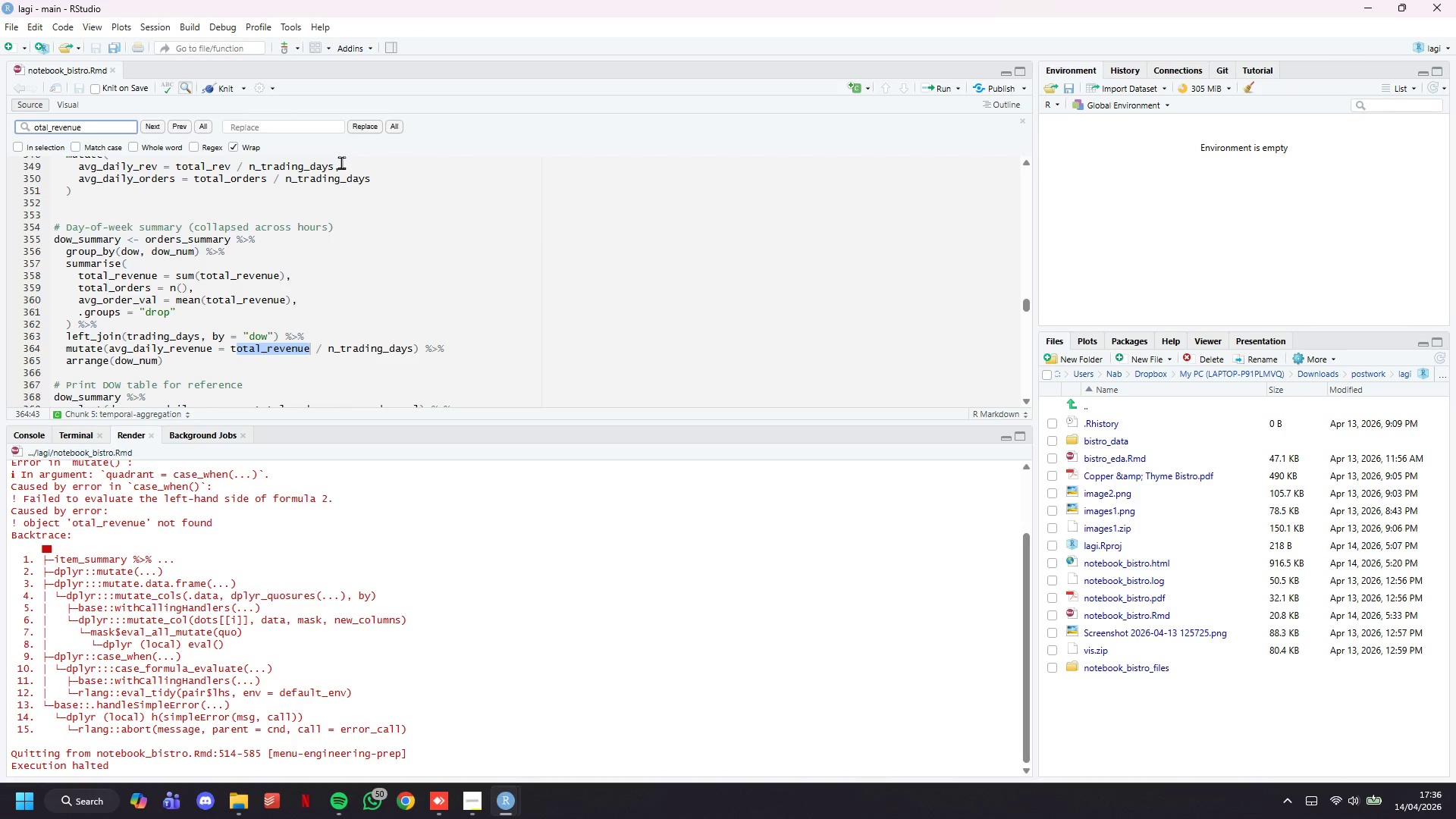 
key(Enter)
 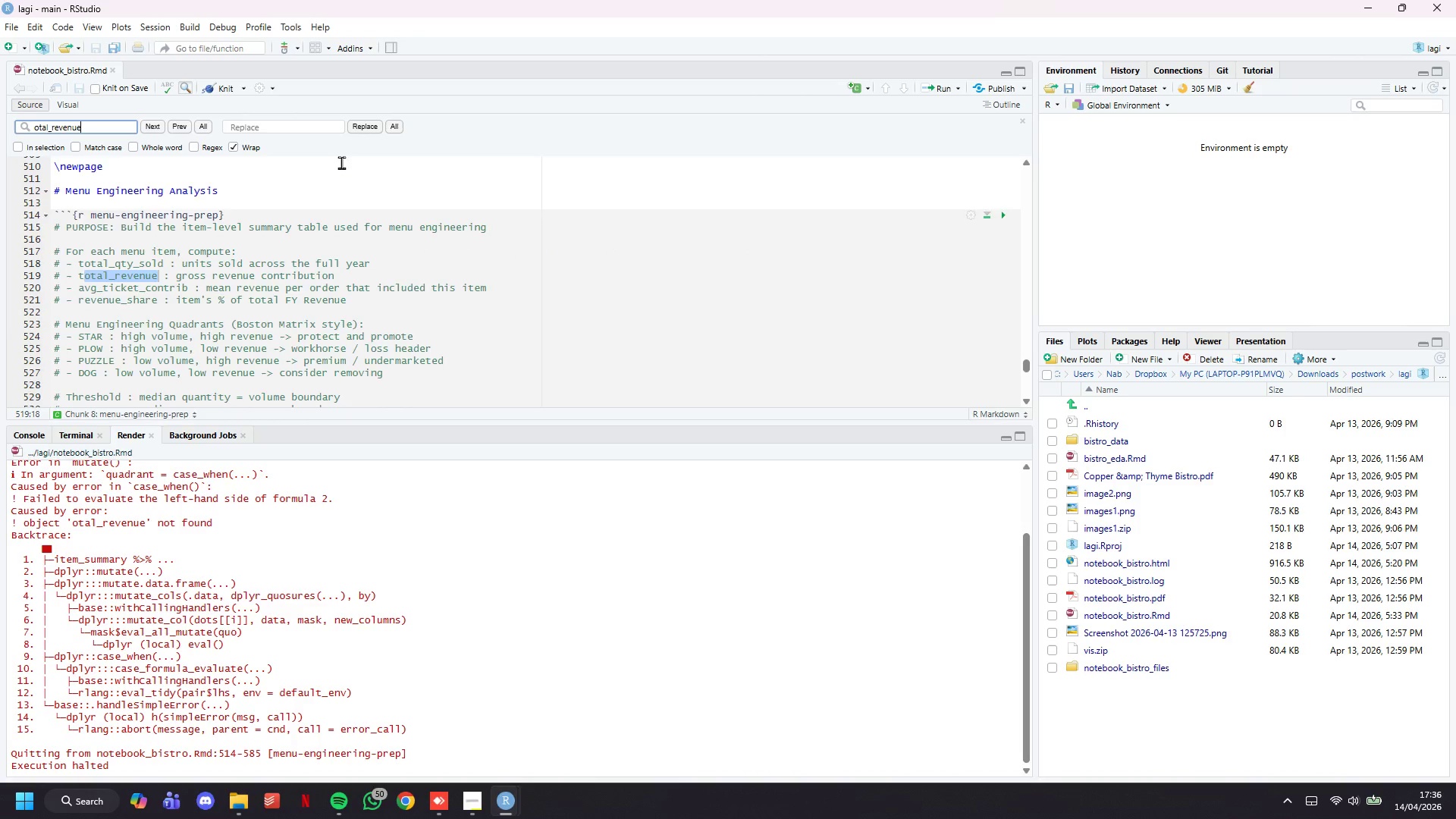 
key(Enter)
 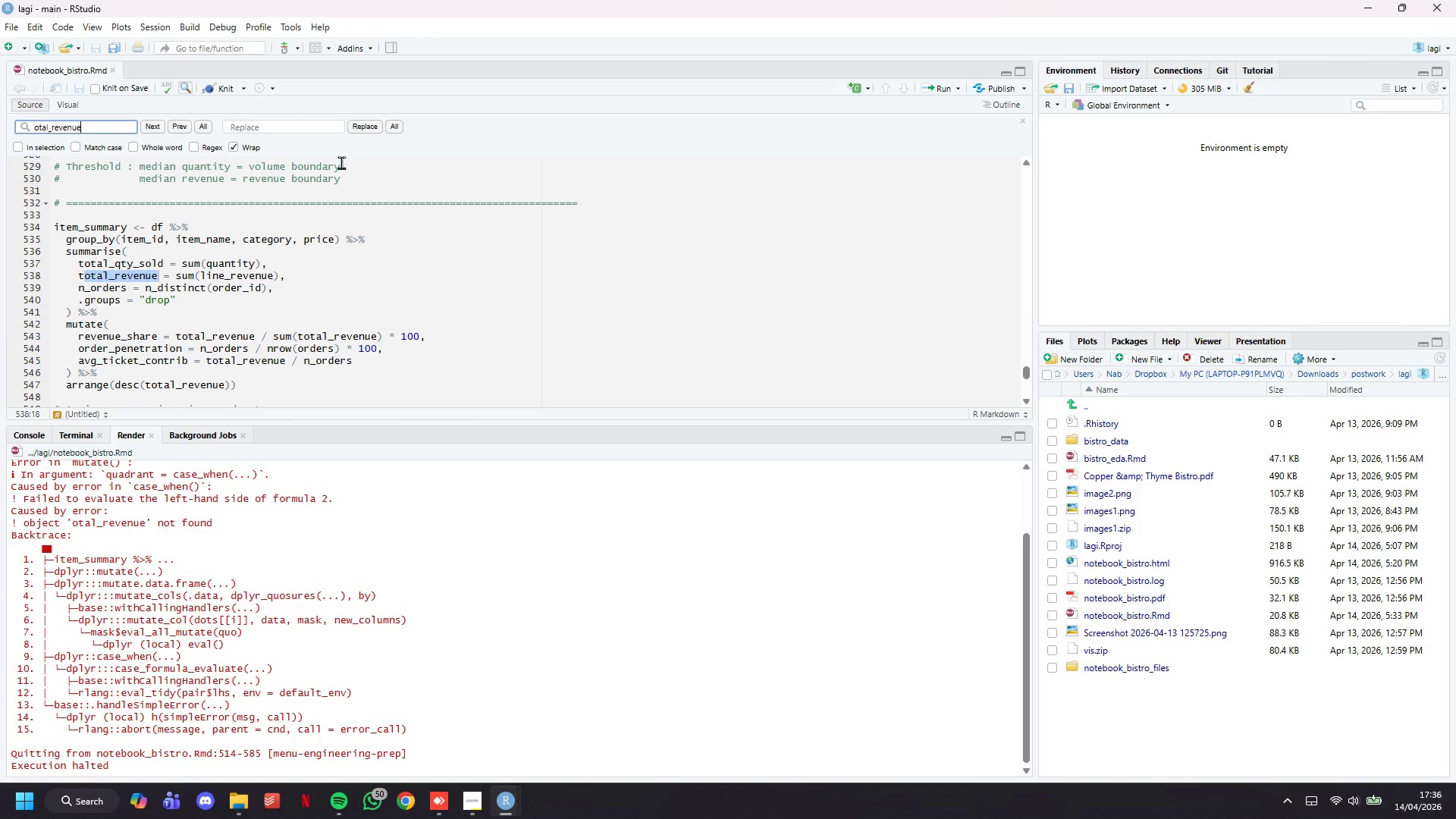 
key(Enter)
 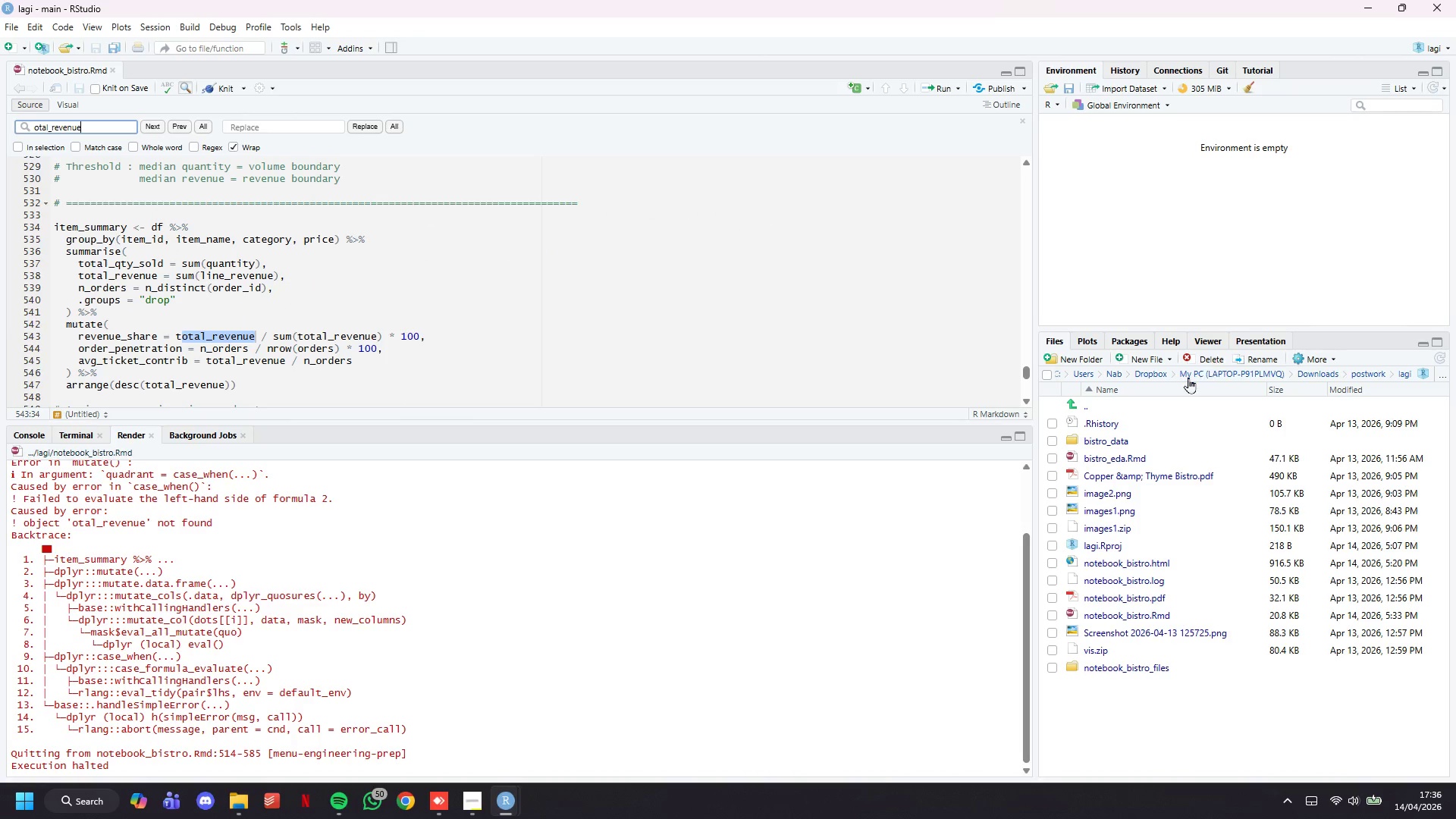 
left_click([1123, 458])
 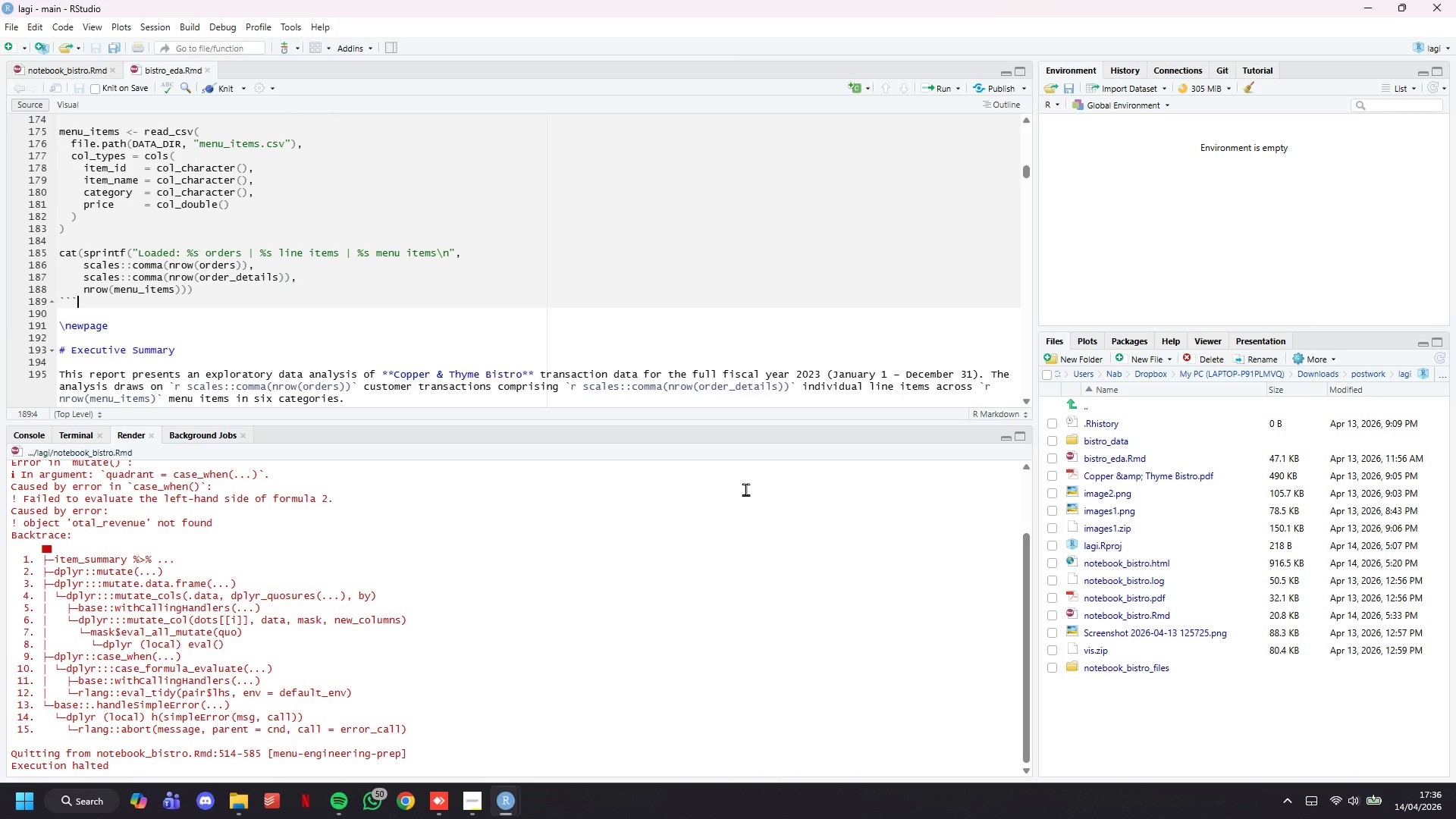 
scroll: coordinate [604, 290], scroll_direction: down, amount: 106.0
 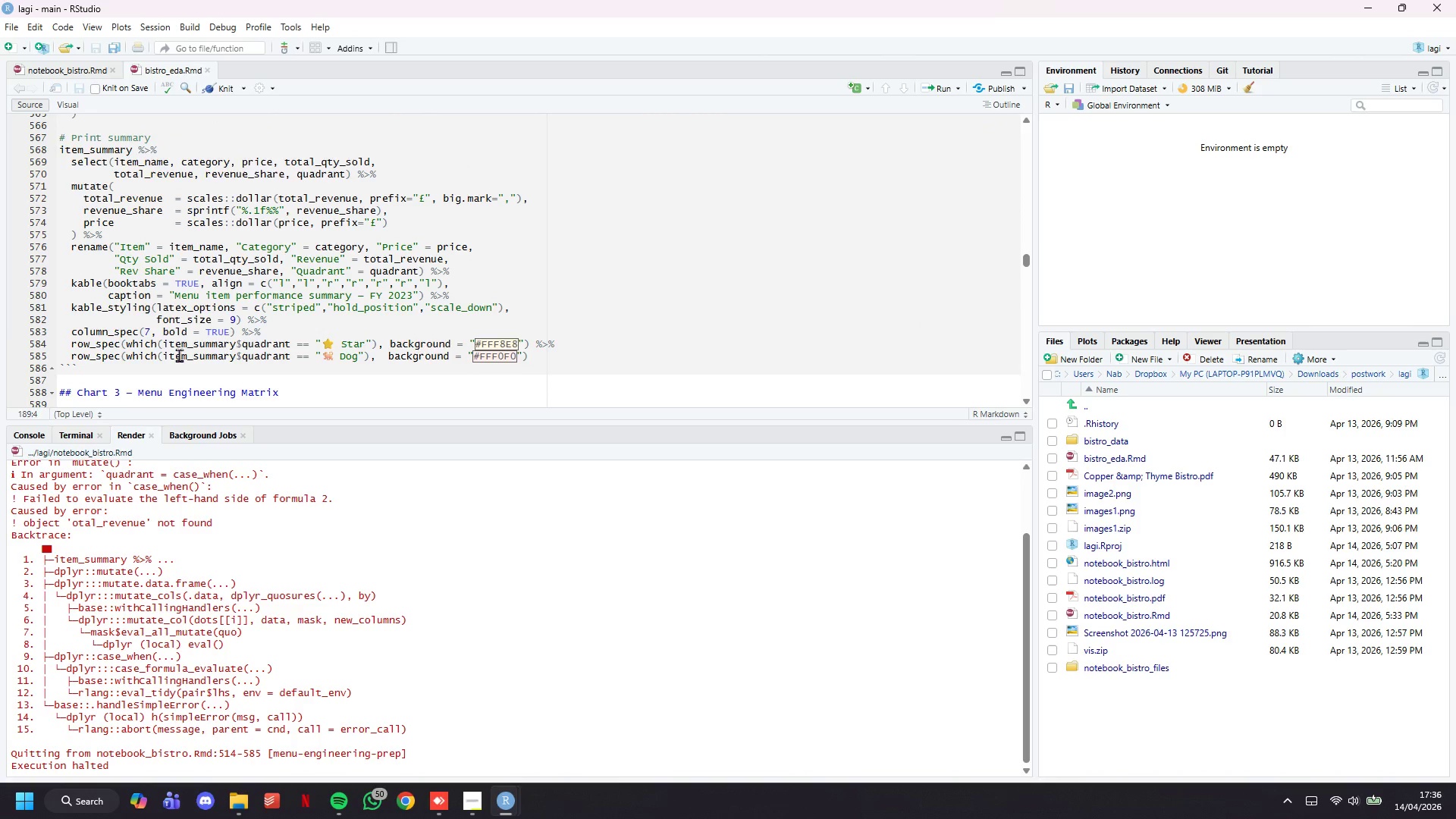 
left_click_drag(start_coordinate=[126, 365], to_coordinate=[48, 42])
 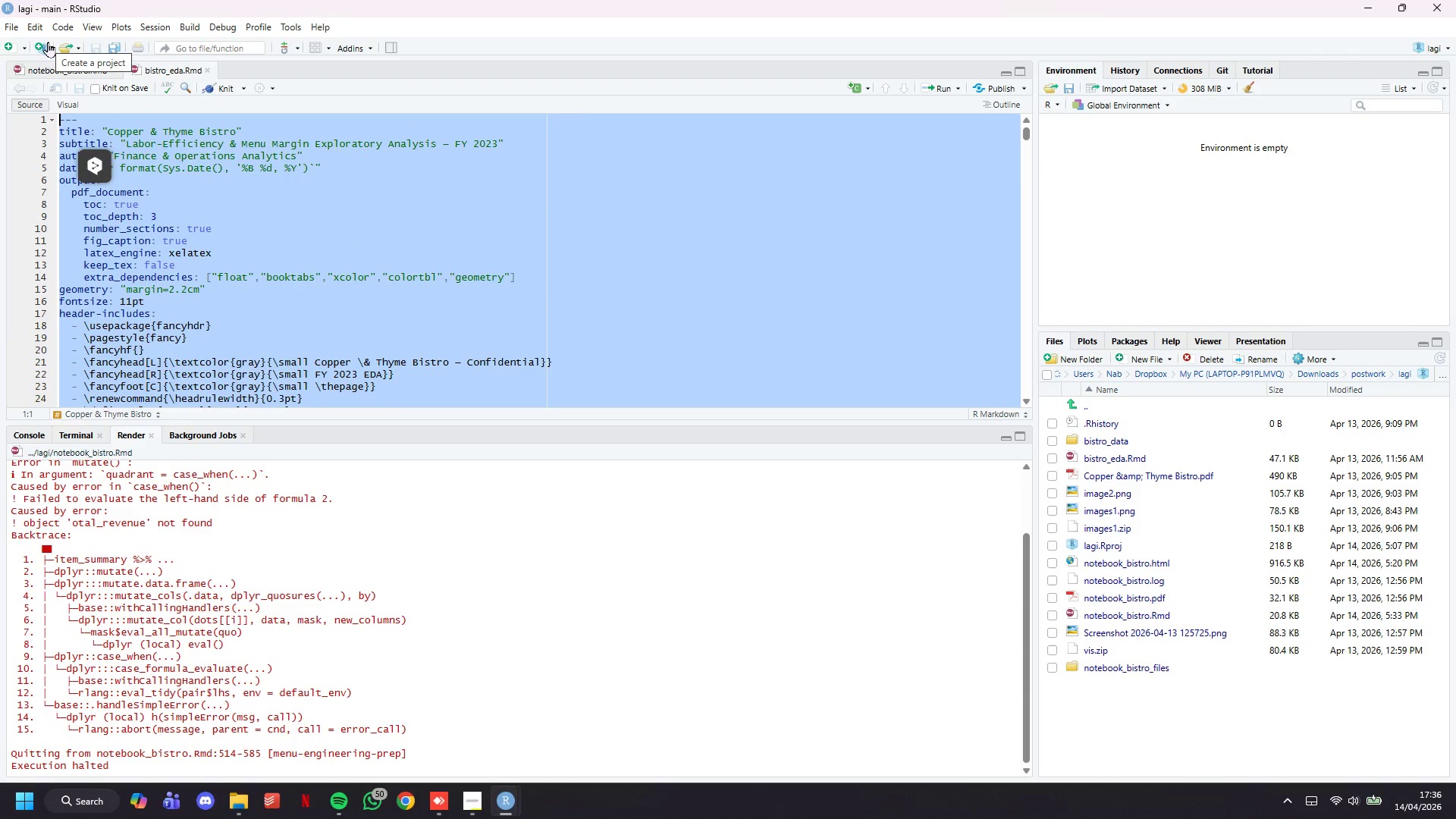 
key(Control+C)
 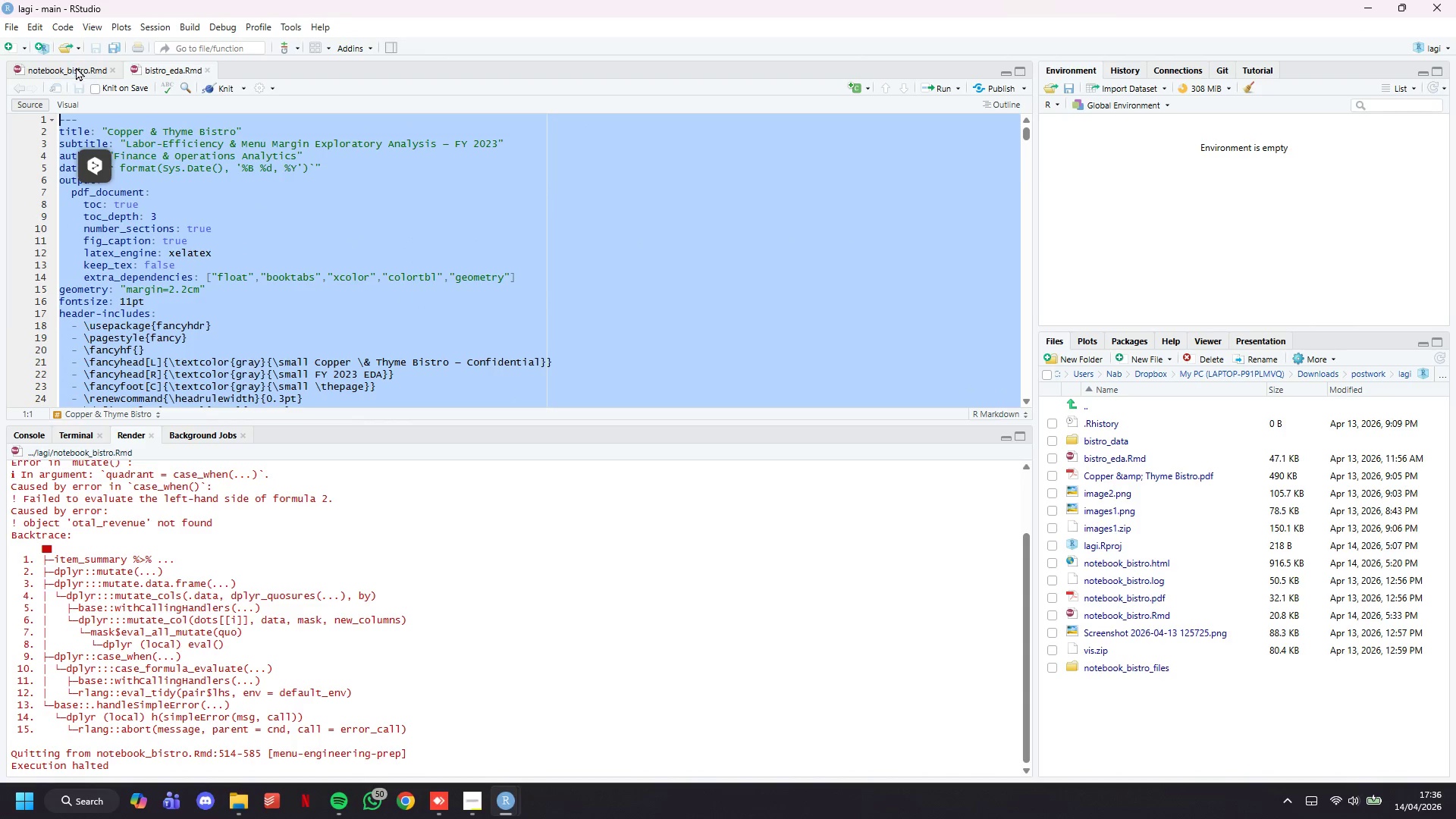 
left_click([76, 68])
 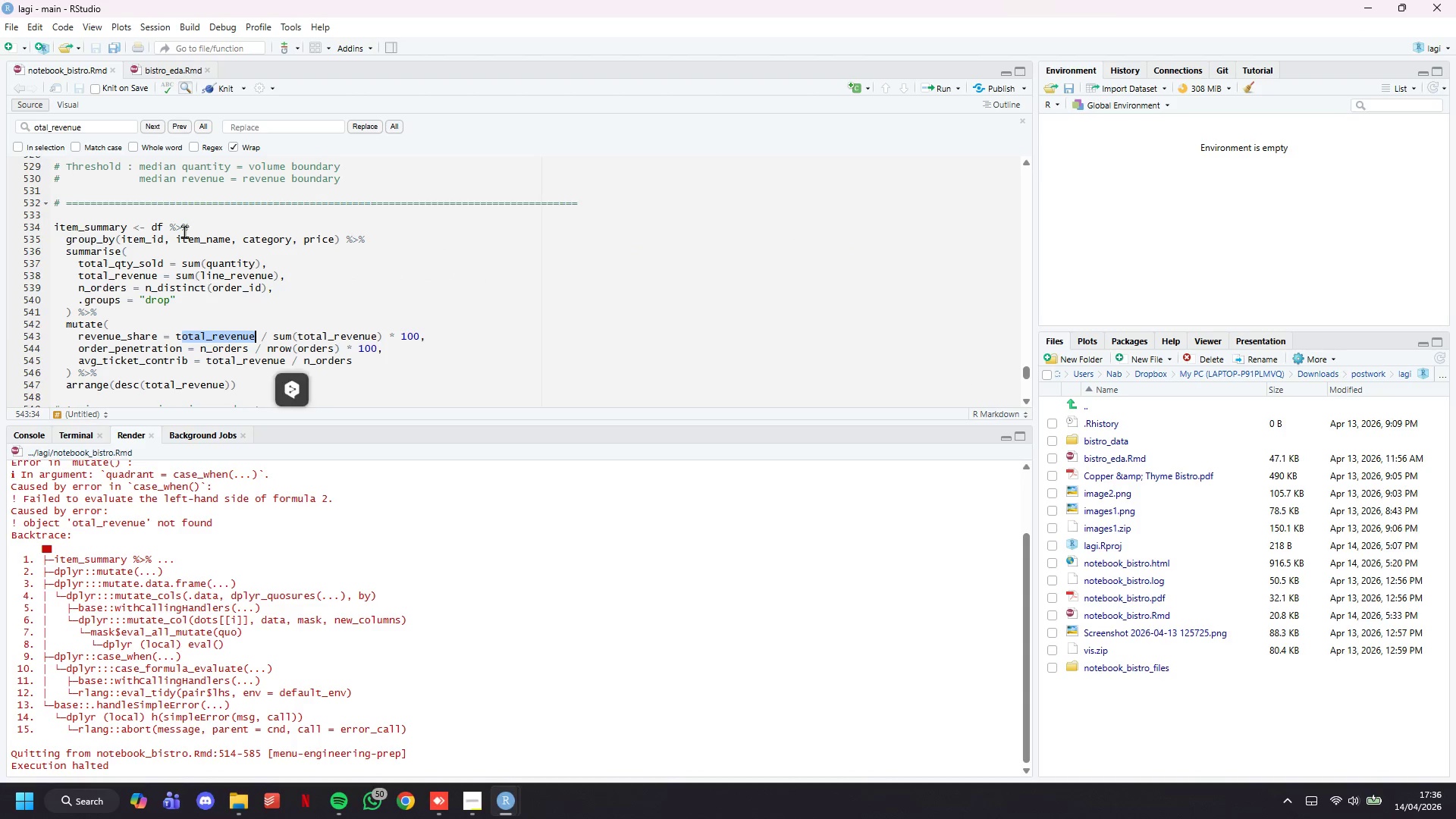 
key(Control+A)
 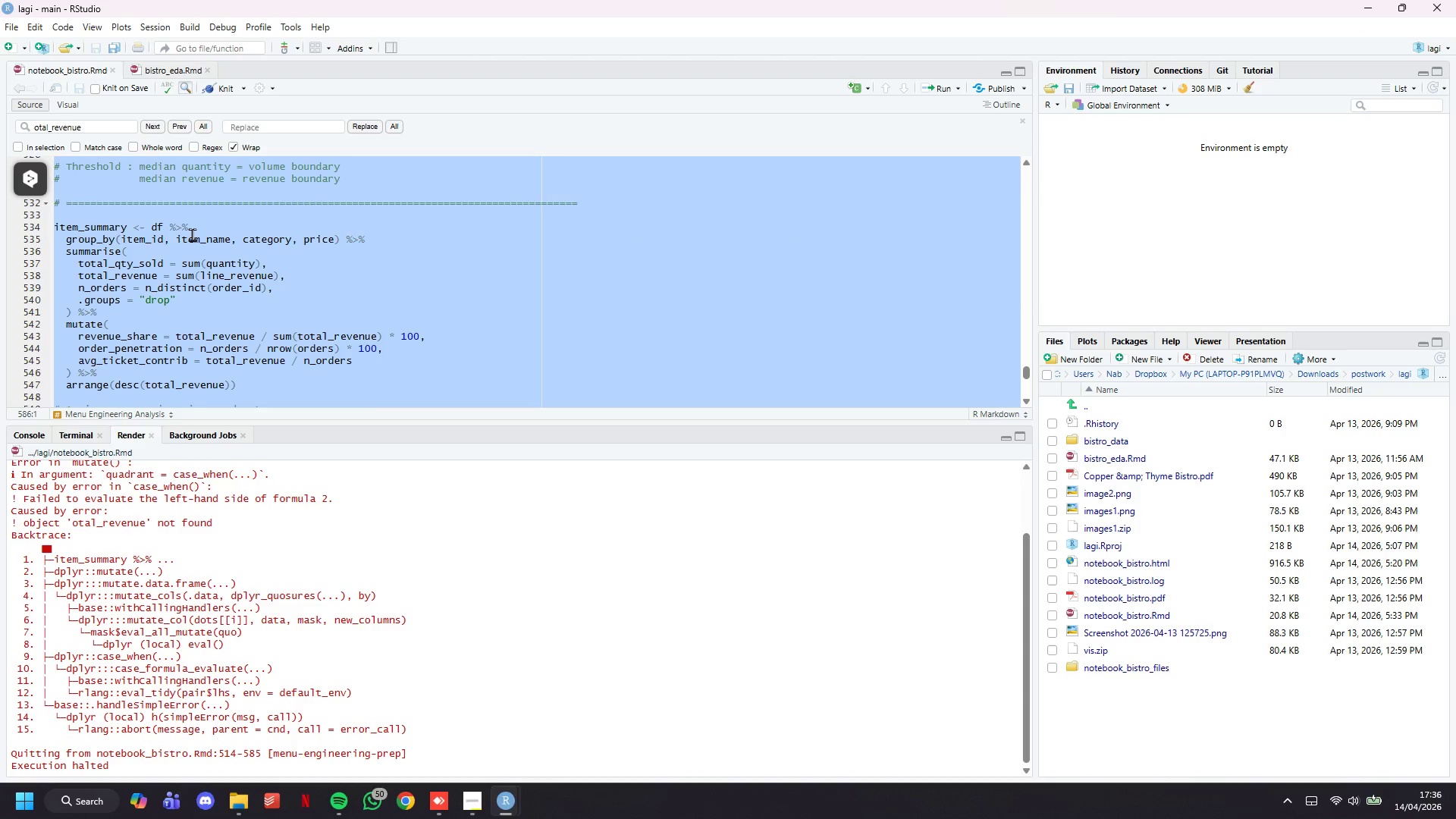 
key(Delete)
 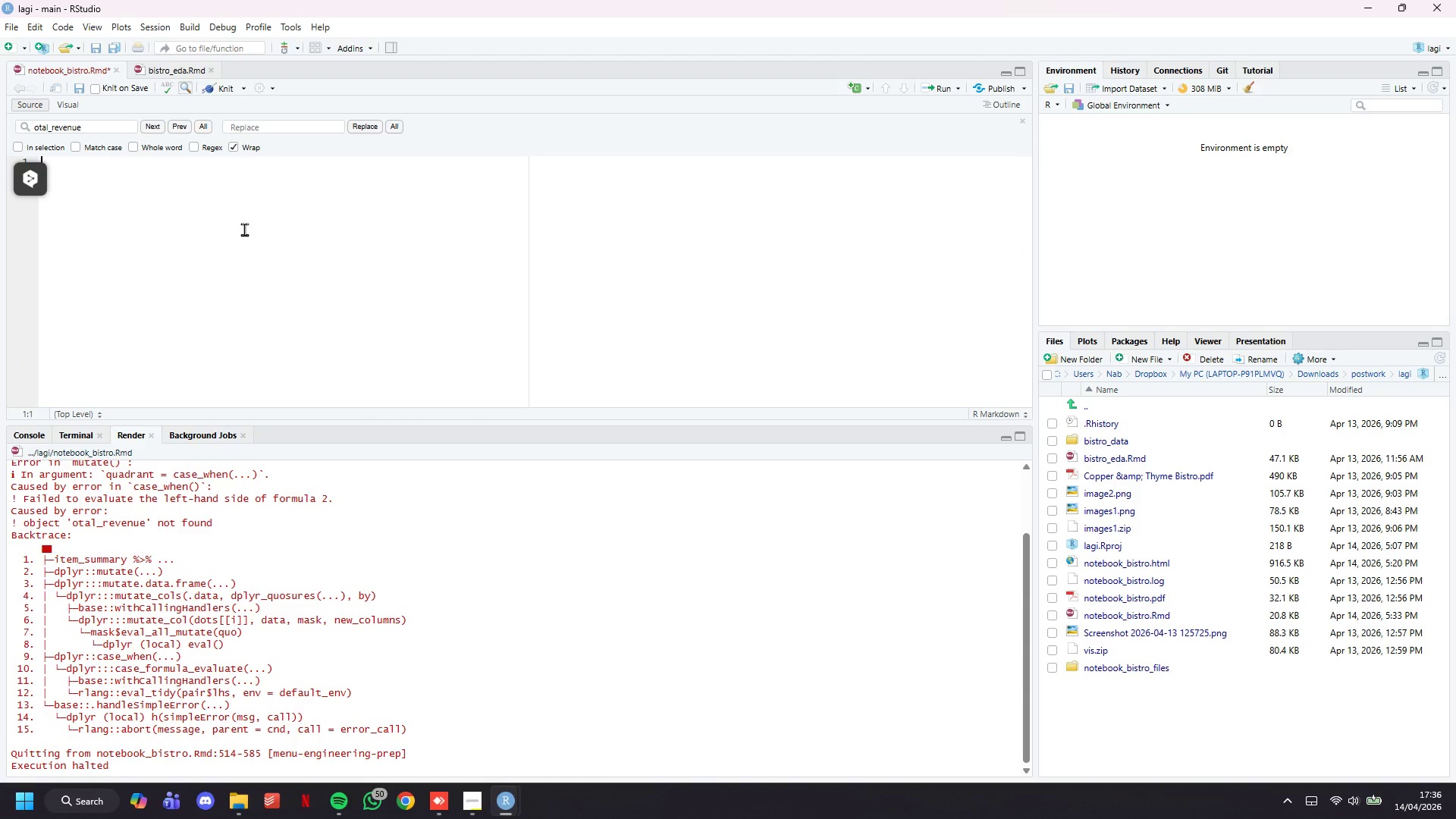 
key(Control+V)
 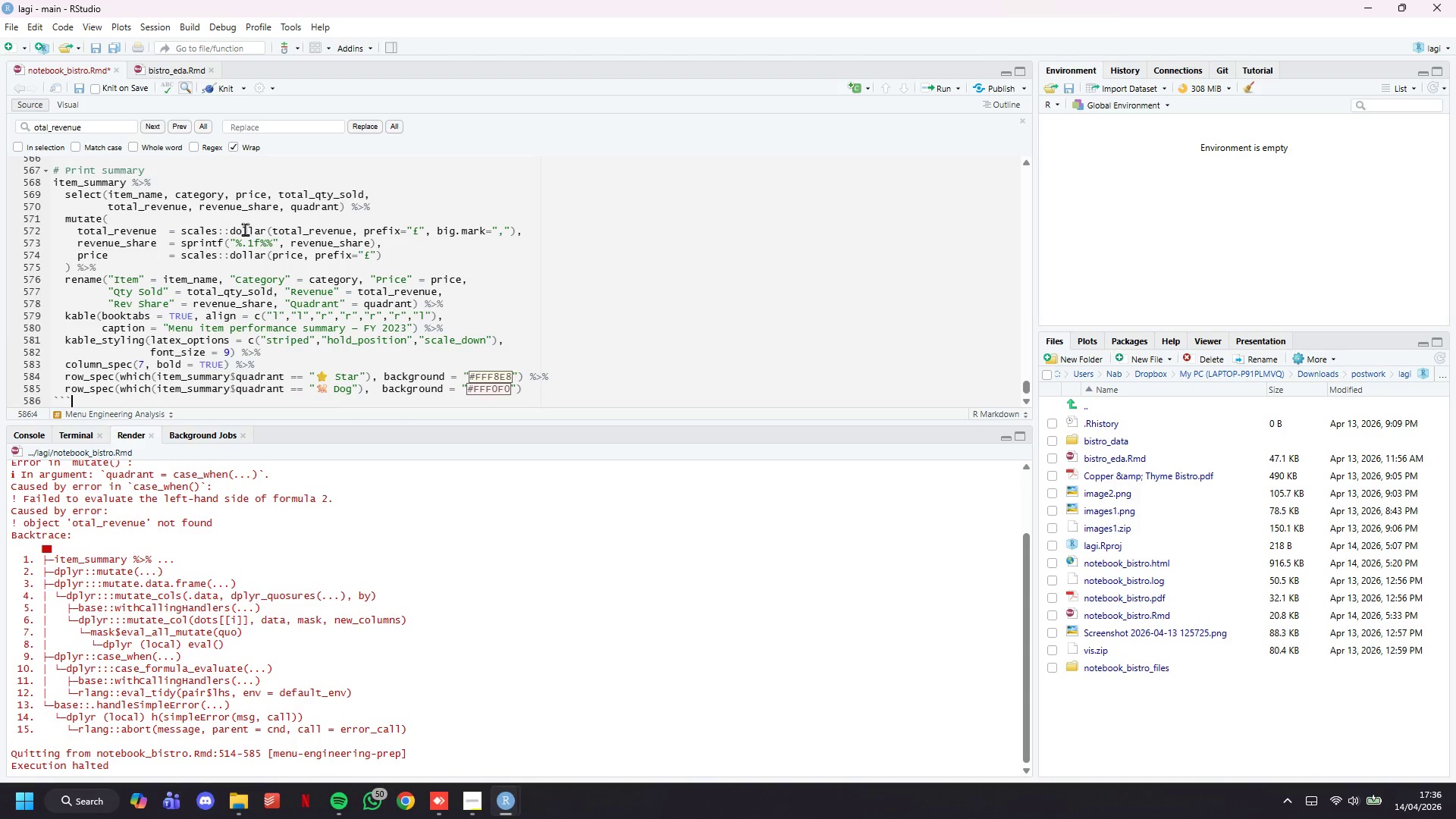 
key(Control+S)
 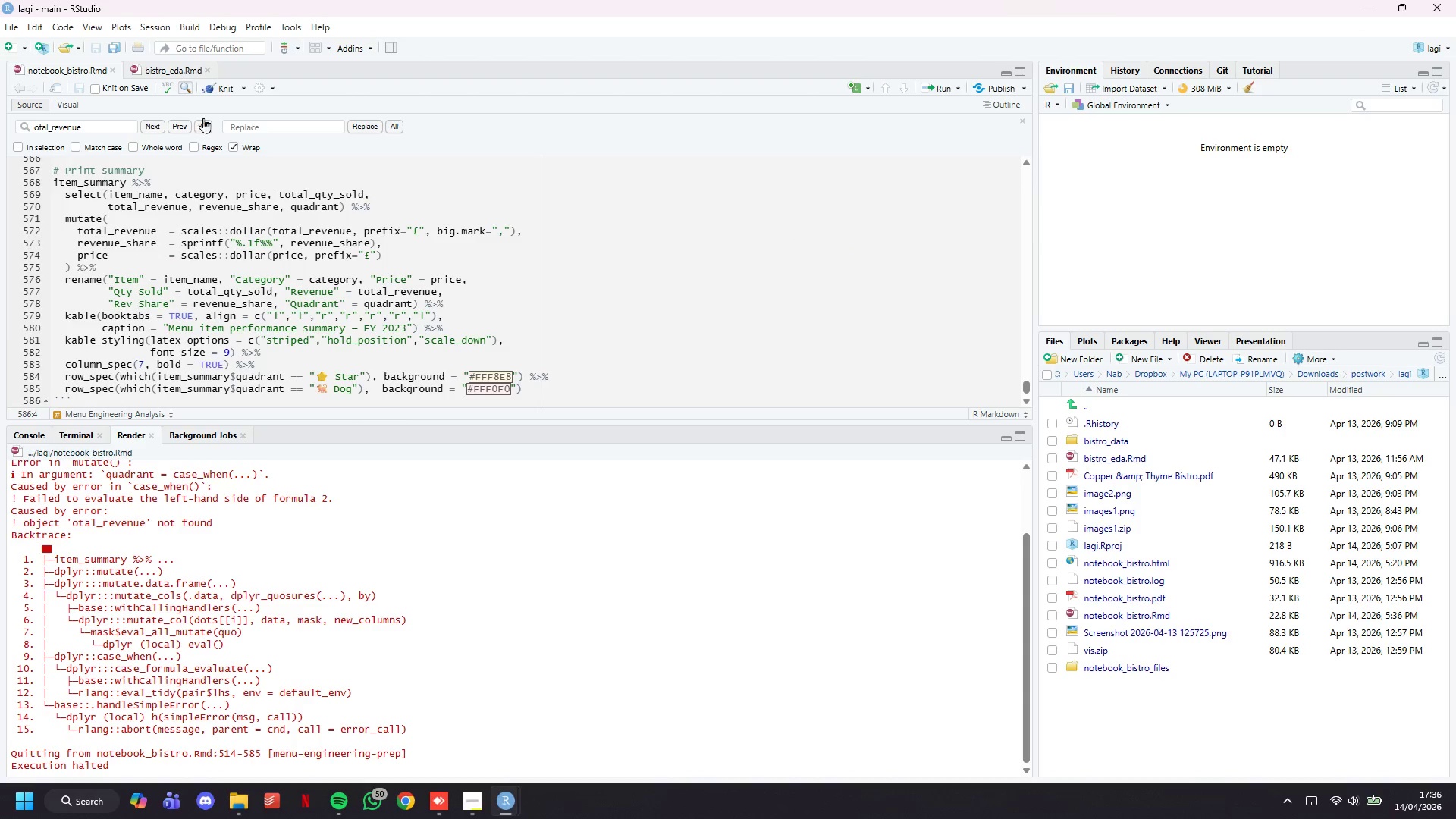 
left_click([218, 90])
 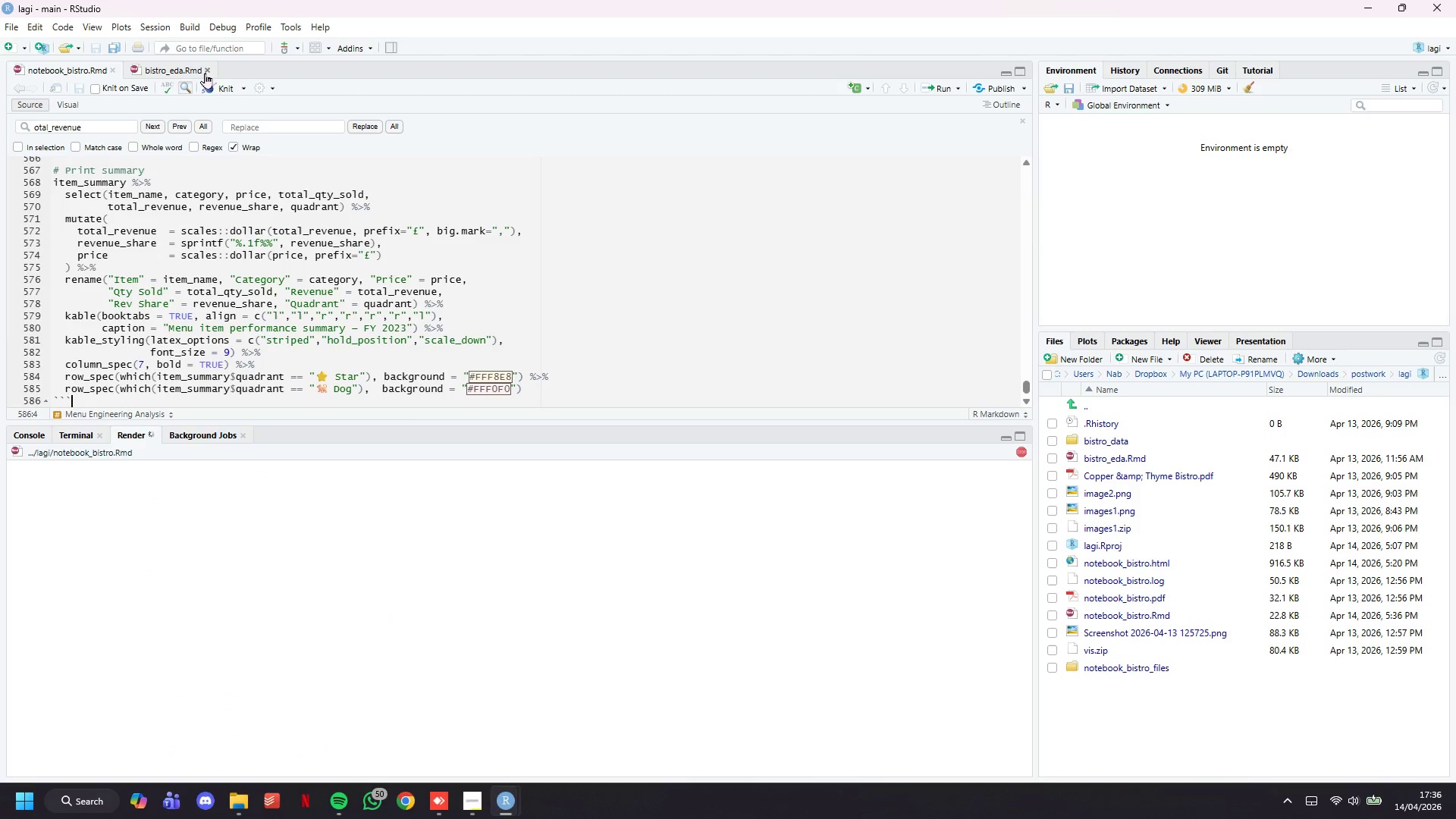 
left_click([205, 73])
 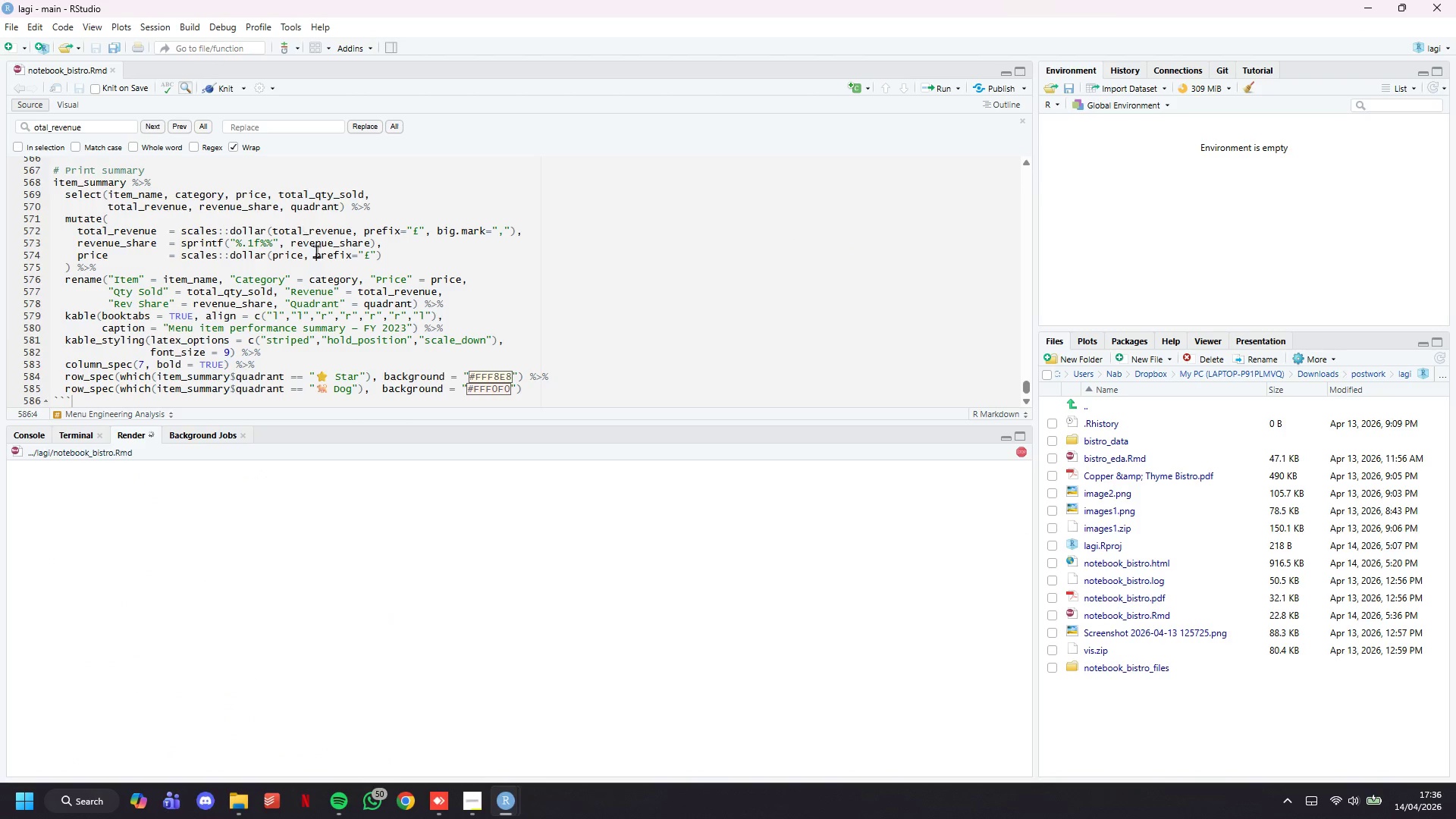 
scroll: coordinate [434, 296], scroll_direction: down, amount: 14.0
 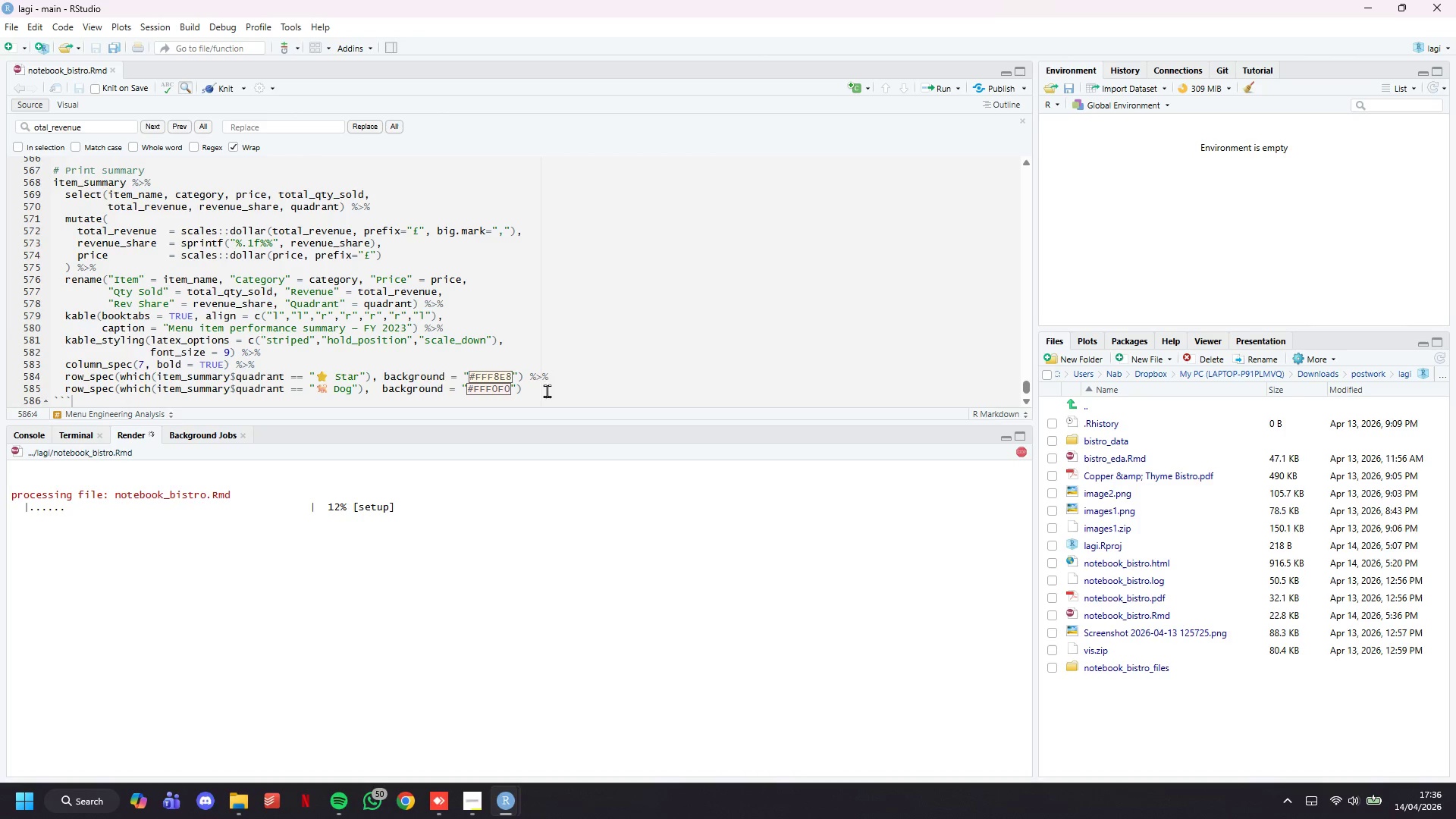 
left_click([555, 394])
 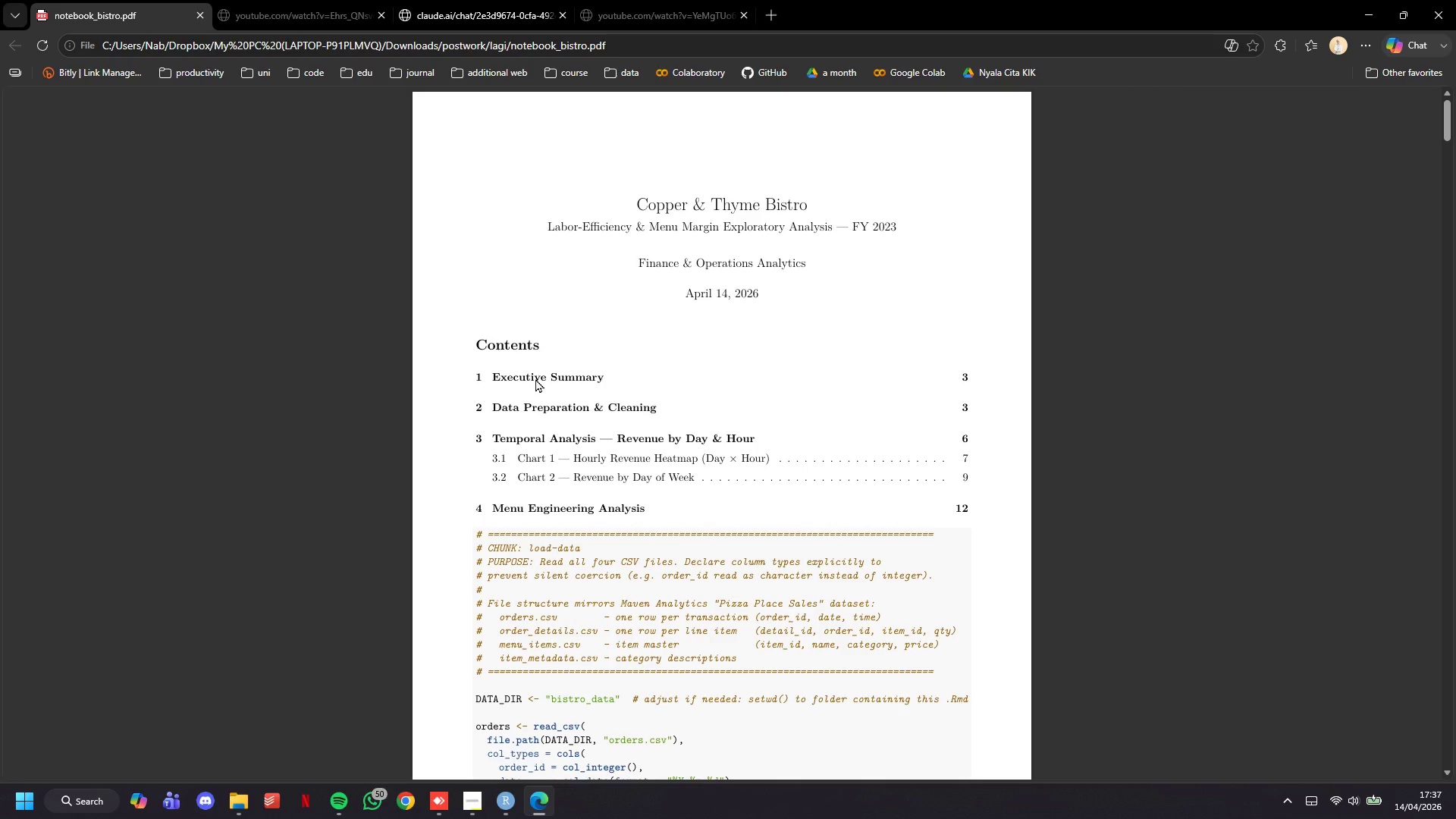 
wait(25.8)
 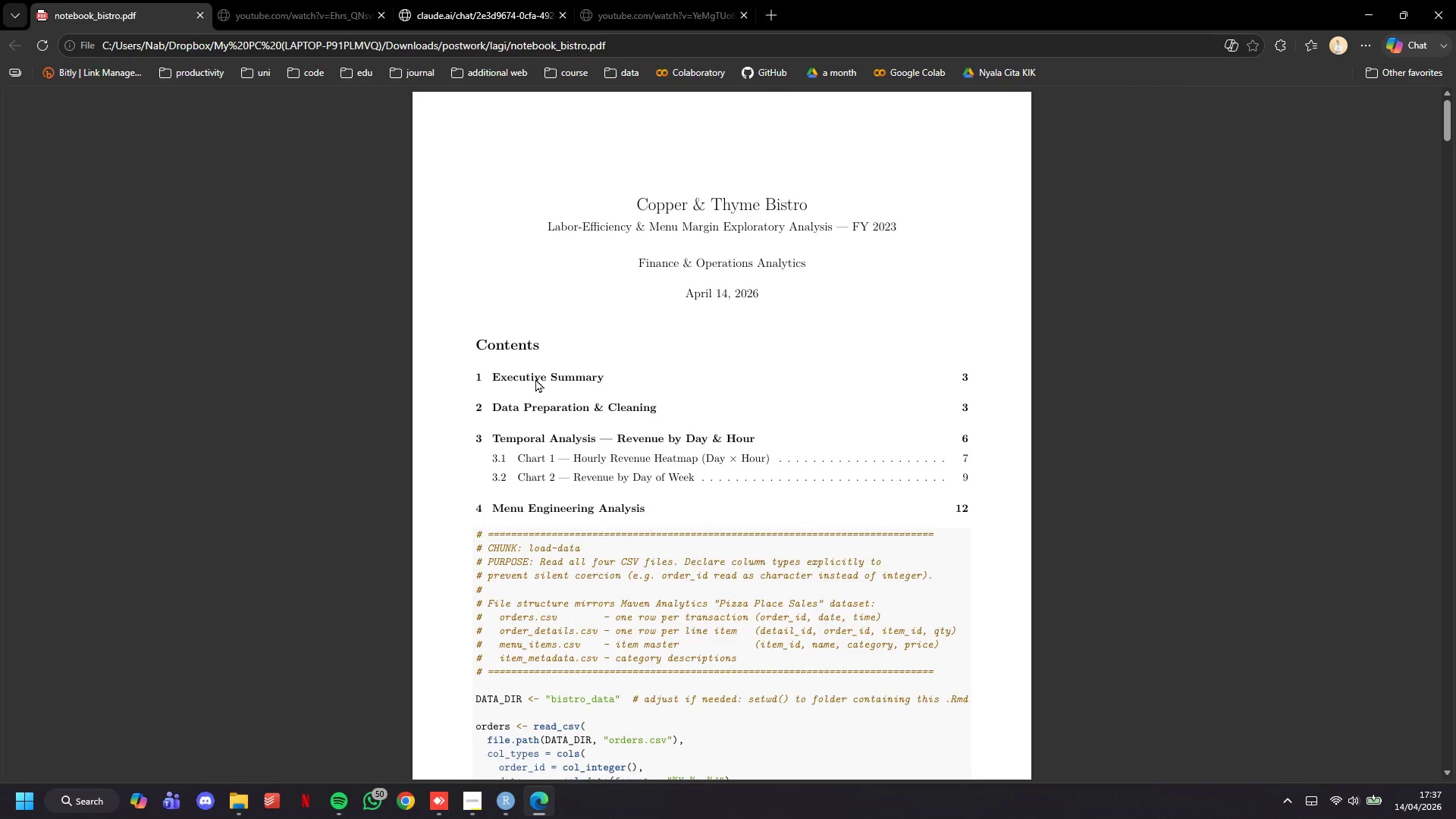 
scroll: coordinate [870, 426], scroll_direction: down, amount: 13.0
 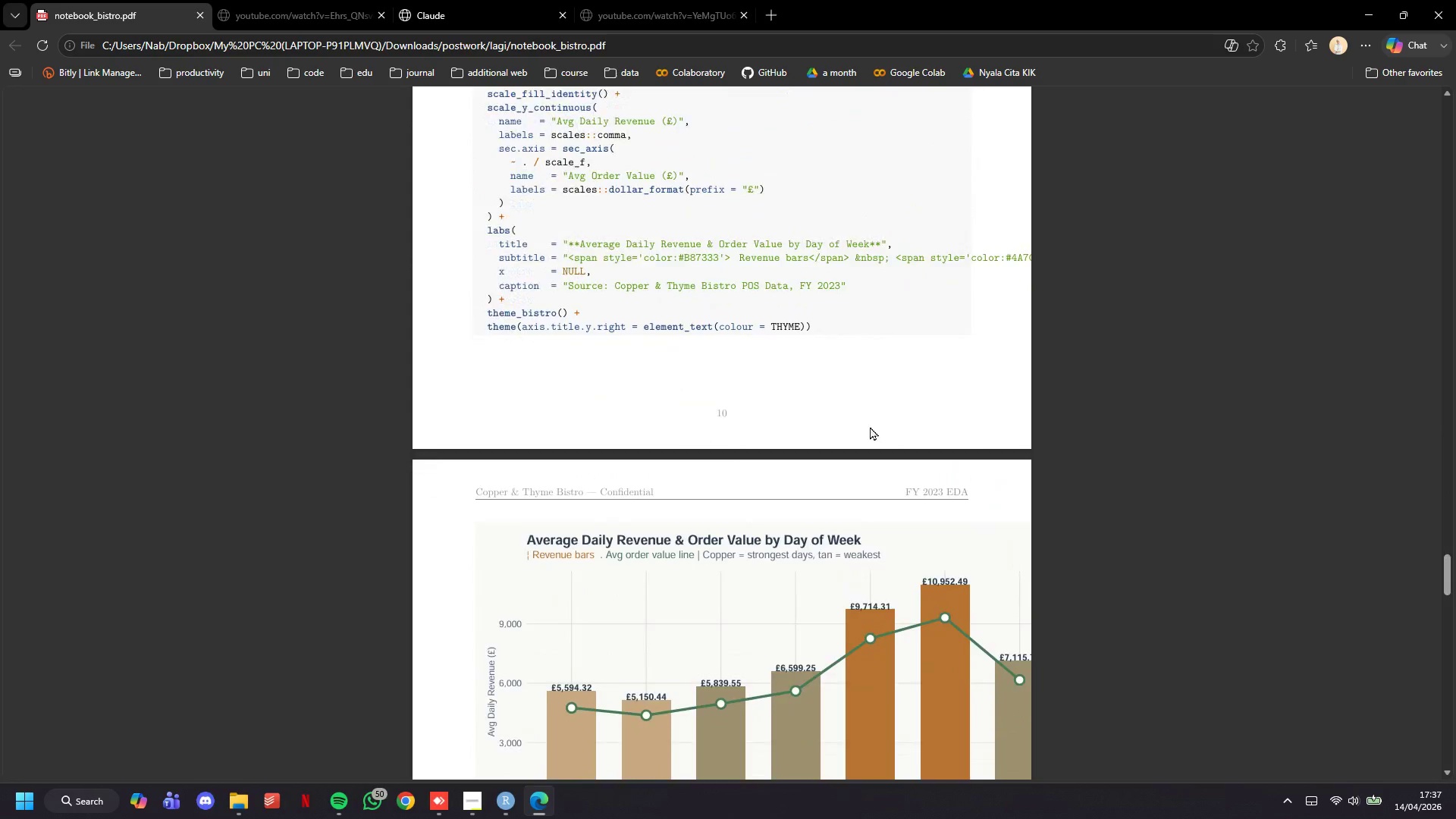 
left_click([1442, 0])
 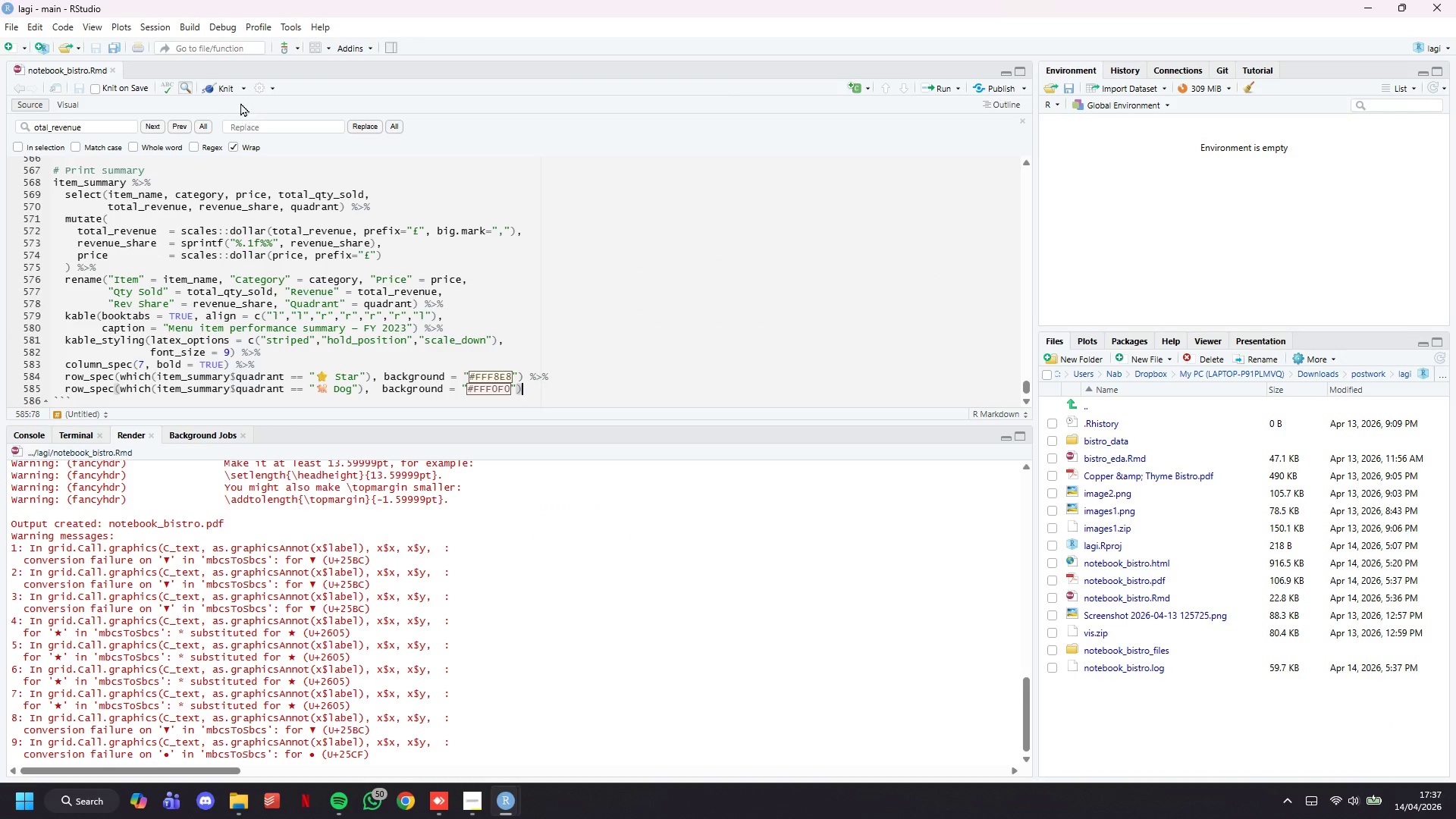 
left_click([243, 91])
 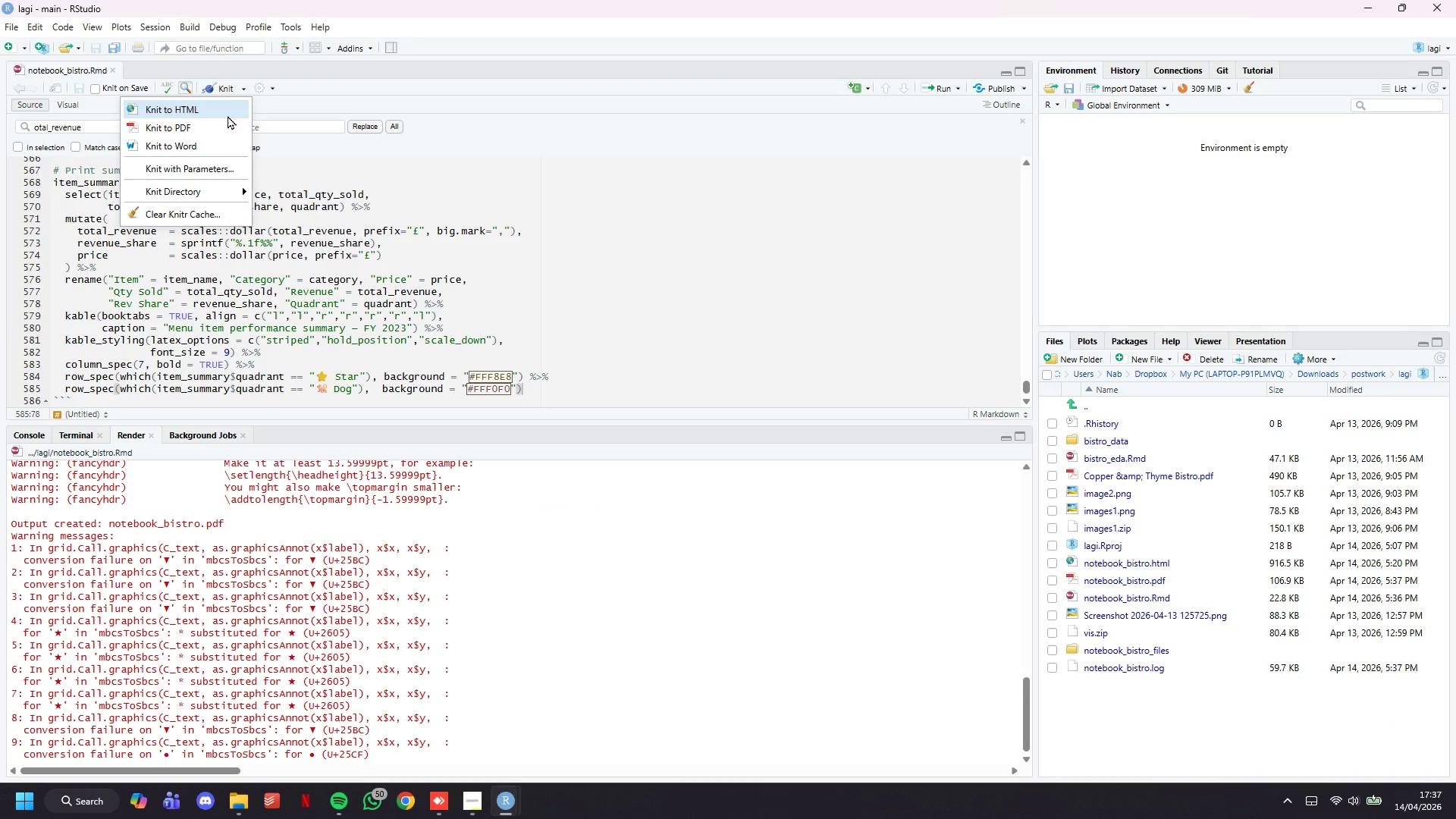 
left_click([228, 115])
 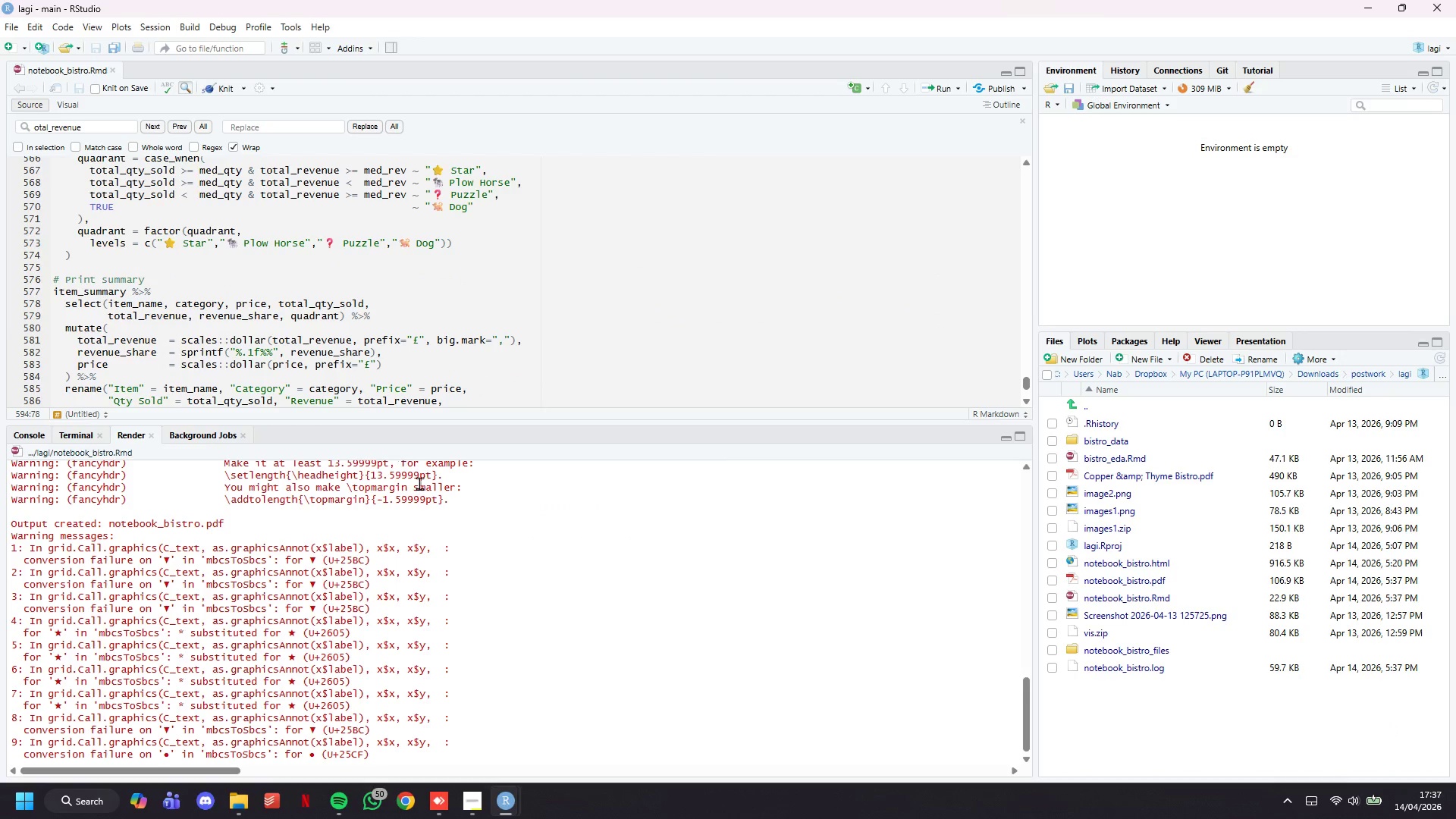 
scroll: coordinate [431, 598], scroll_direction: down, amount: 3.0
 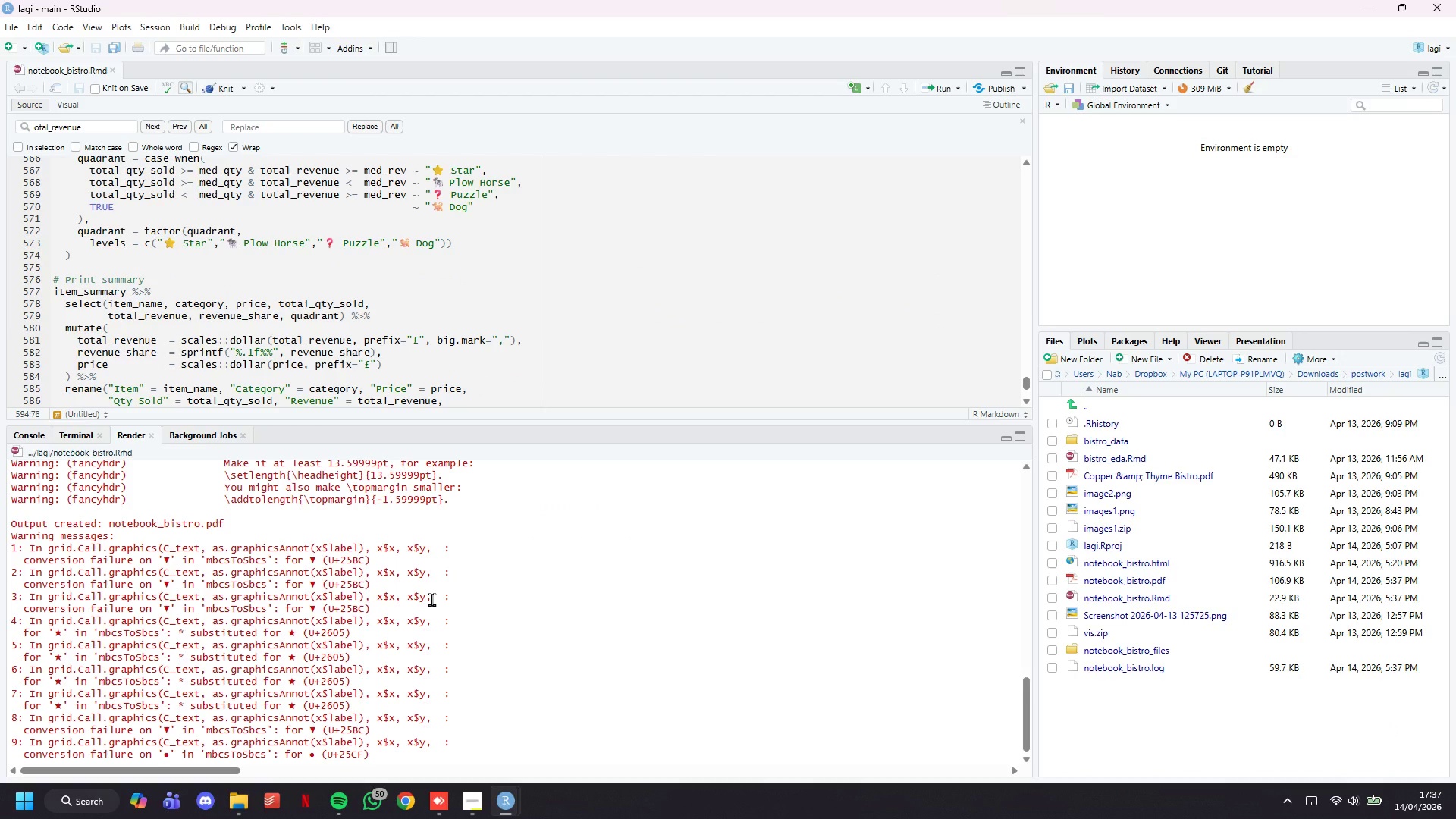 
scroll: coordinate [431, 599], scroll_direction: up, amount: 3.0
 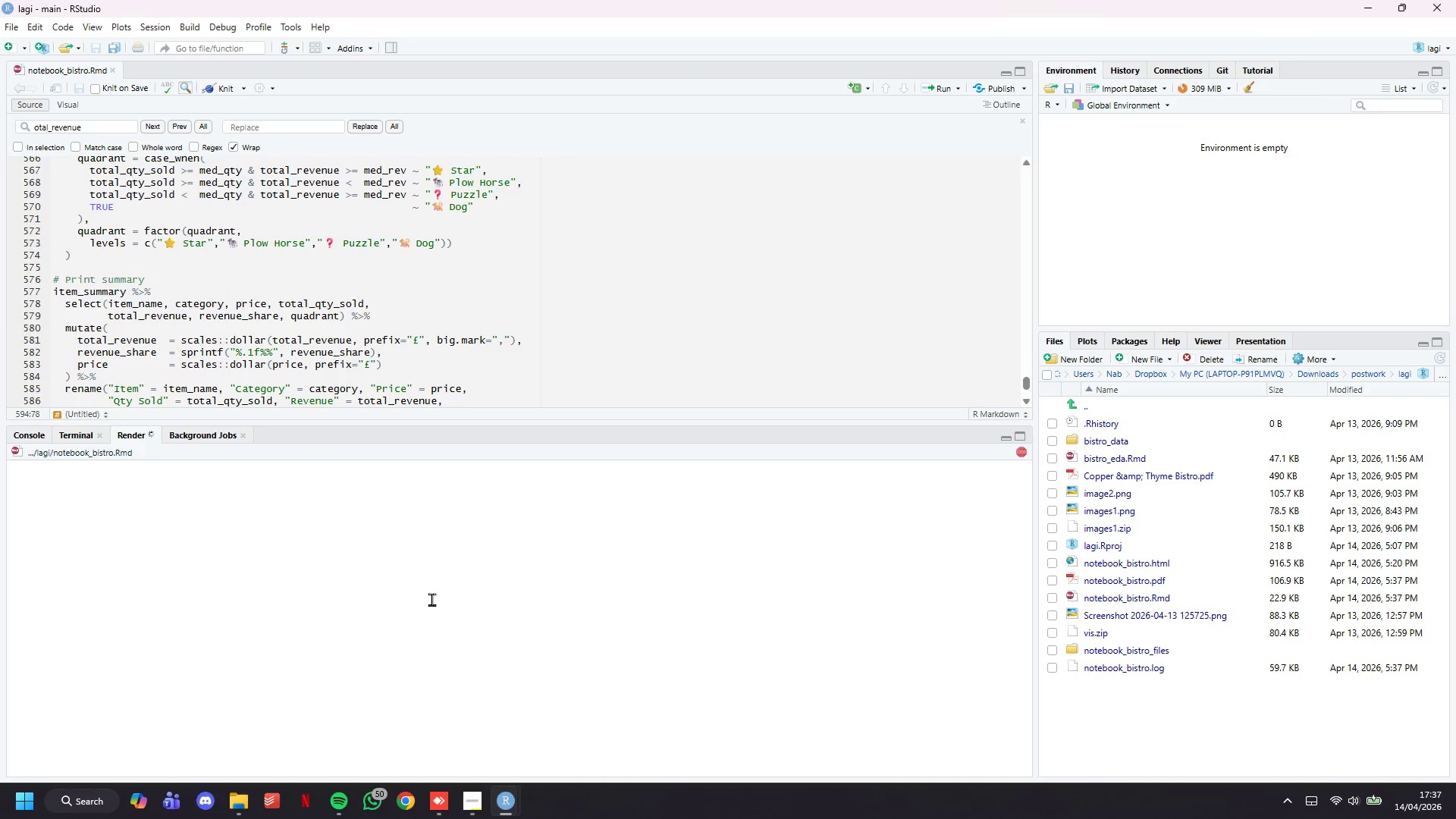 
scroll: coordinate [421, 297], scroll_direction: down, amount: 15.0
 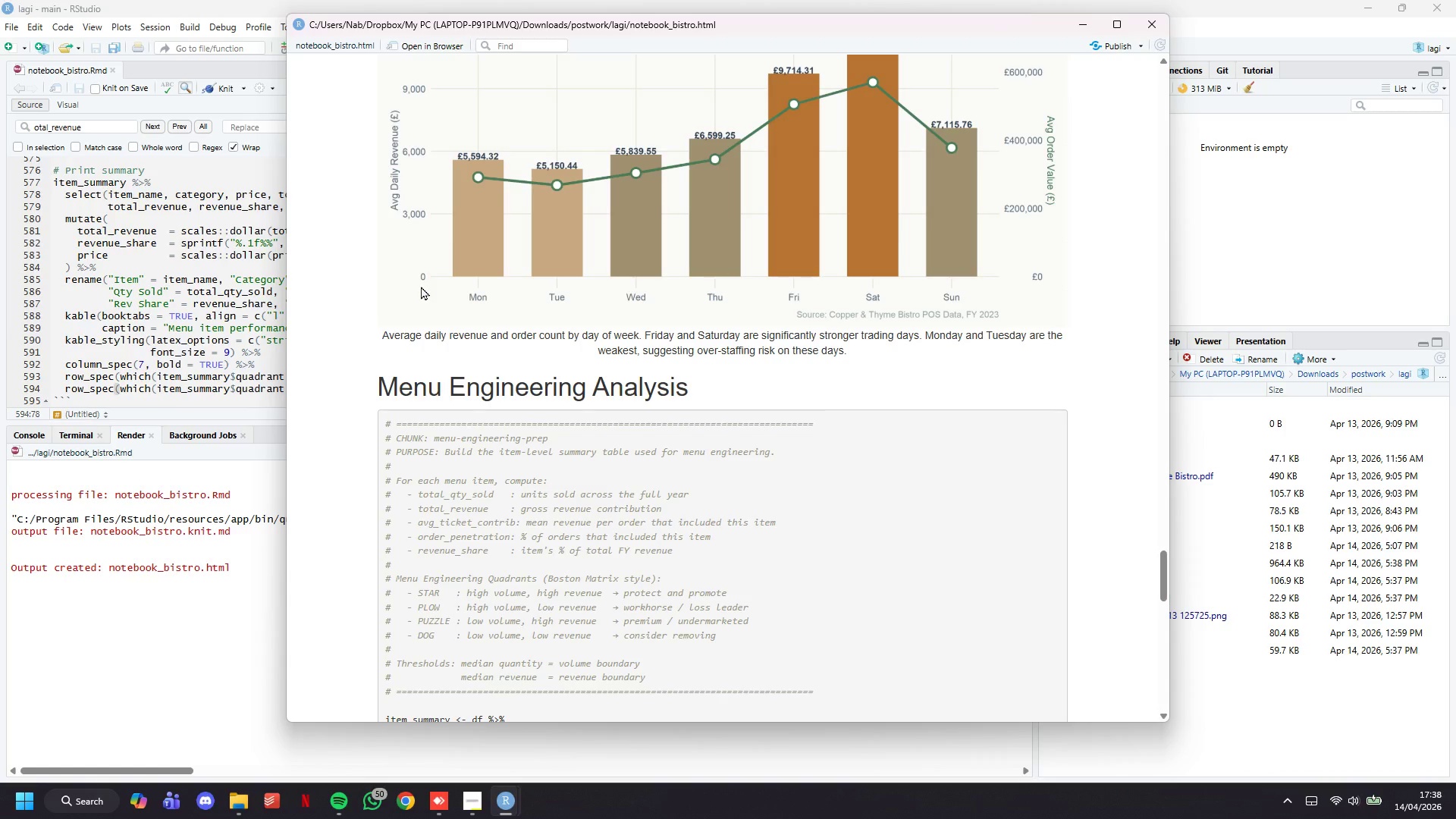 
wait(45.4)
 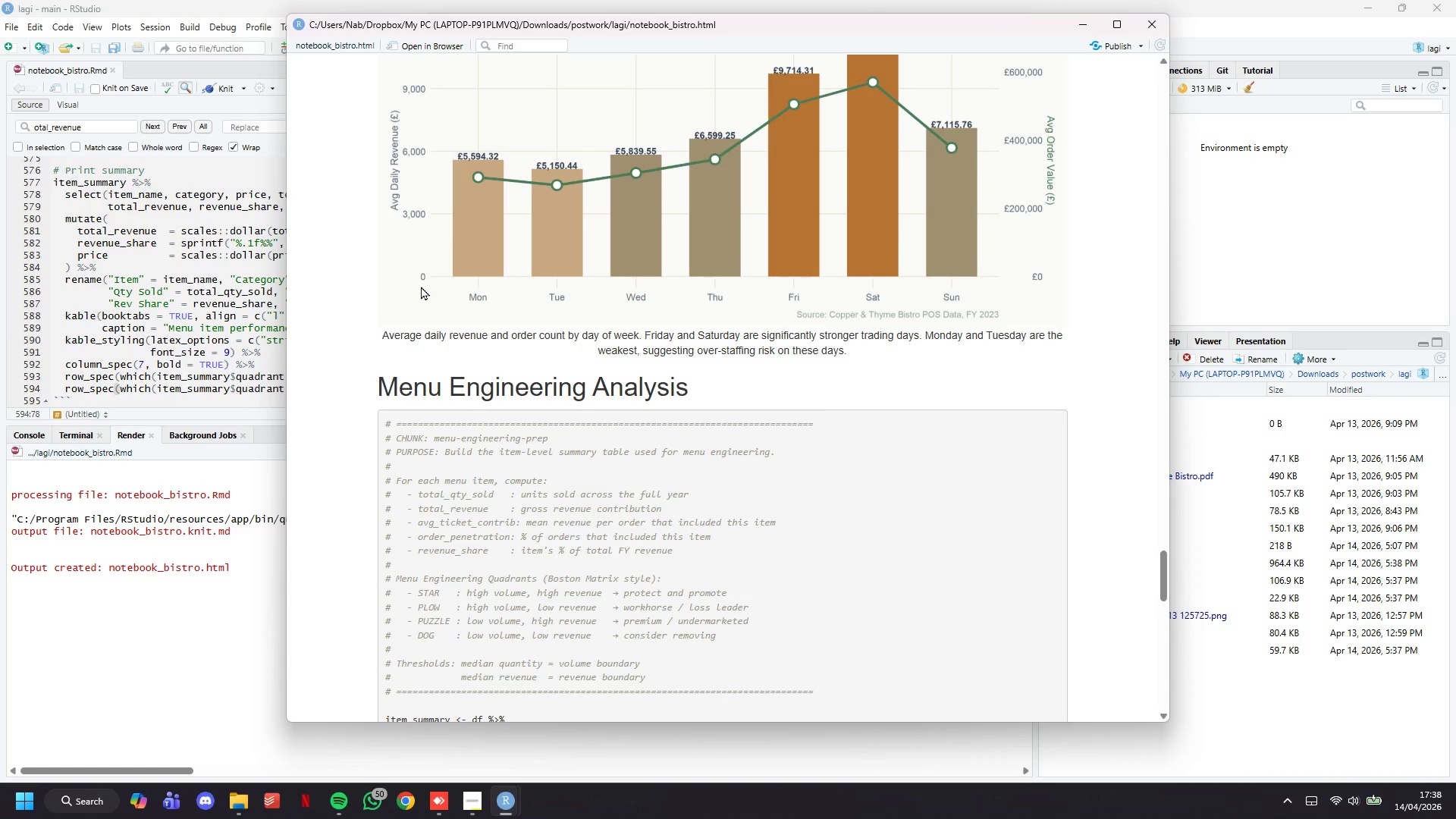 
scroll: coordinate [781, 294], scroll_direction: down, amount: 29.0
 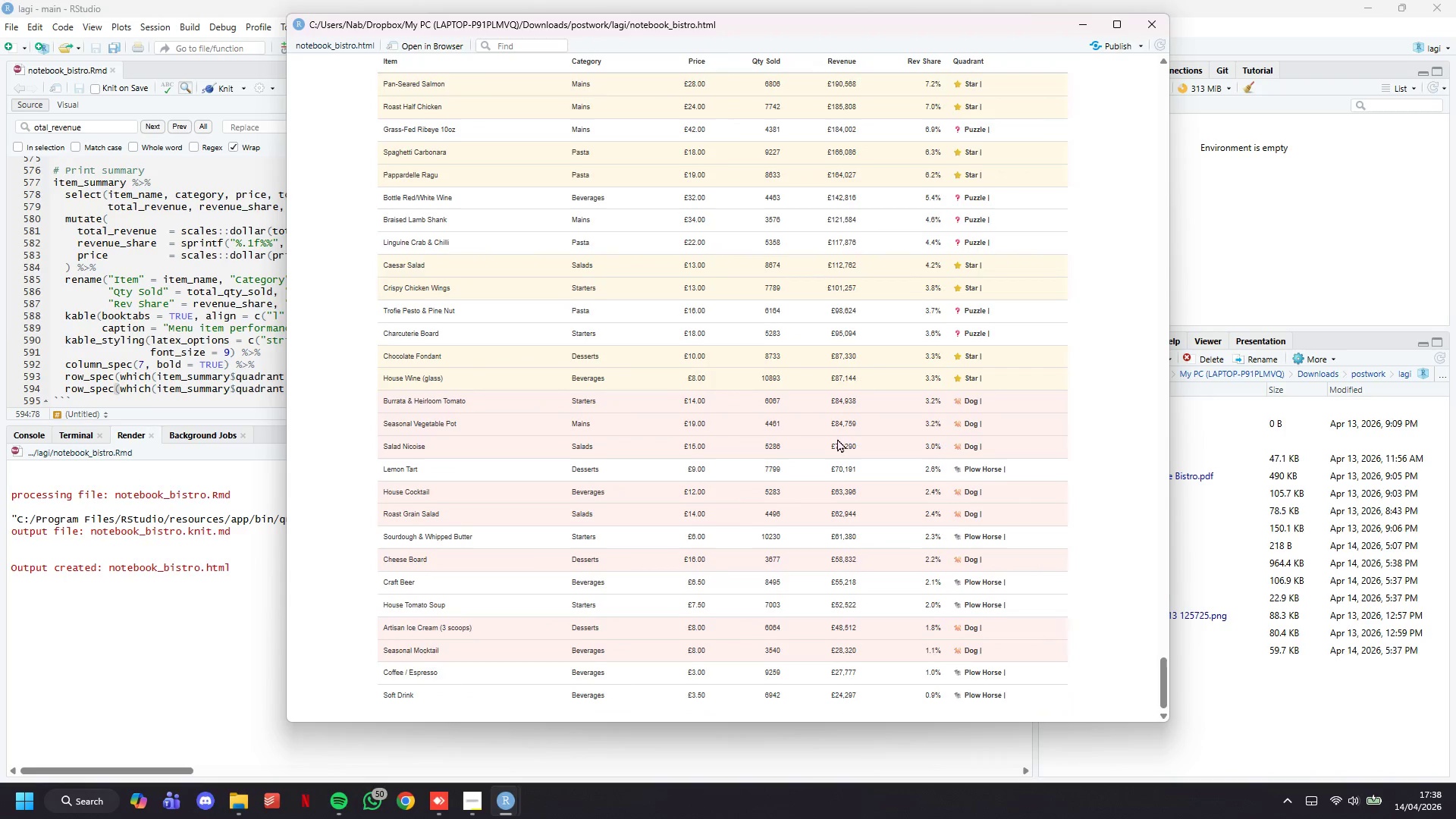 
scroll: coordinate [838, 441], scroll_direction: up, amount: 2.0
 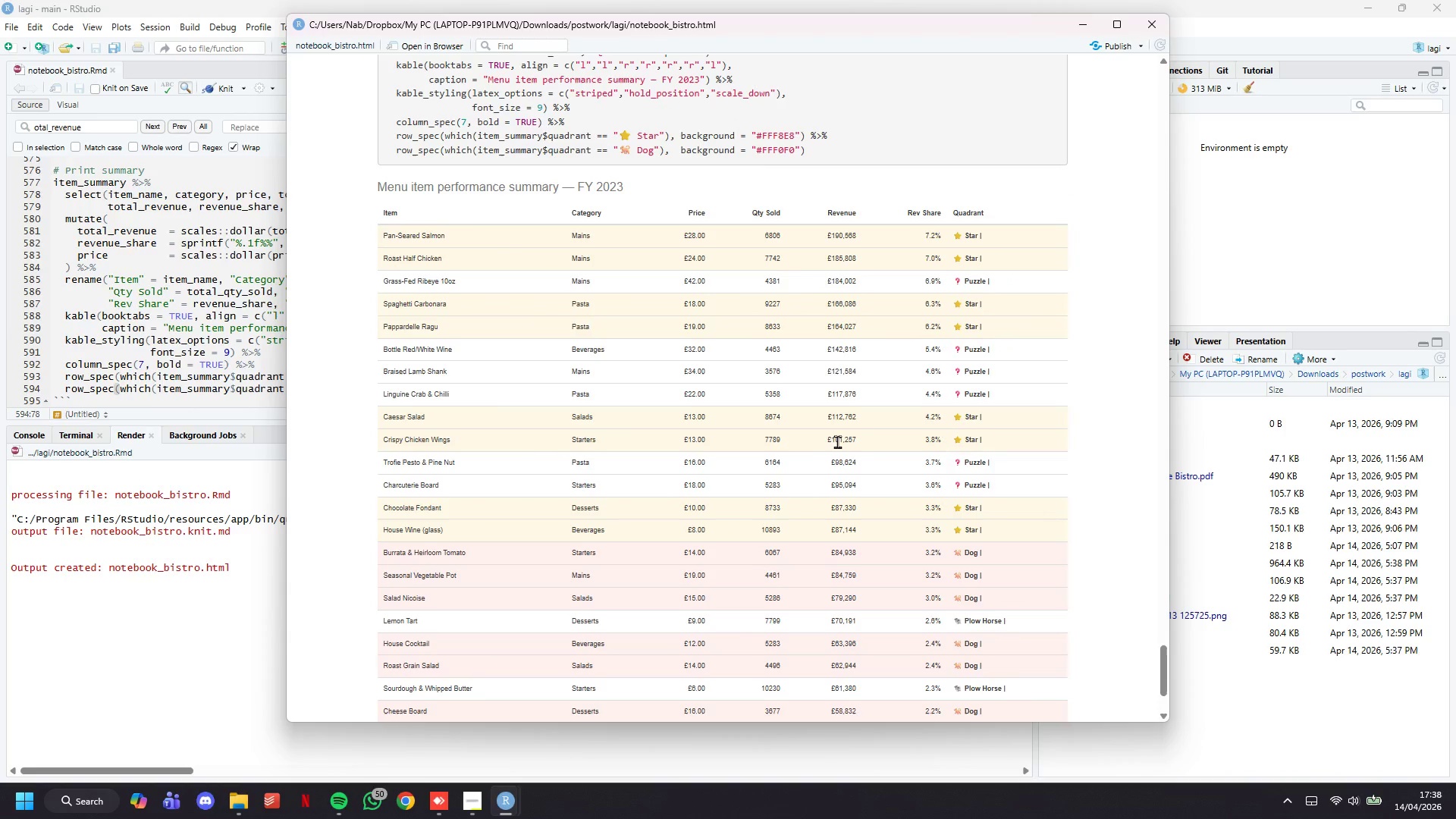 
scroll: coordinate [836, 469], scroll_direction: down, amount: 10.0
 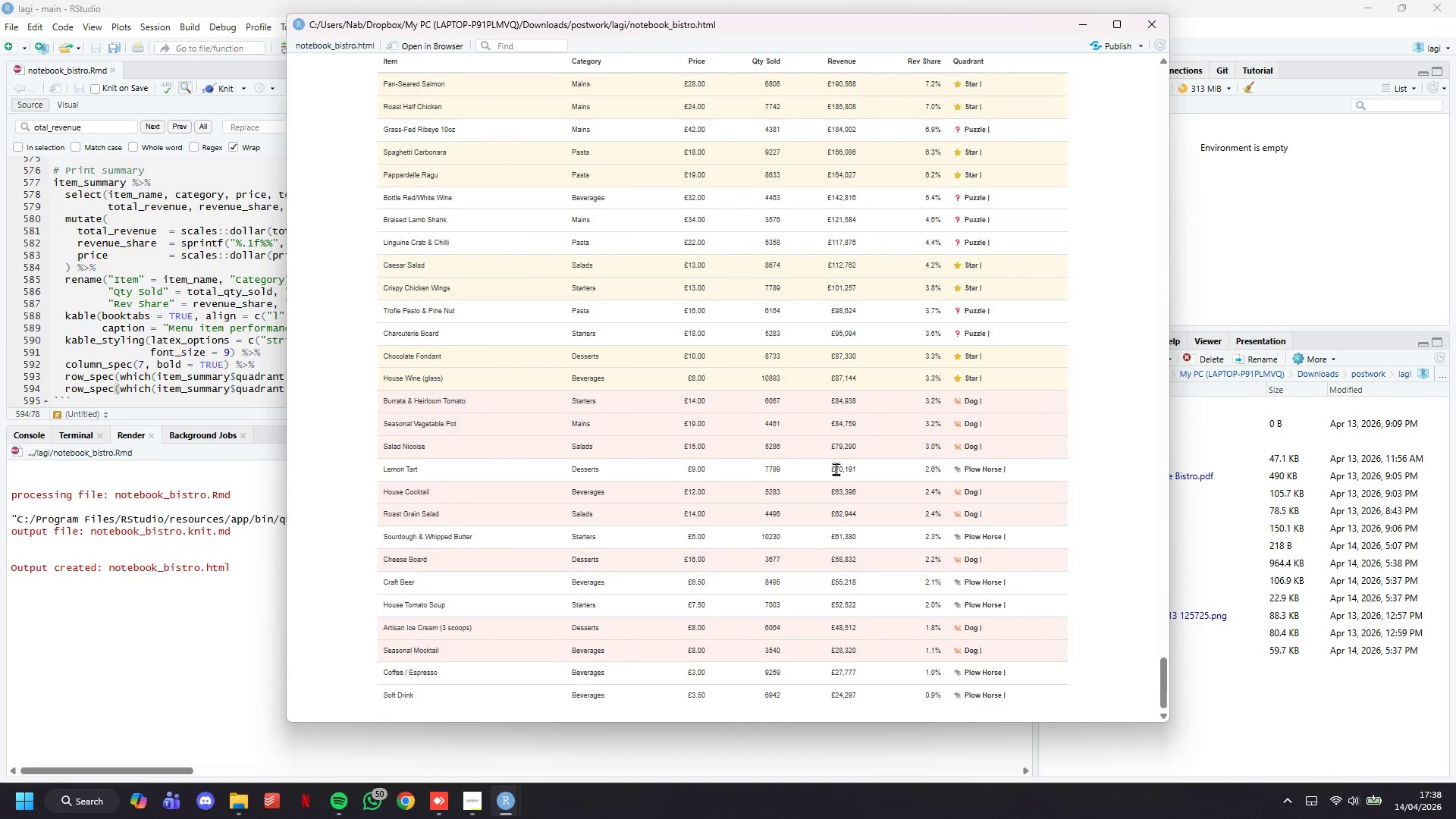 
scroll: coordinate [836, 469], scroll_direction: none, amount: 0.0
 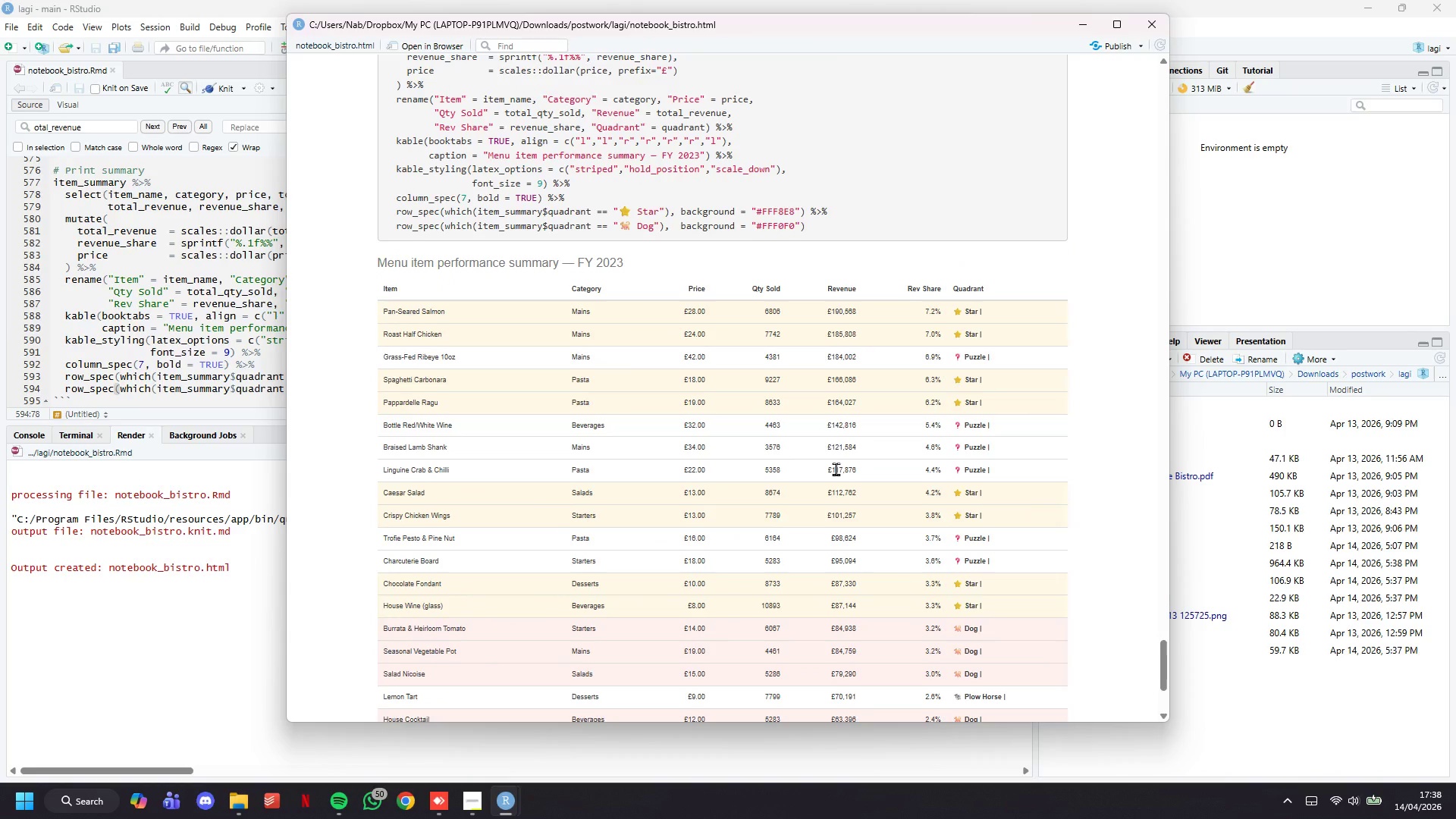 
scroll: coordinate [836, 469], scroll_direction: down, amount: 1.0
 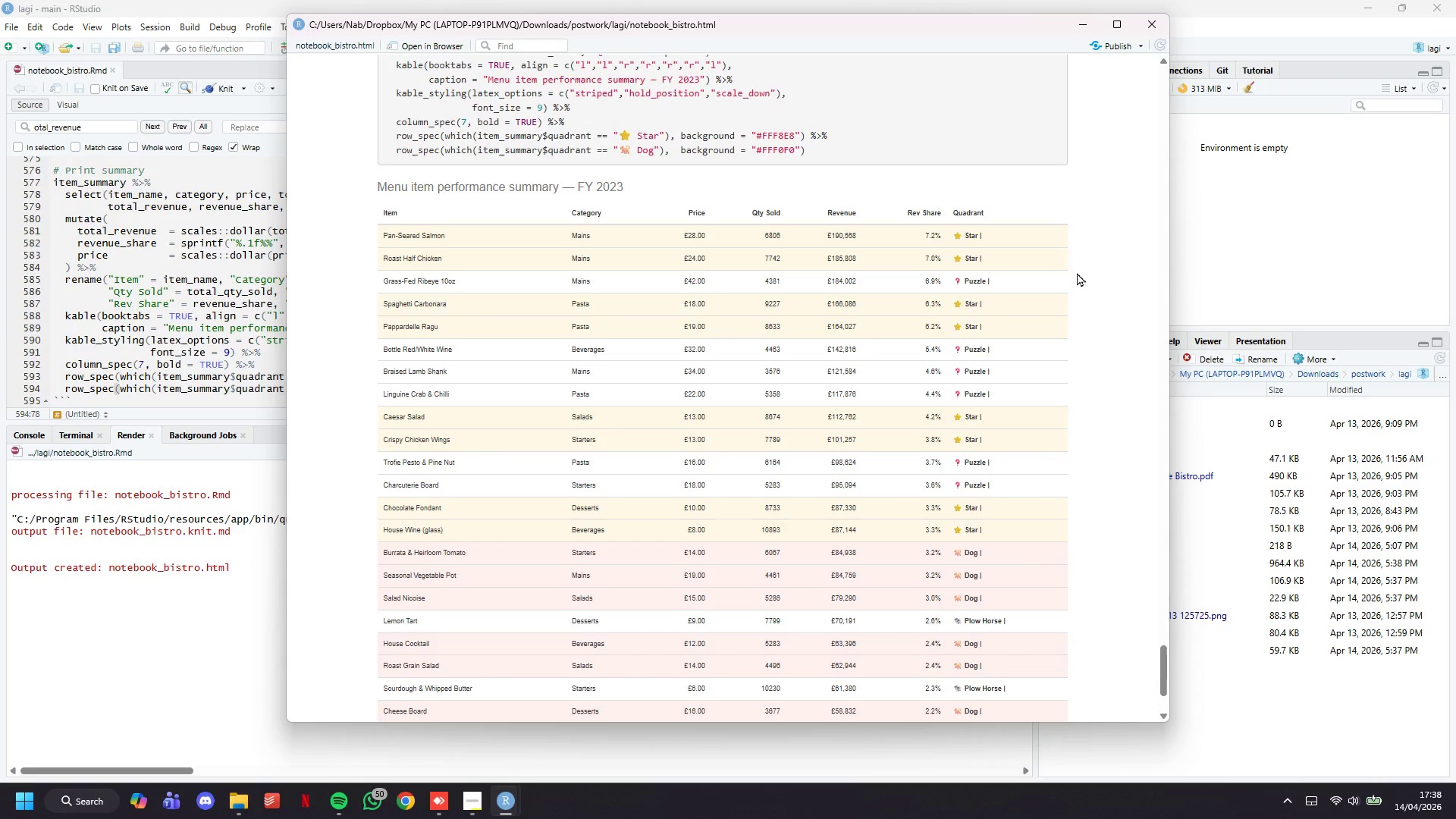 
wait(5.85)
 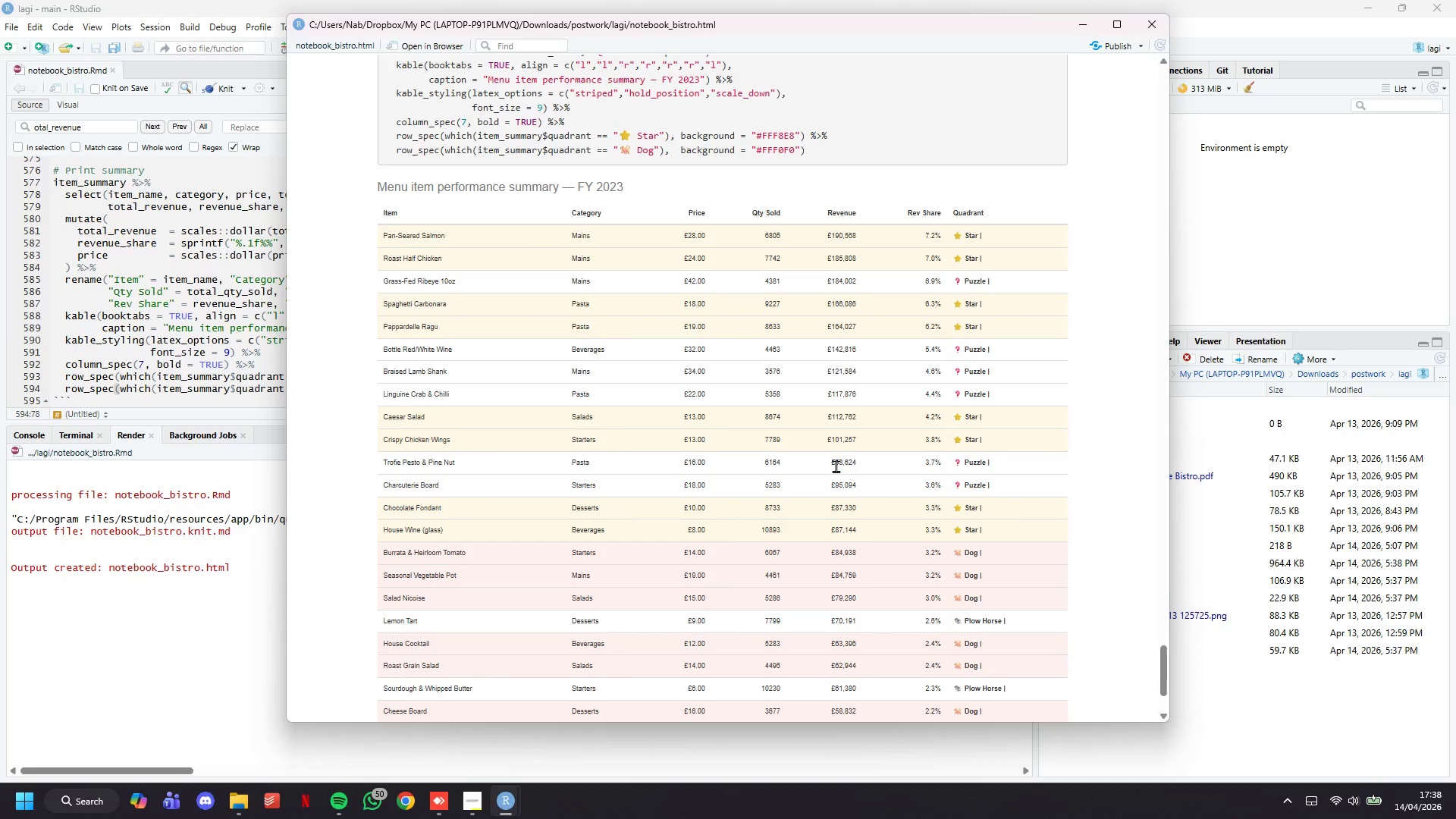 
scroll: coordinate [326, 377], scroll_direction: down, amount: 13.0
 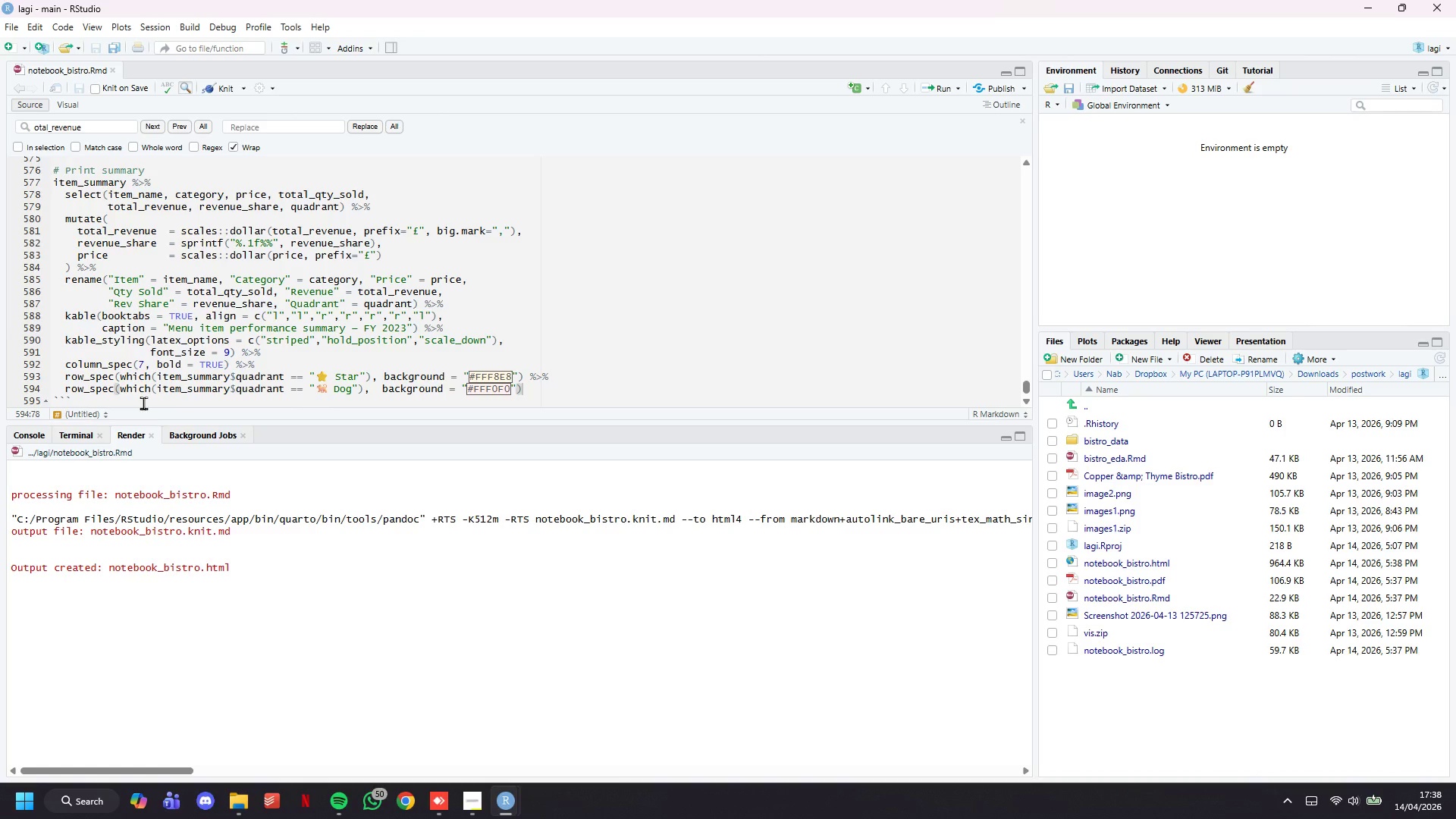 
left_click([142, 398])
 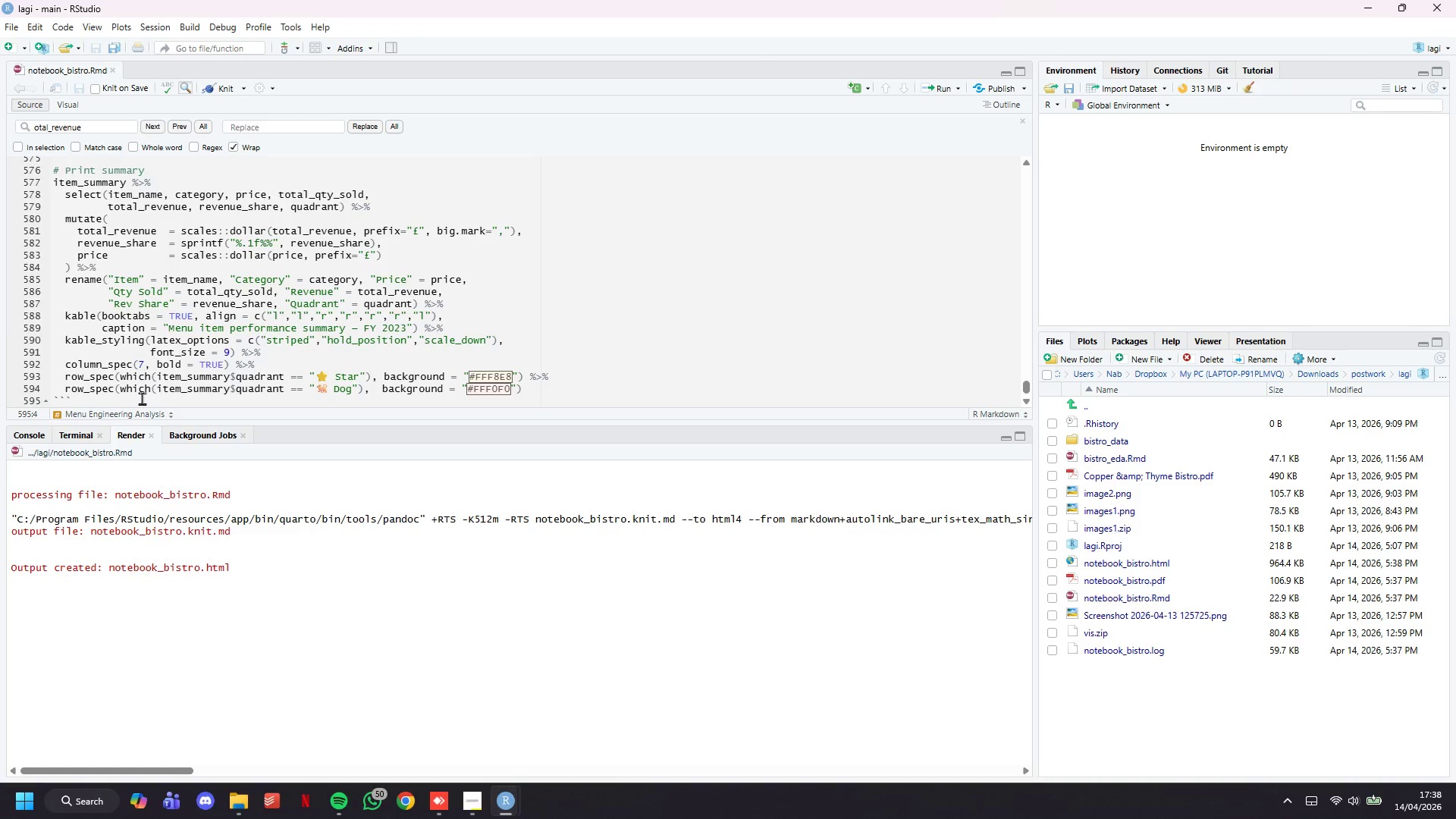 
key(Enter)
 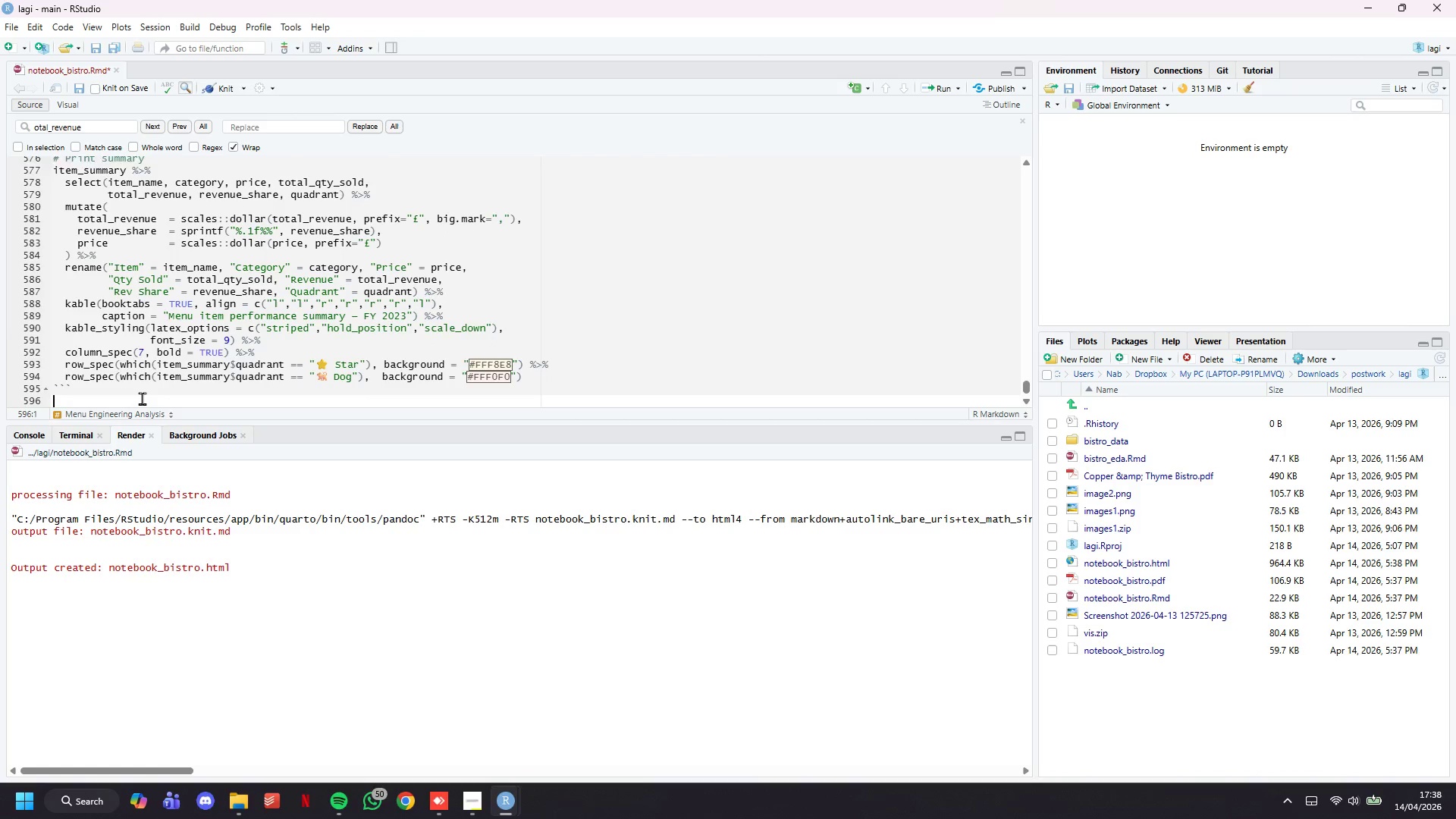 
key(Enter)
 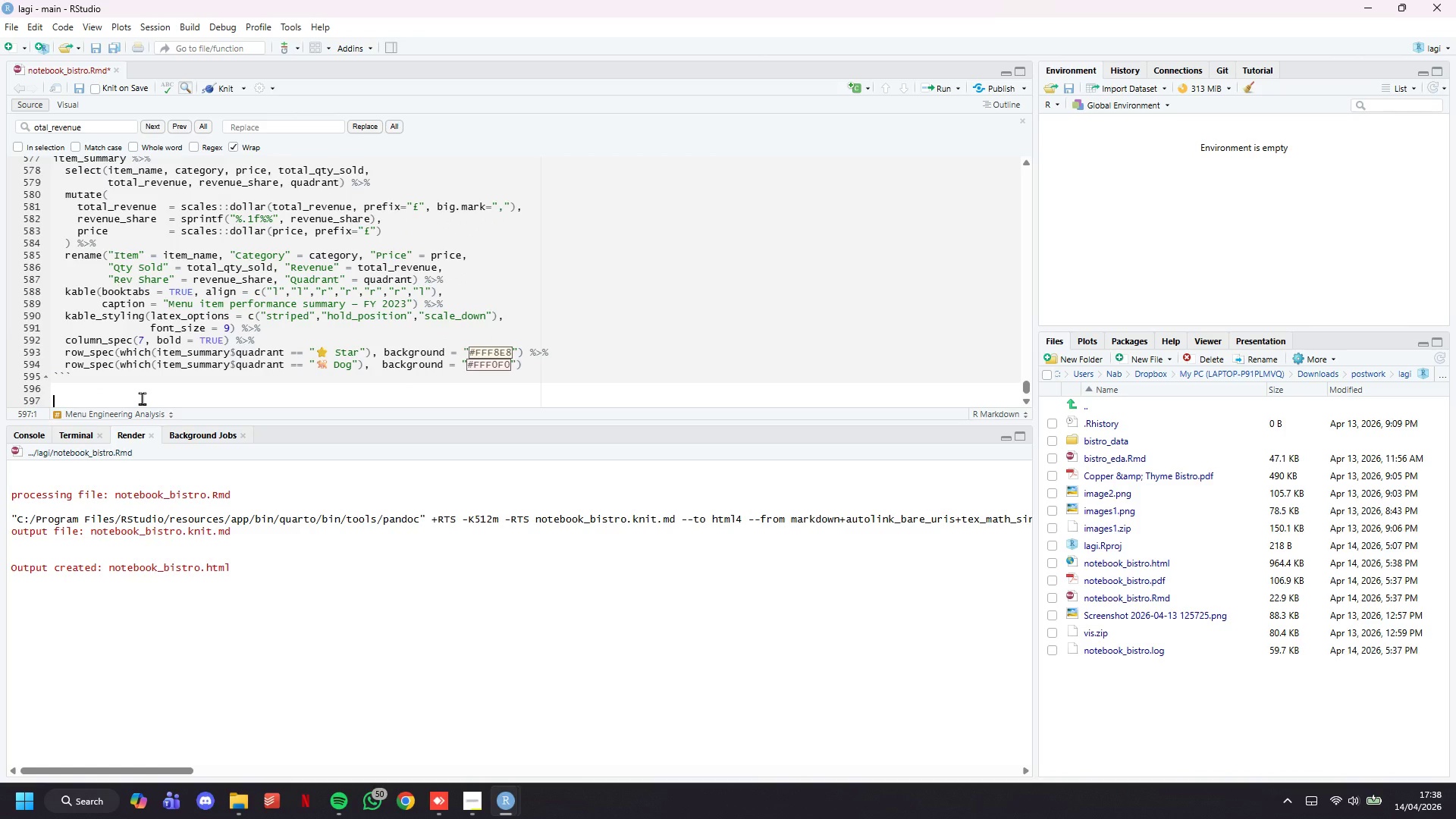 
type(## Chart 3 - Menu Engineering Matrix)
 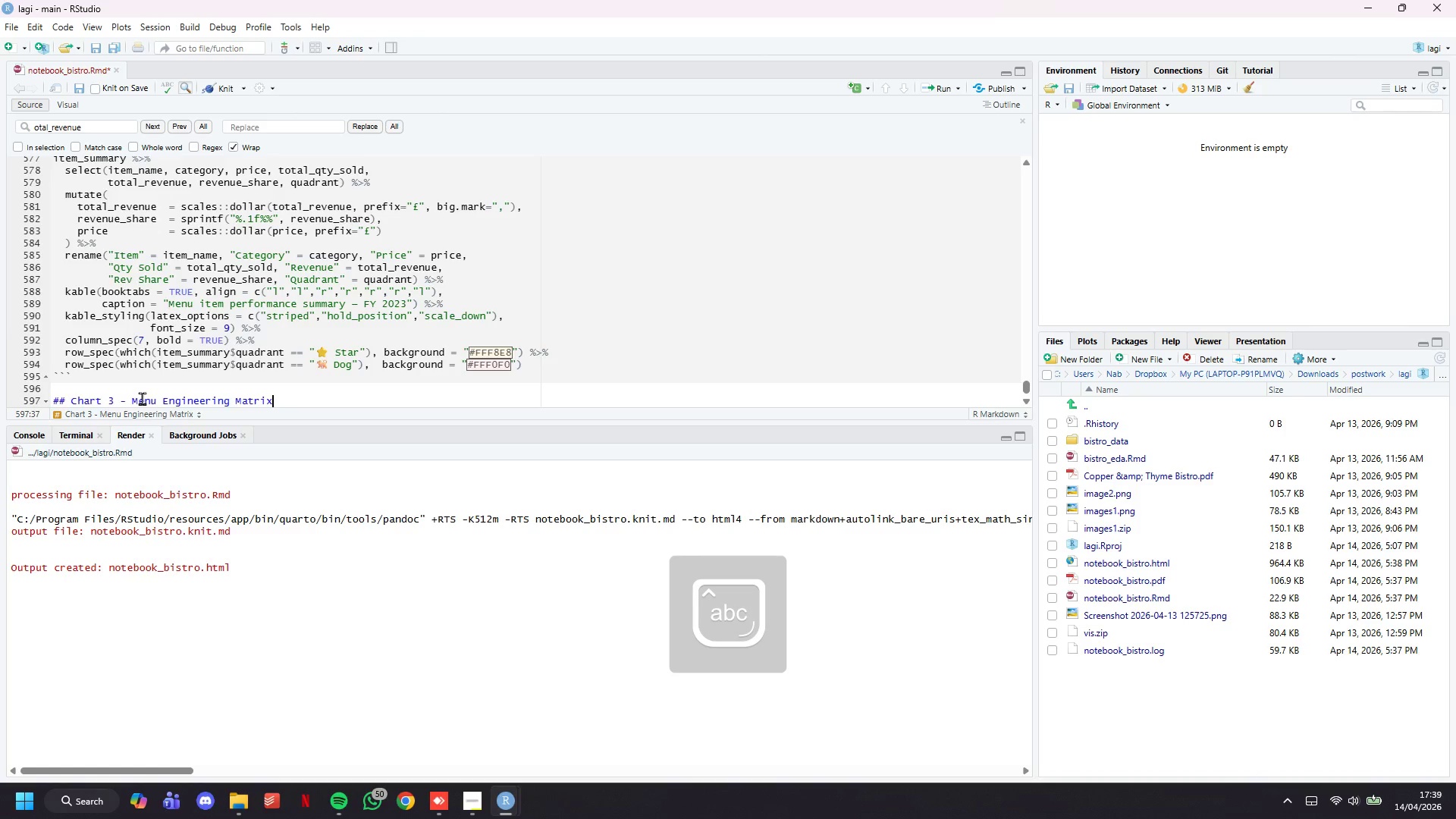 
key(Enter)
 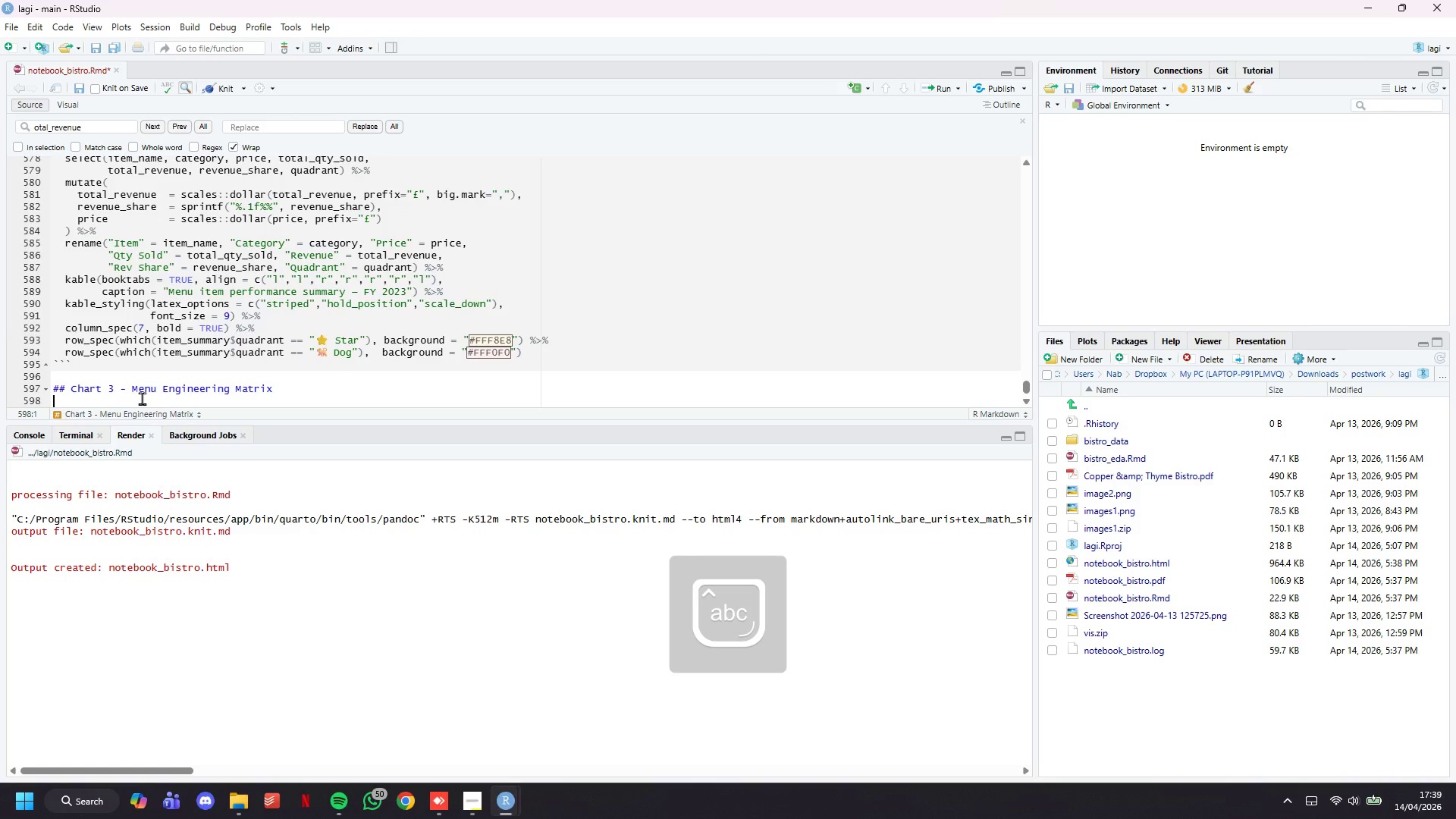 
key(Enter)
 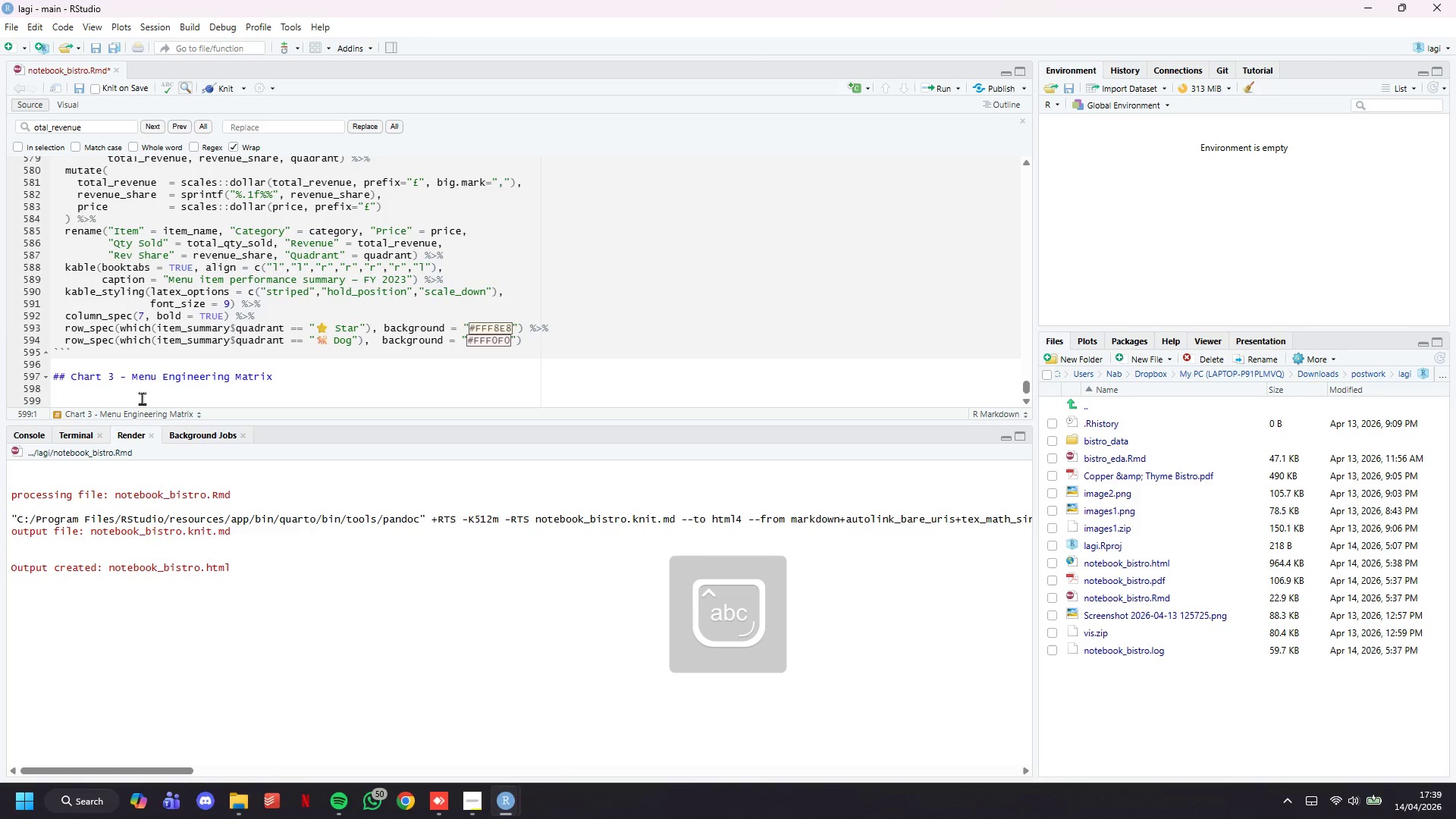 
key(Backquote)
 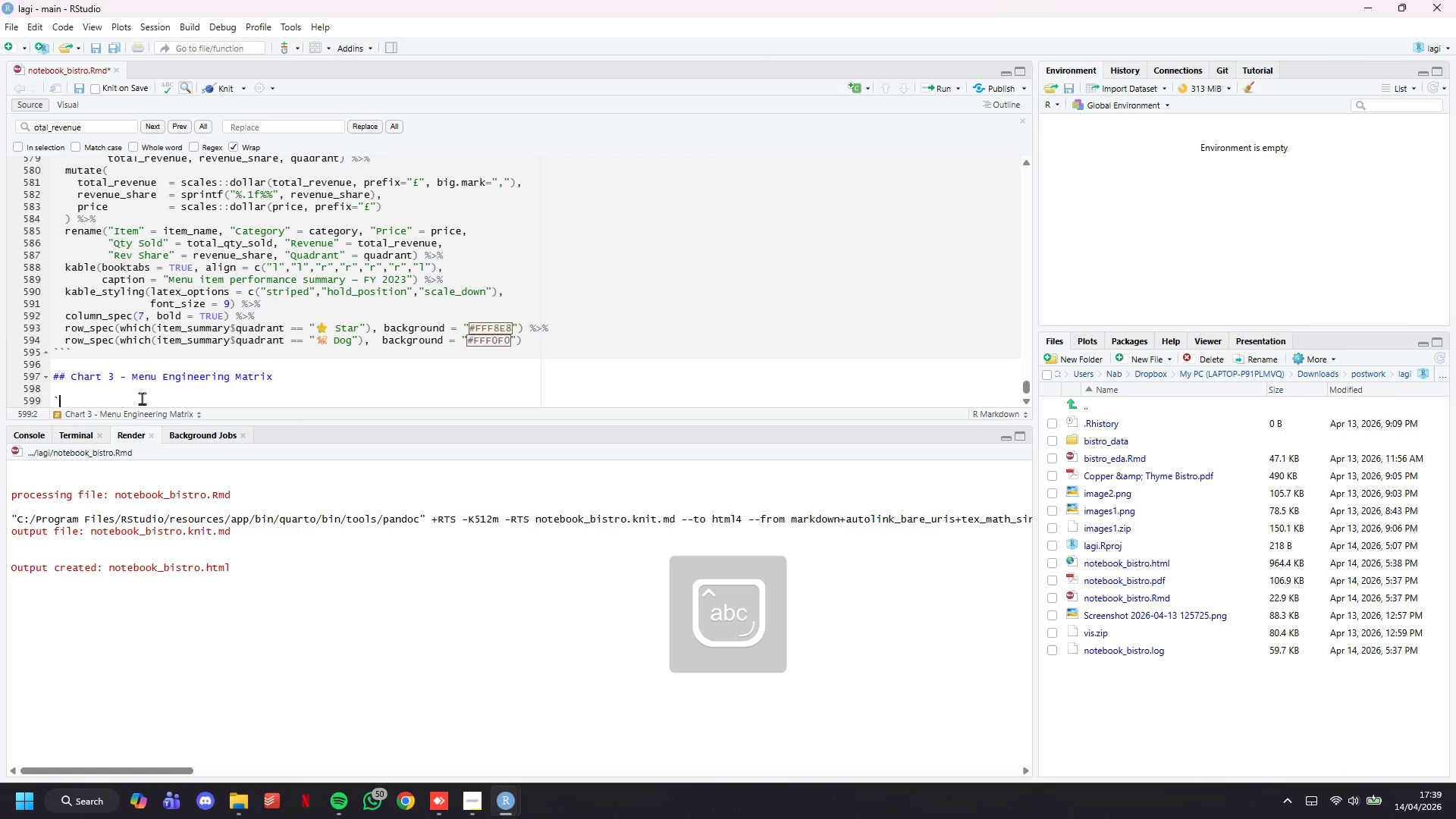 
key(Backquote)
 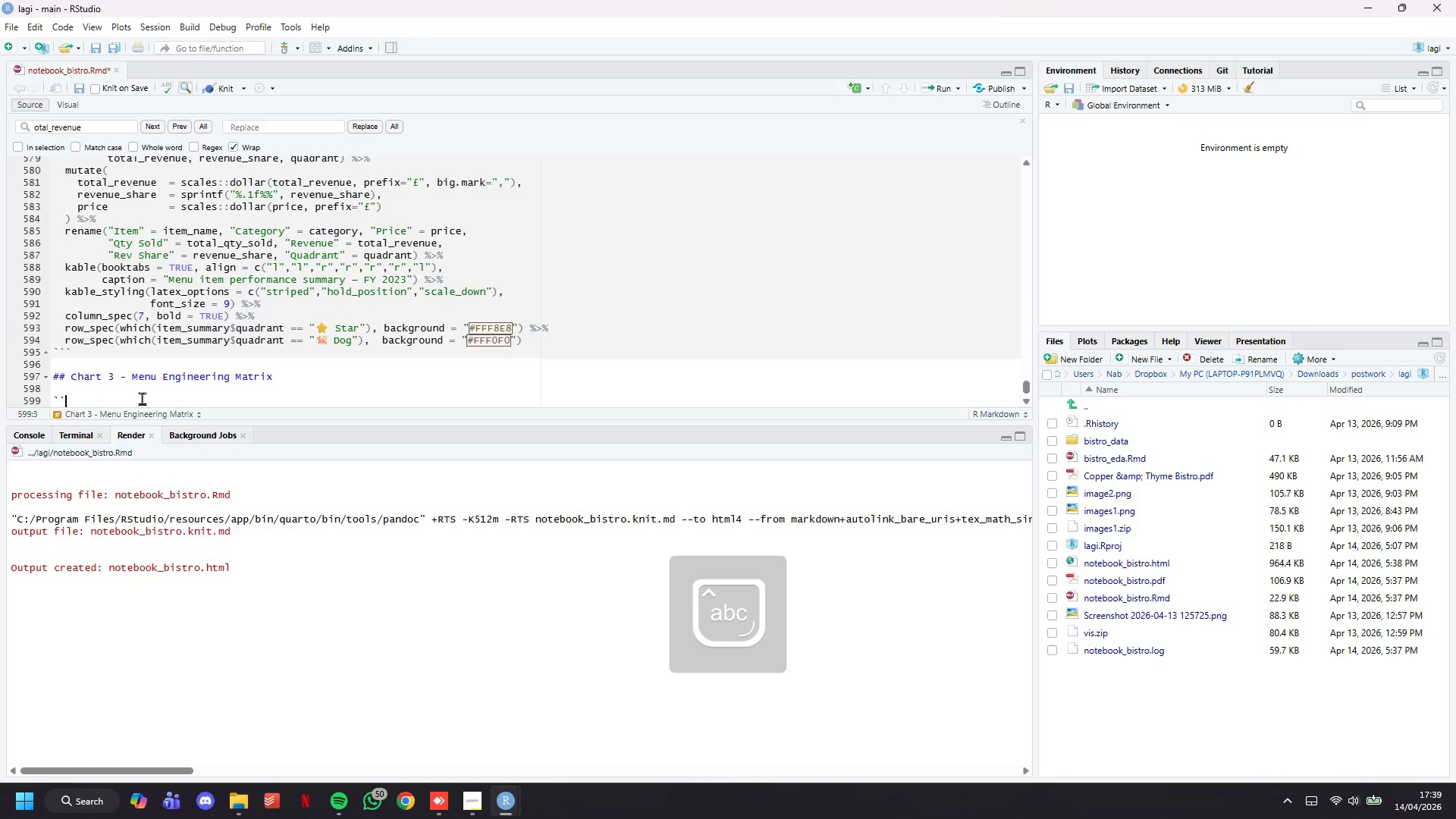 
key(Backquote)
 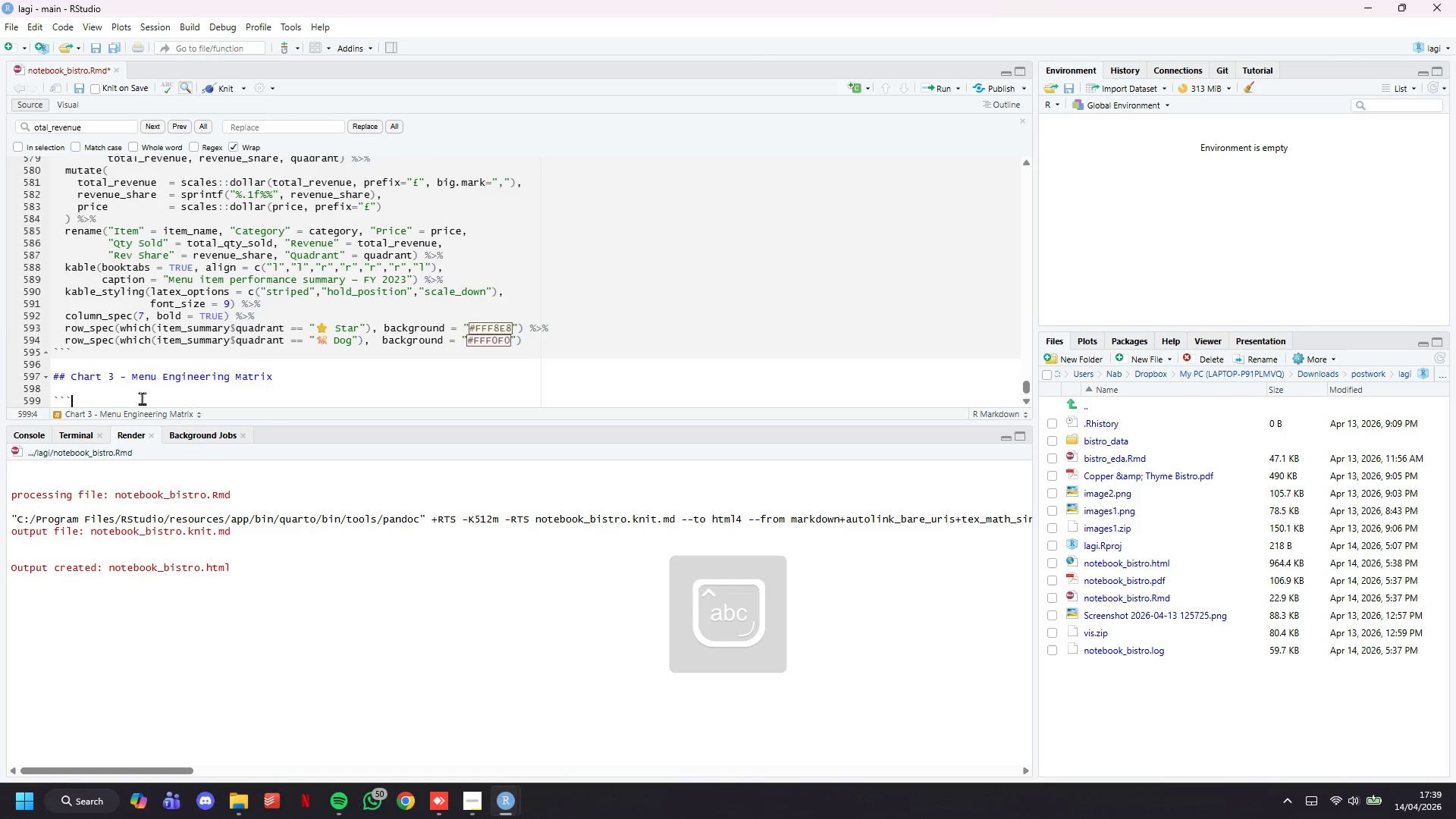 
key(Enter)
 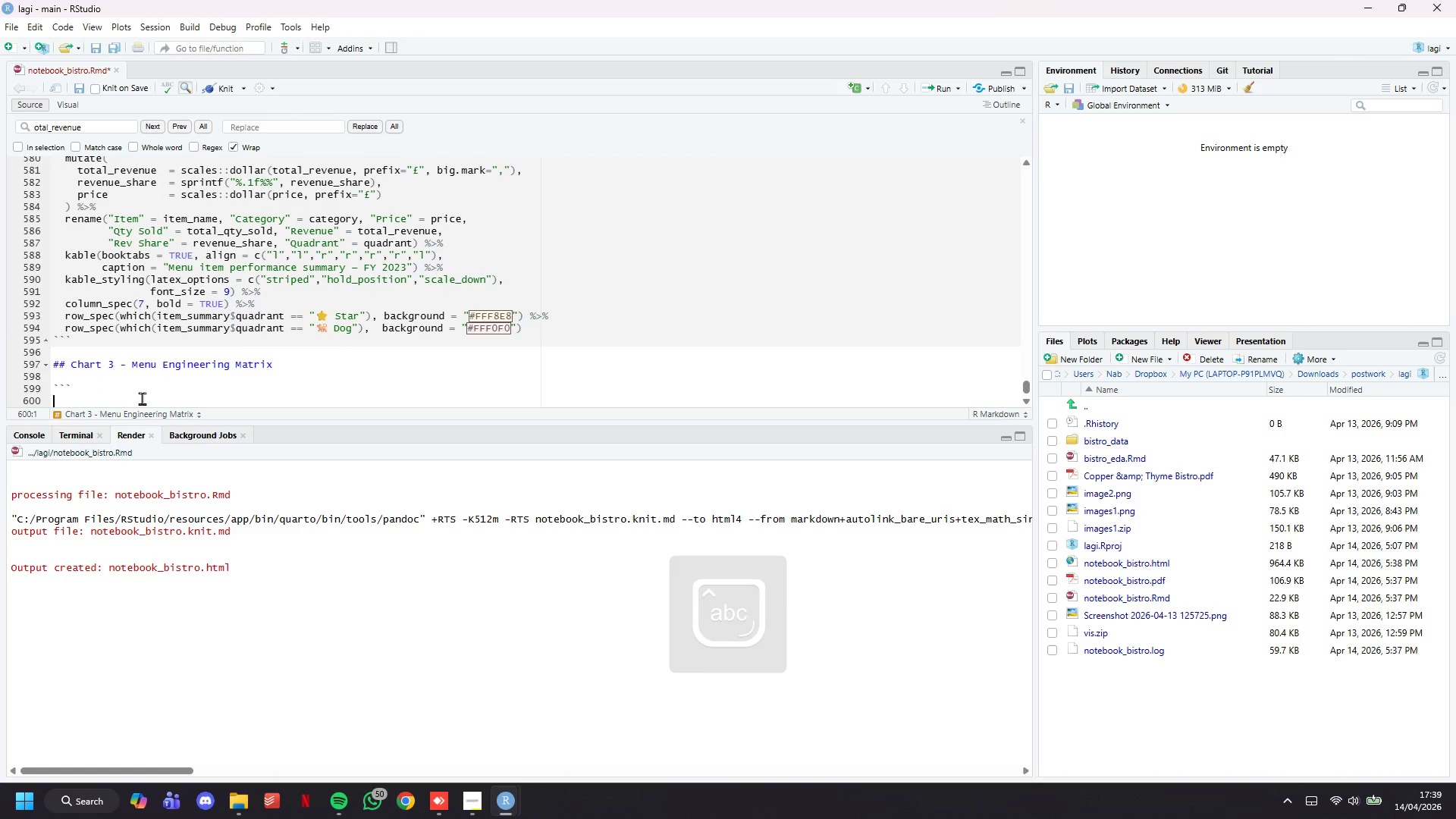 
key(Enter)
 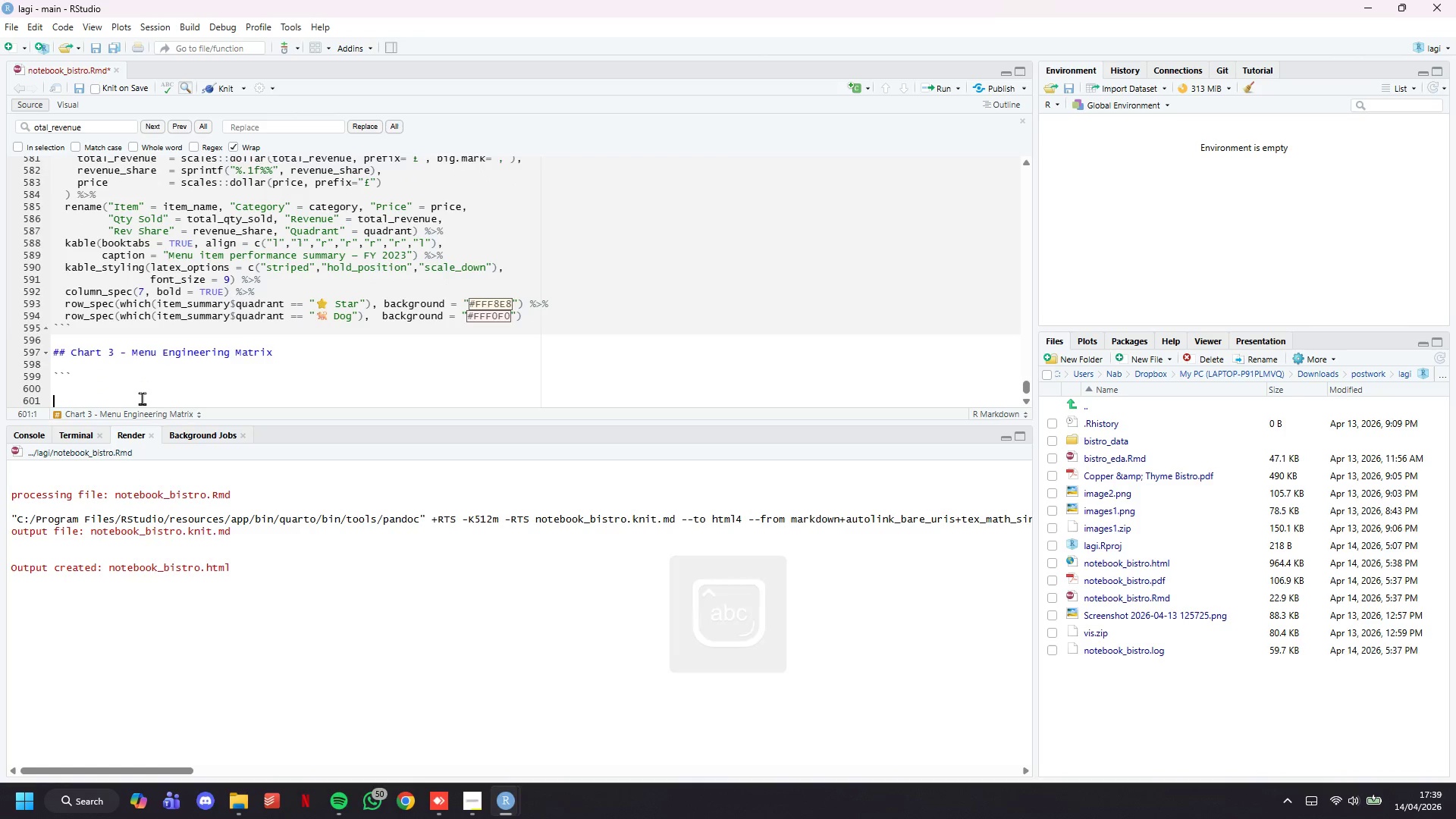 
key(Enter)
 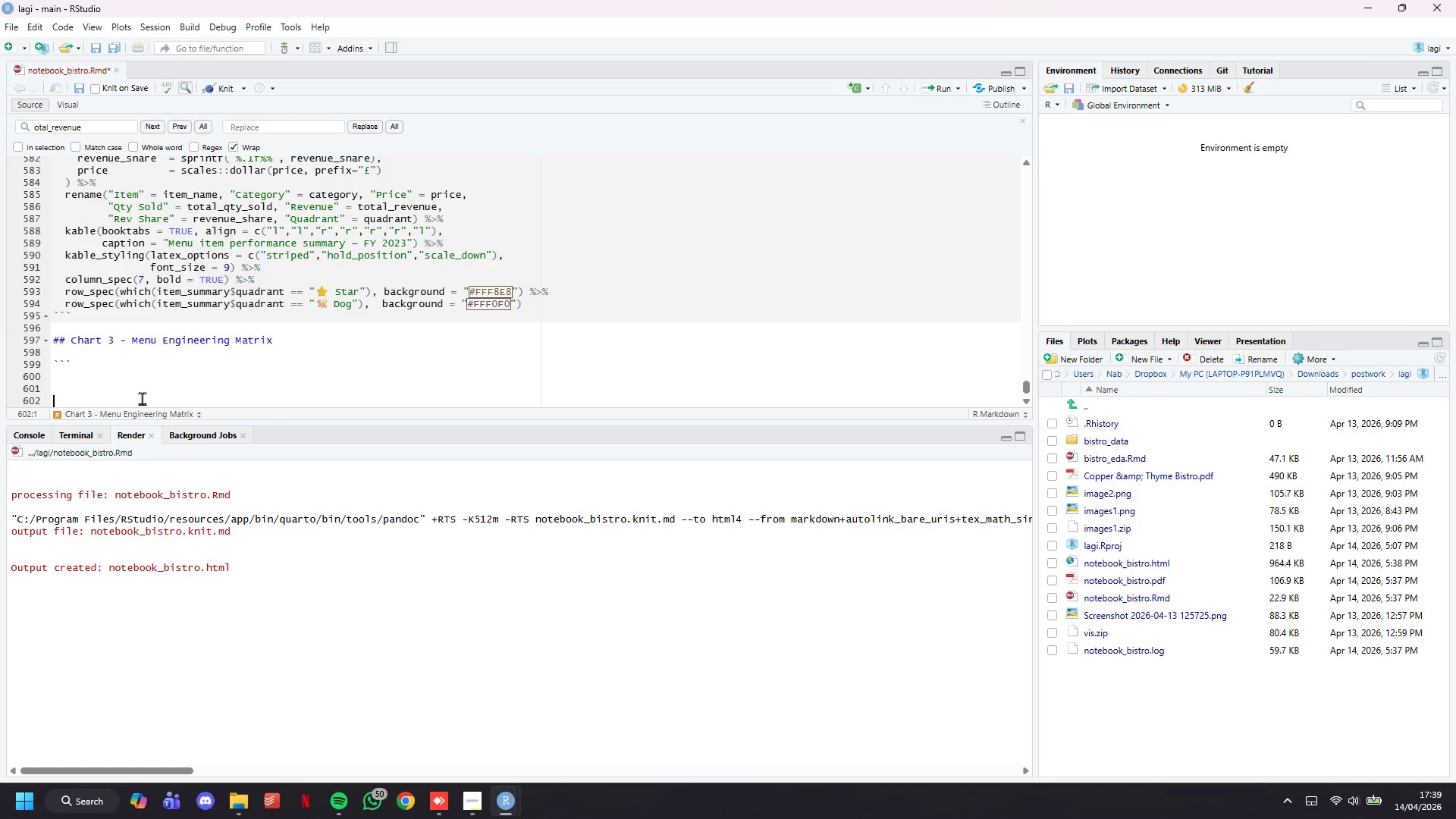 
key(Backquote)
 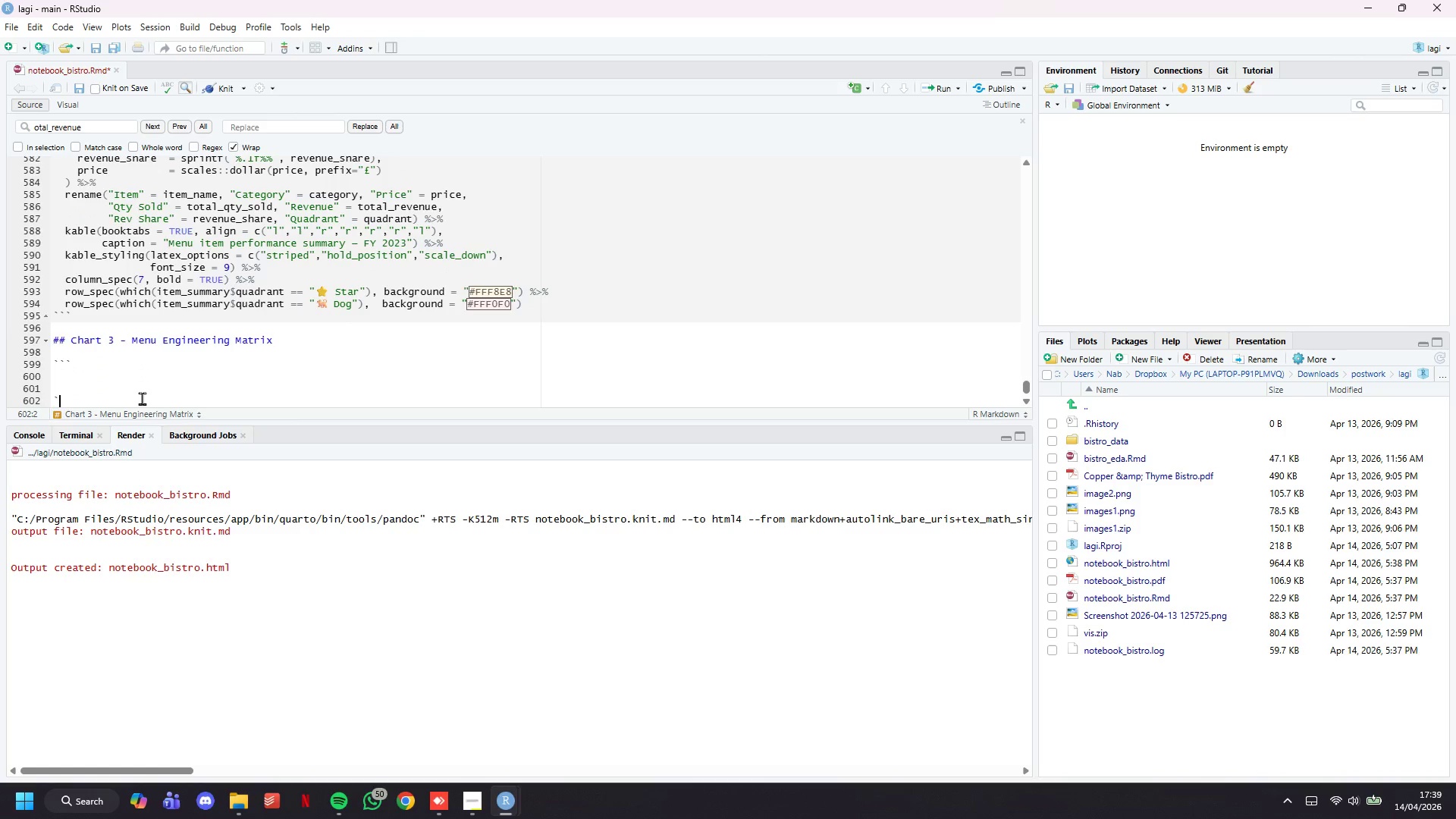 
key(Backquote)
 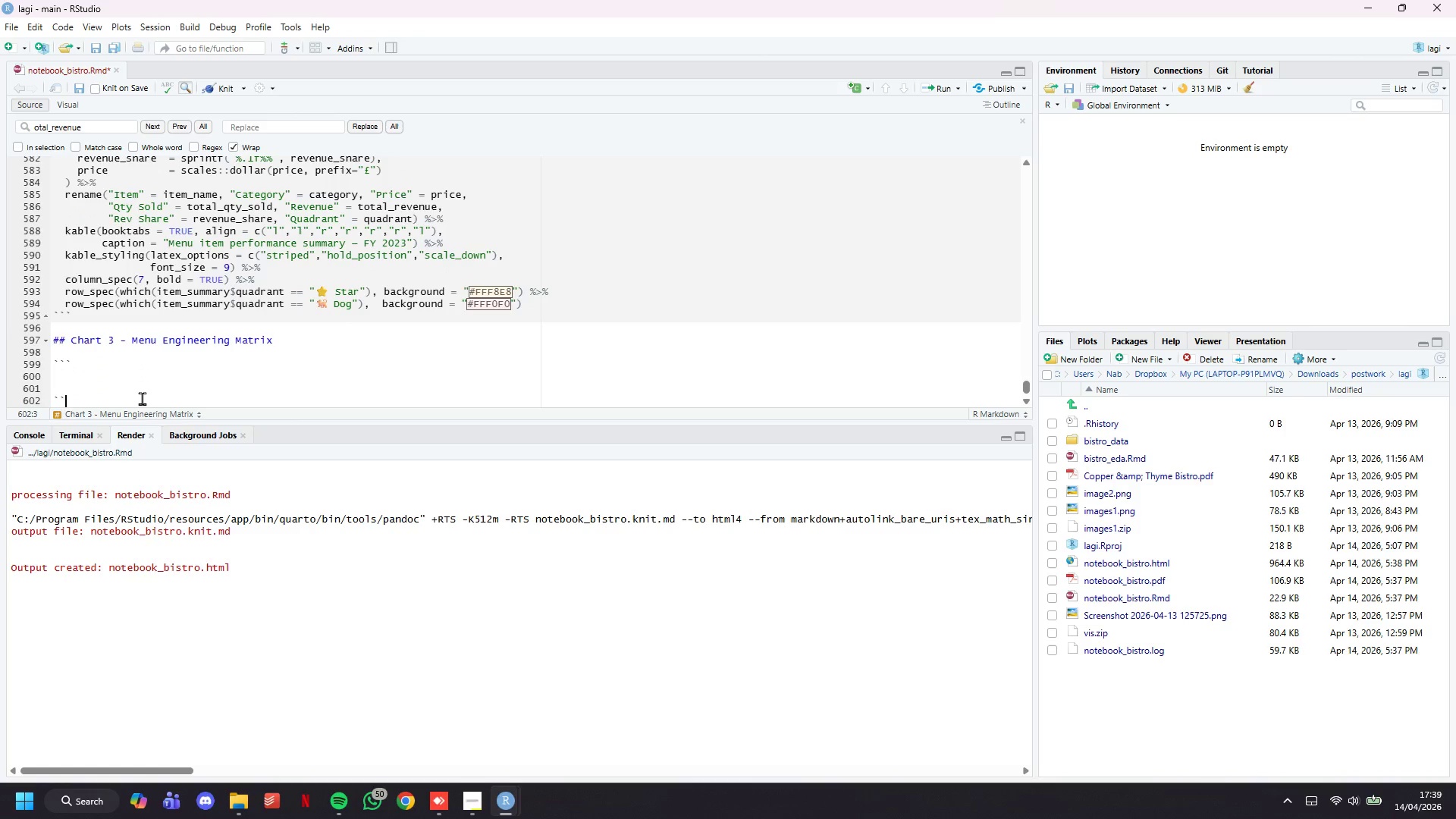 
key(Backquote)
 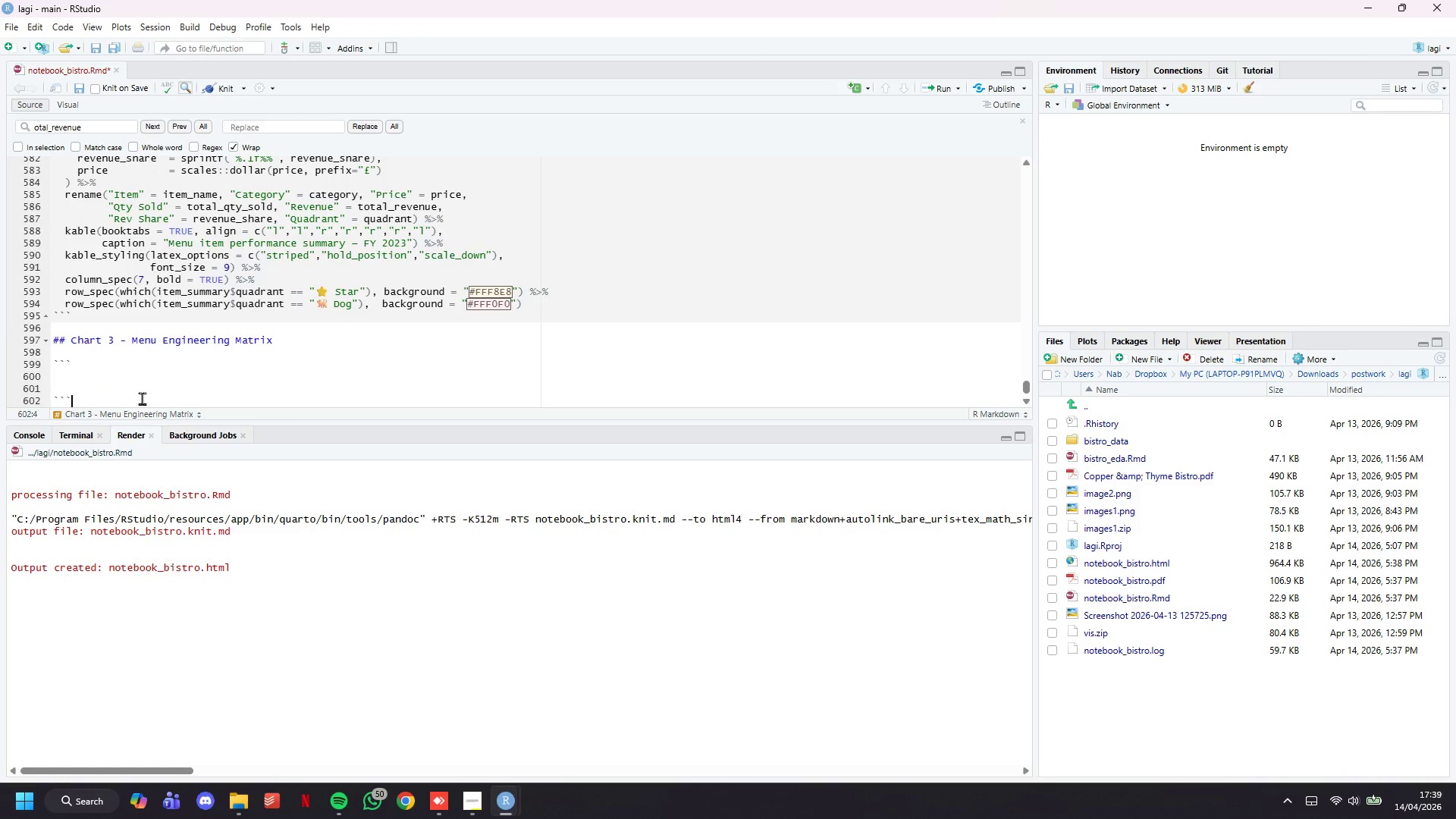 
key(ArrowUp)
 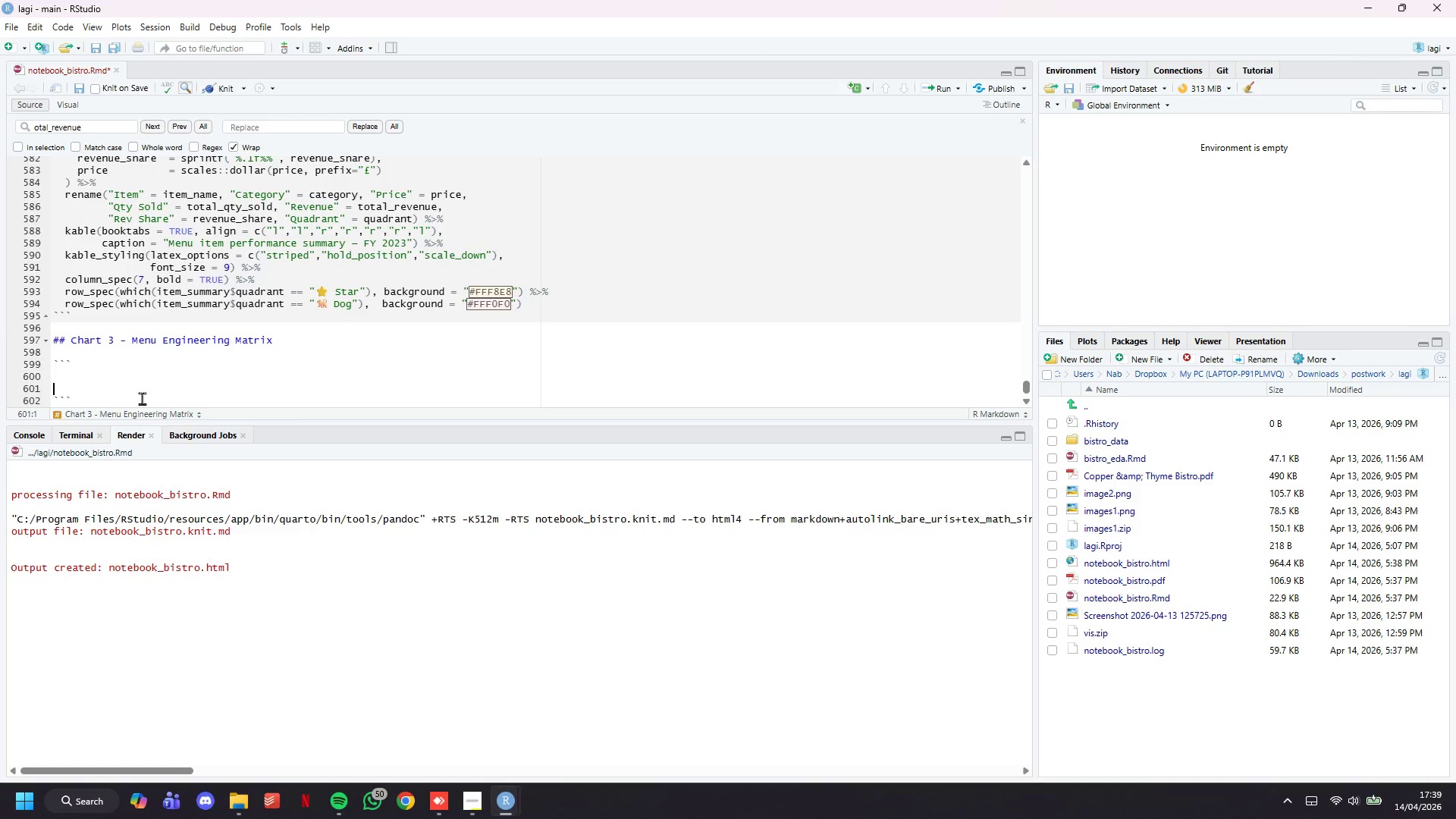 
key(ArrowUp)
 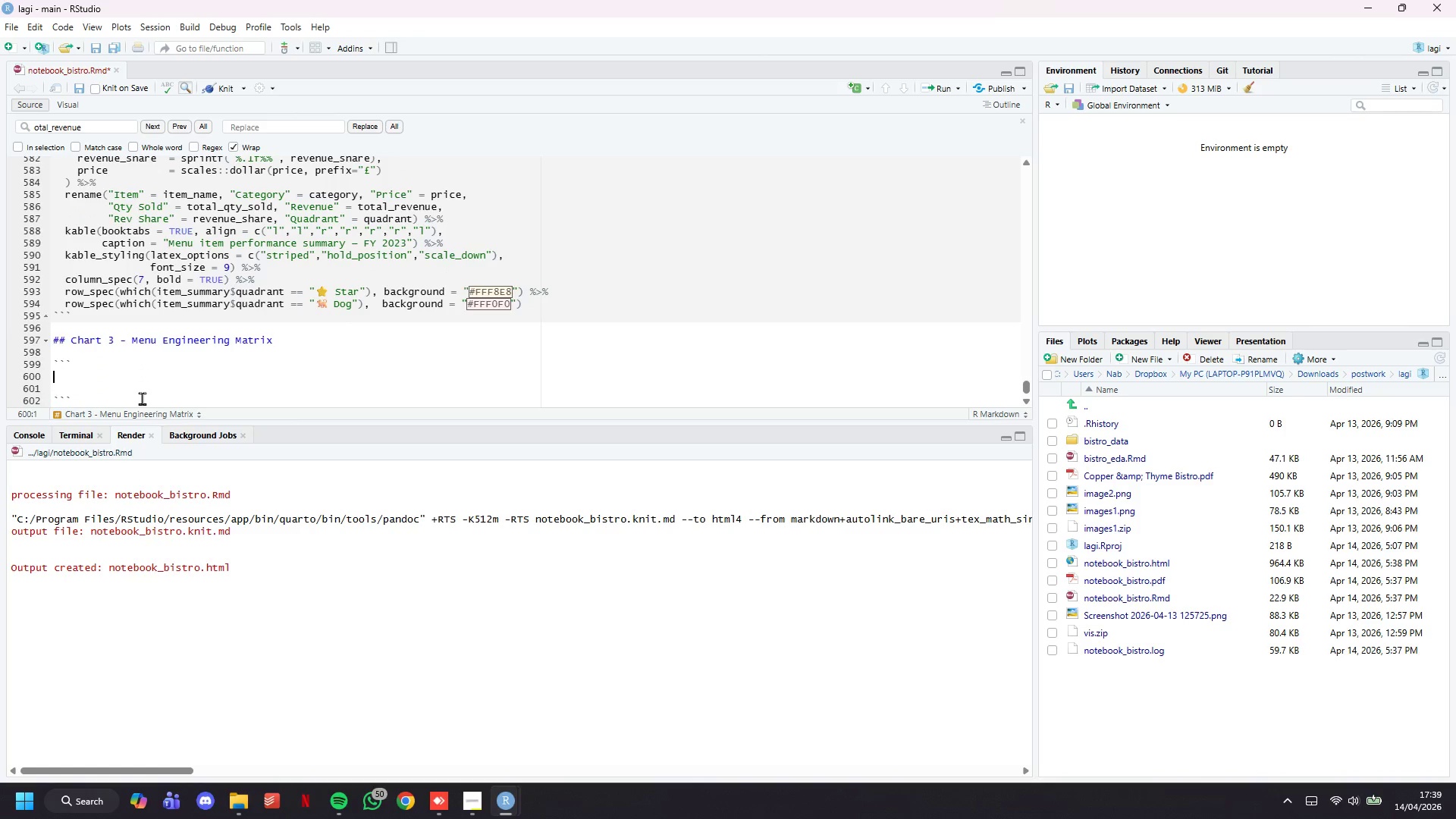 
key(ArrowUp)
 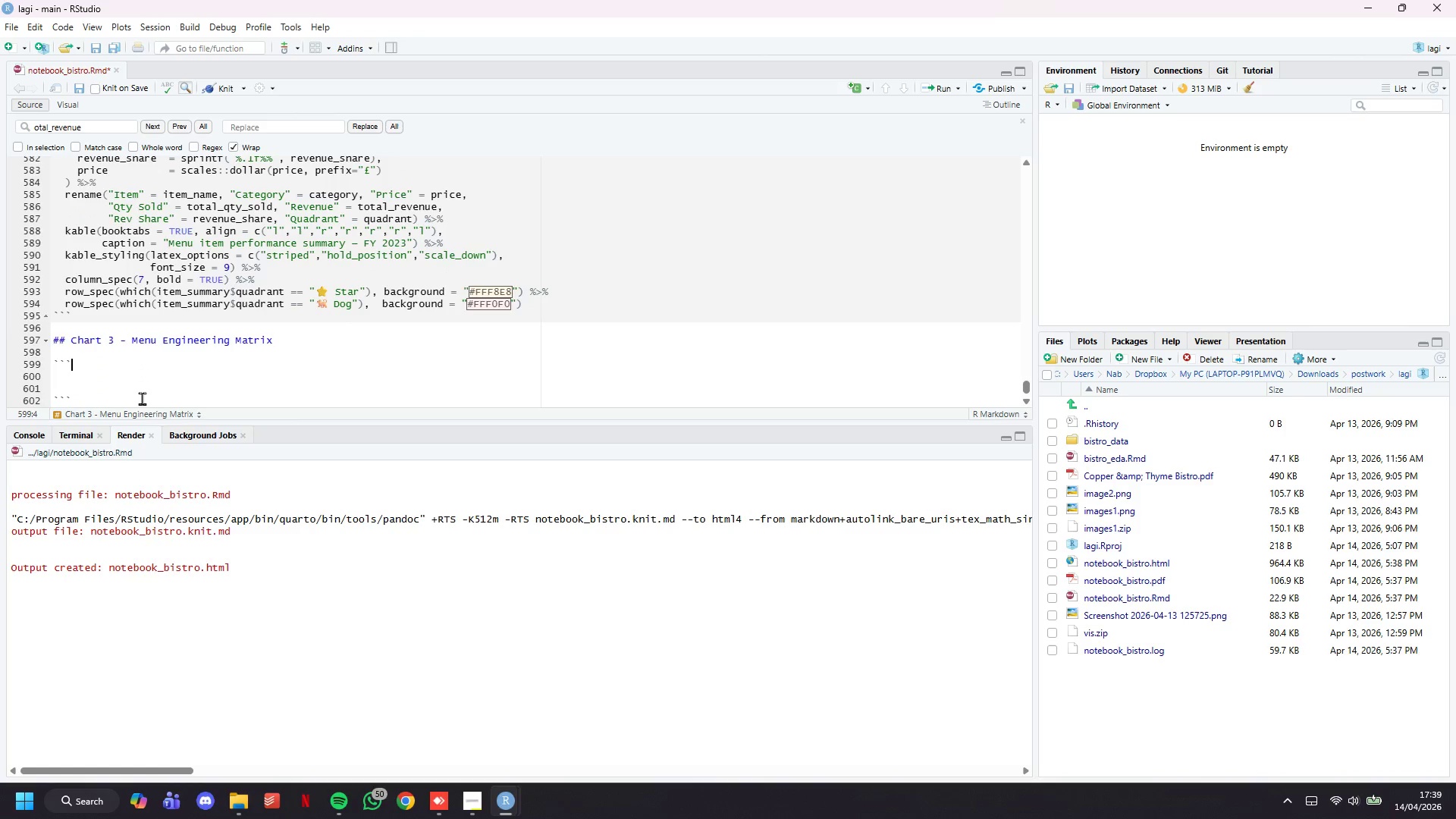 
type({r chart3-menu_)
key(Backspace)
type(-matri,)
key(Backspace)
type(x, )
 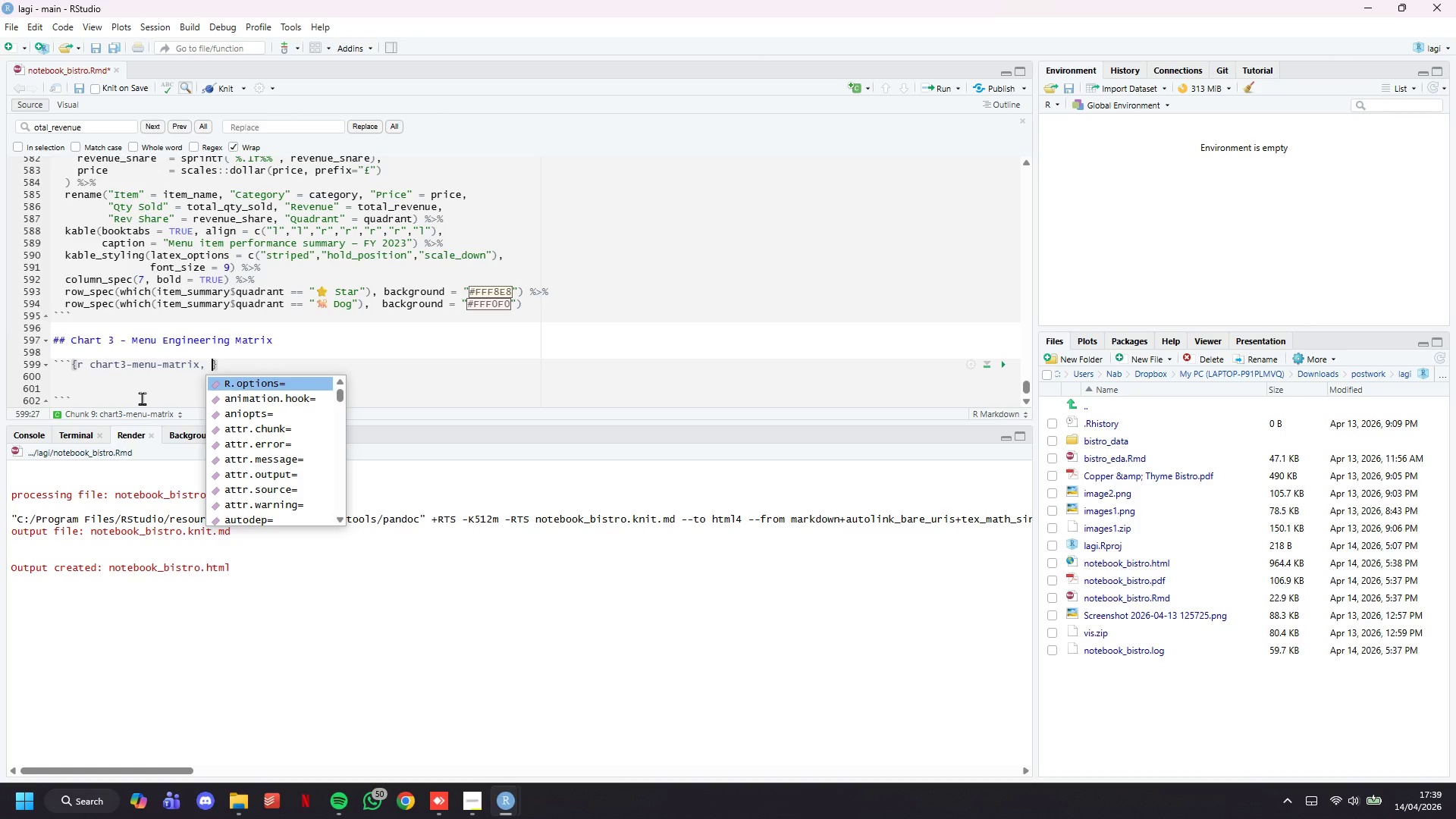 
type(fig.height=6, )
 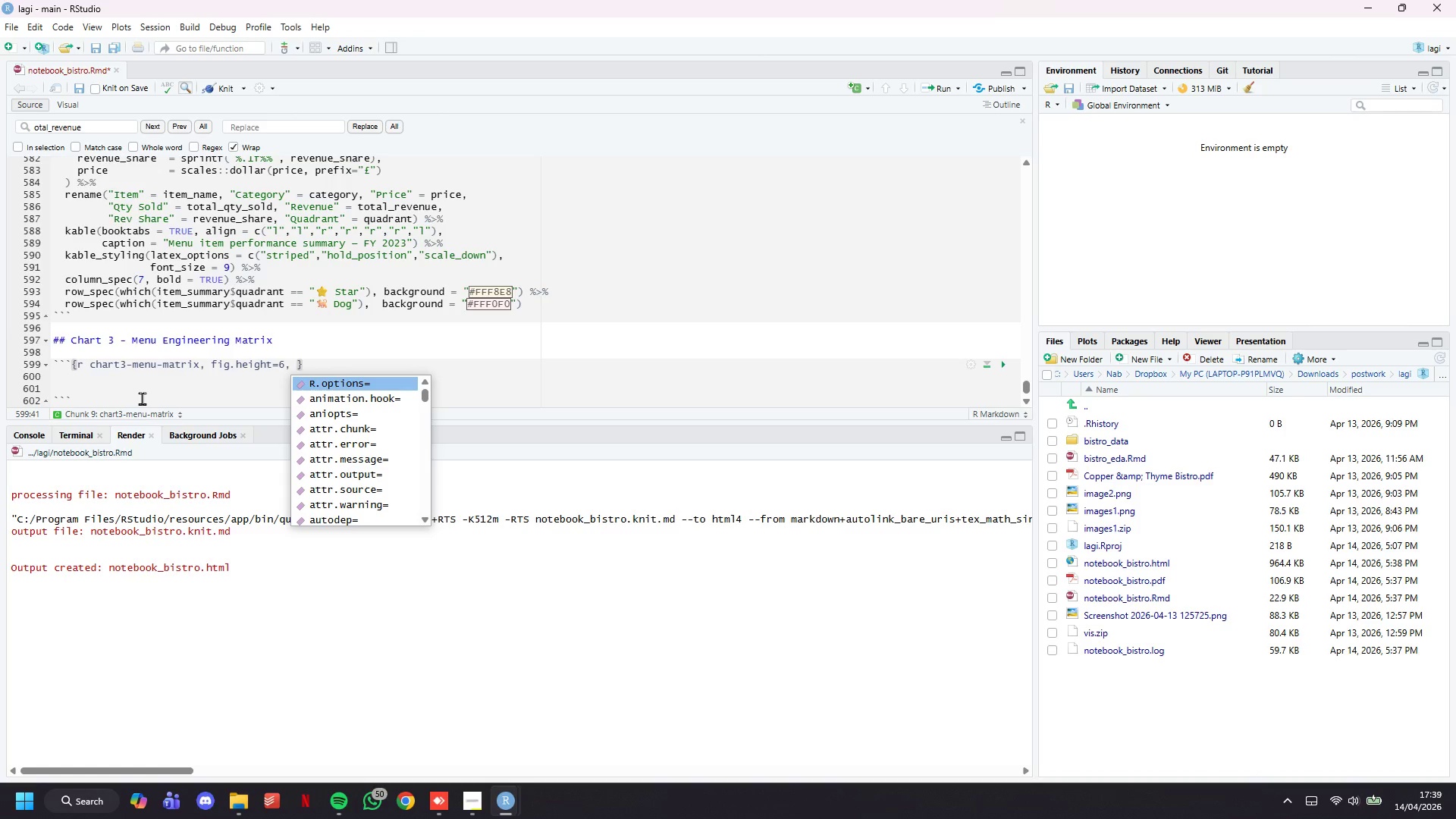 
wait(6.3)
 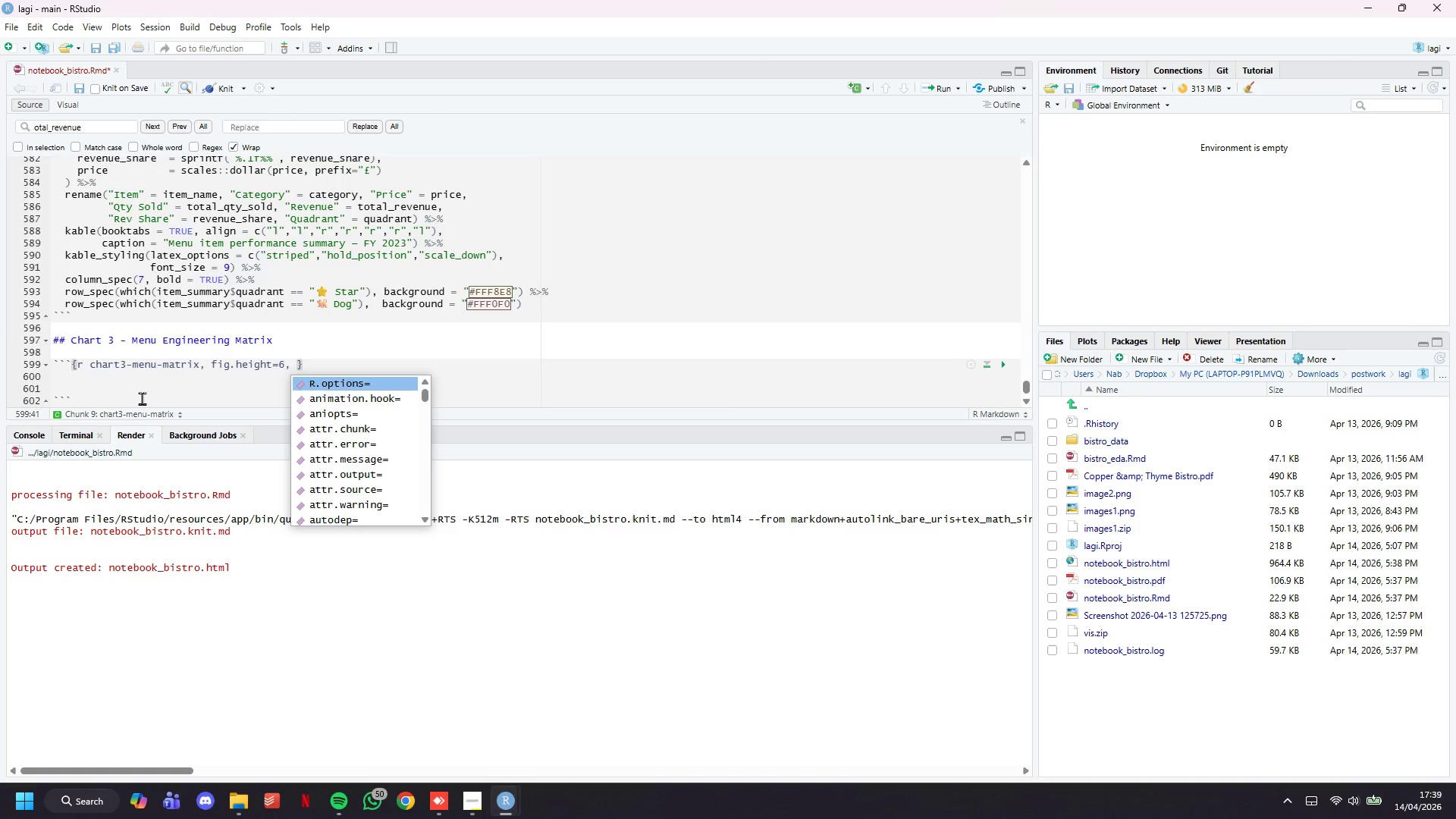 
type(fig.cap="")
 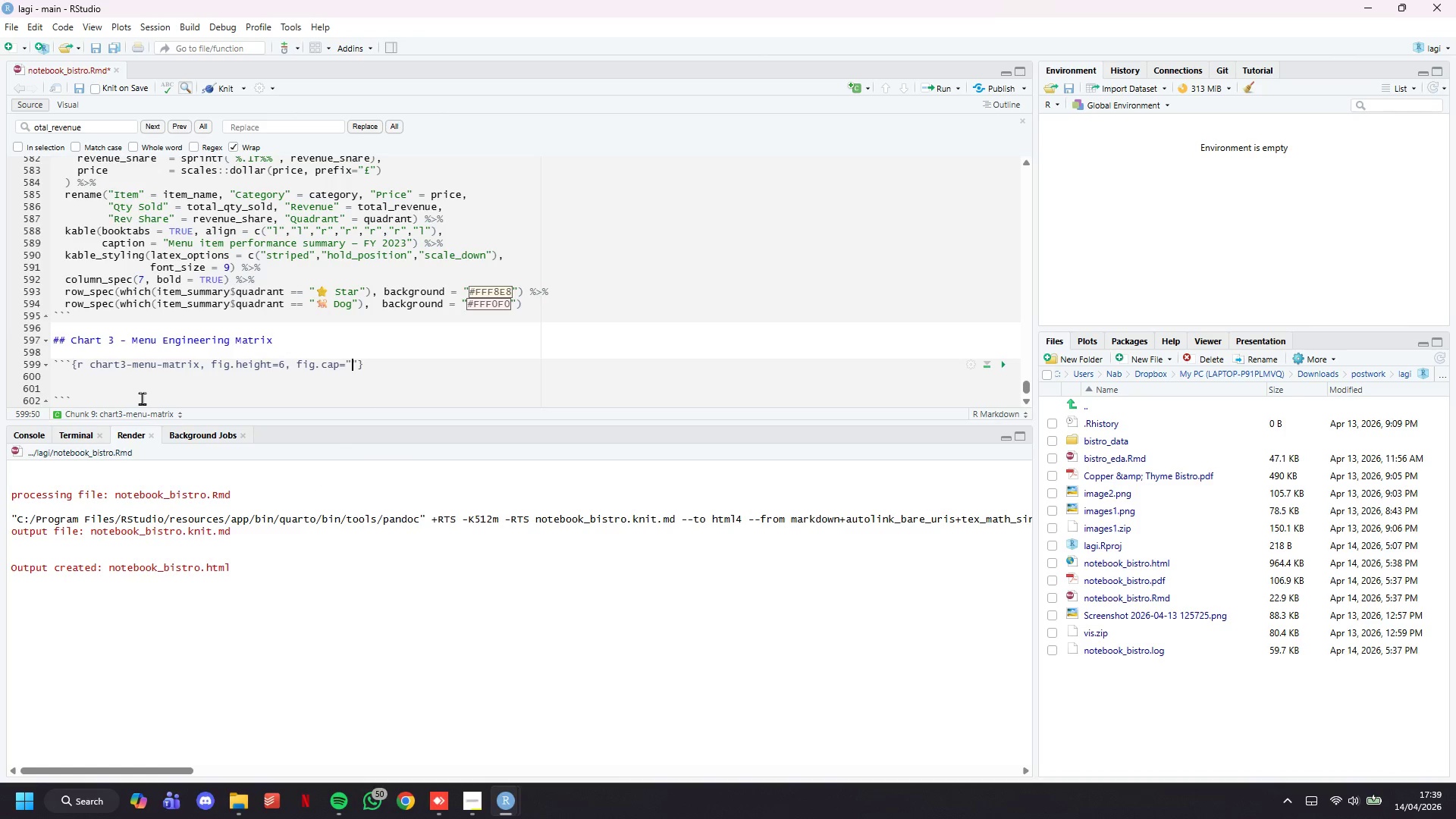 
 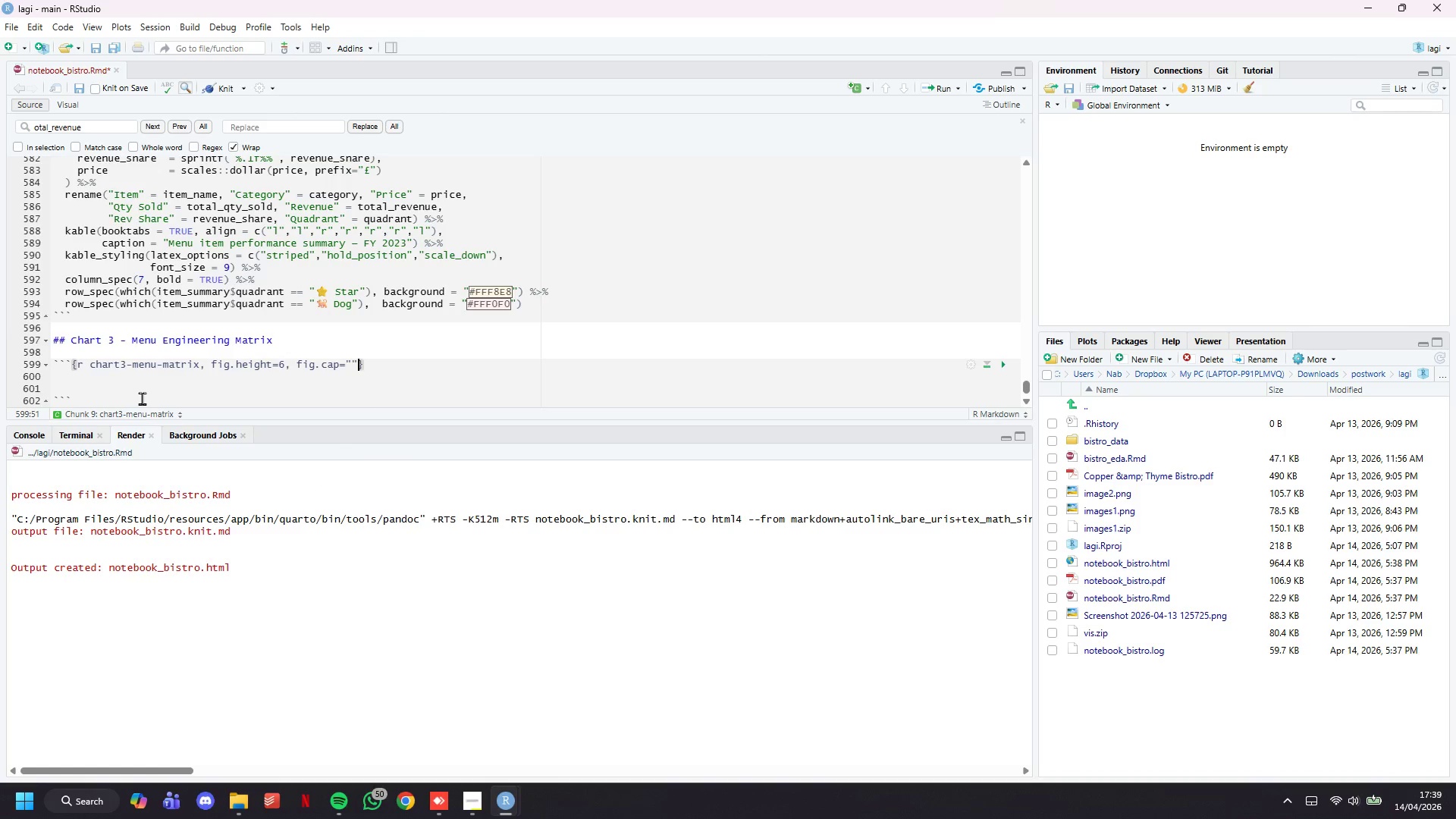 
key(ArrowLeft)
 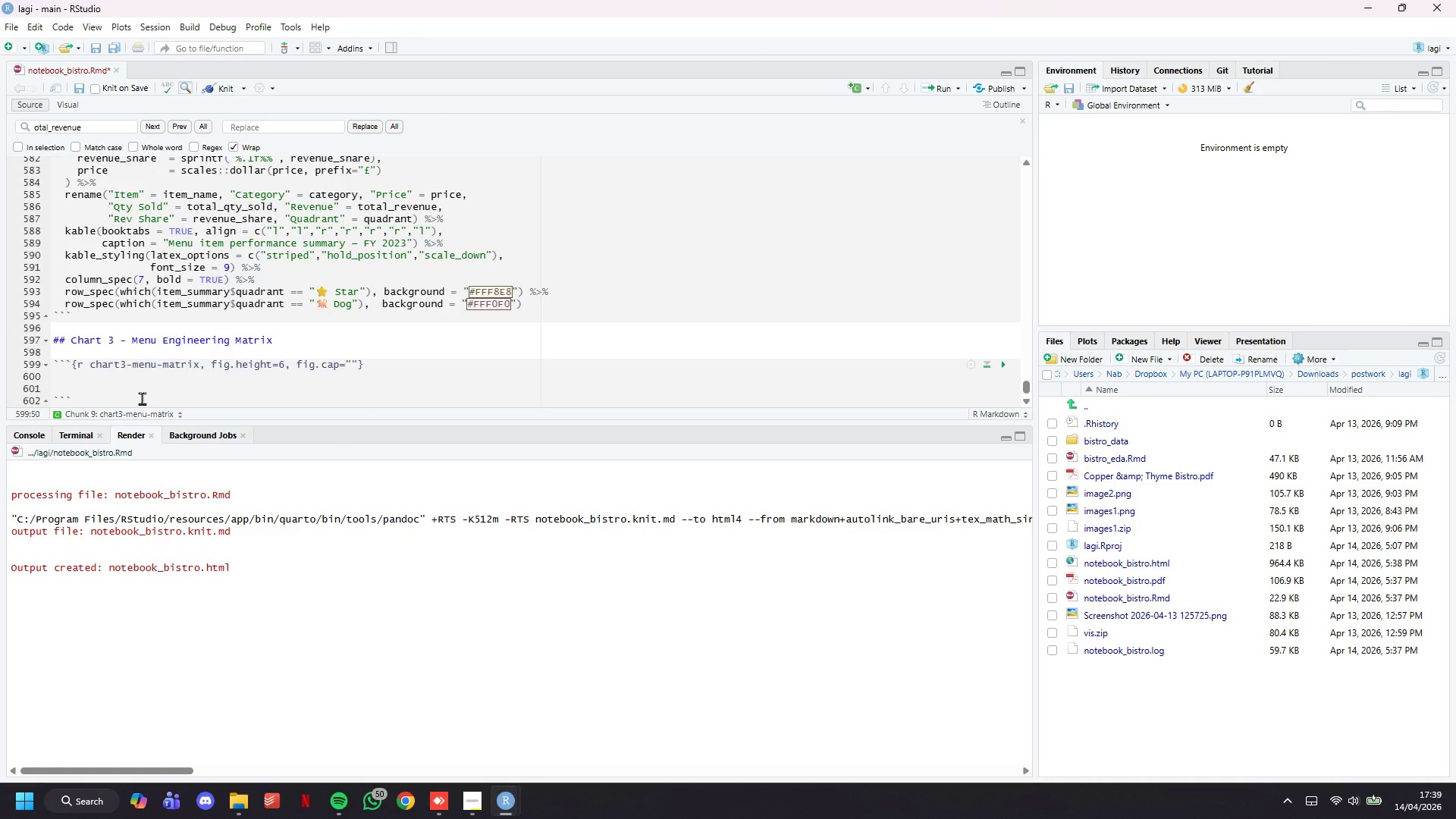 
type(Menu engineering matrix = quantity sol d(x))
 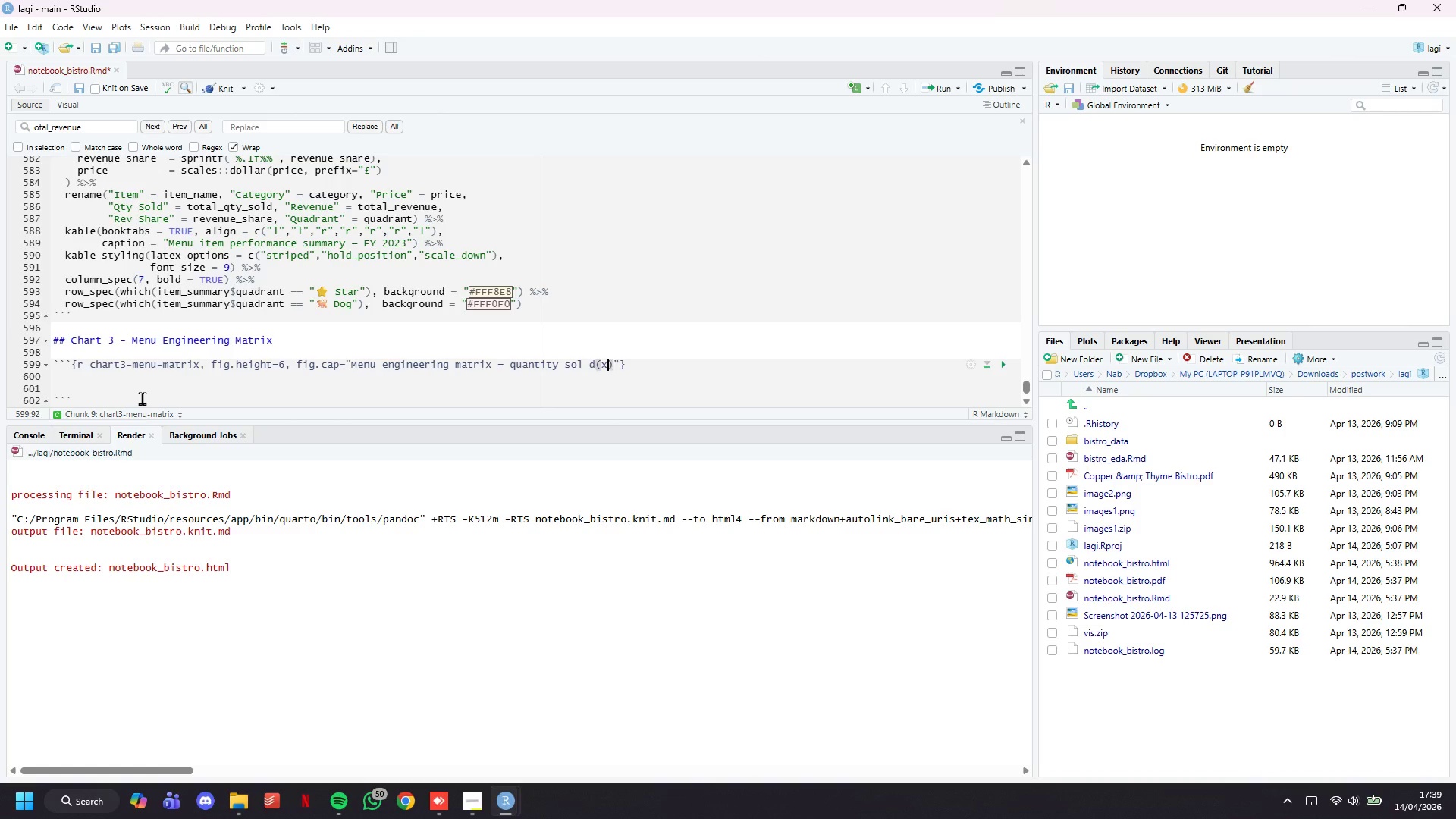 
key(ArrowLeft)
 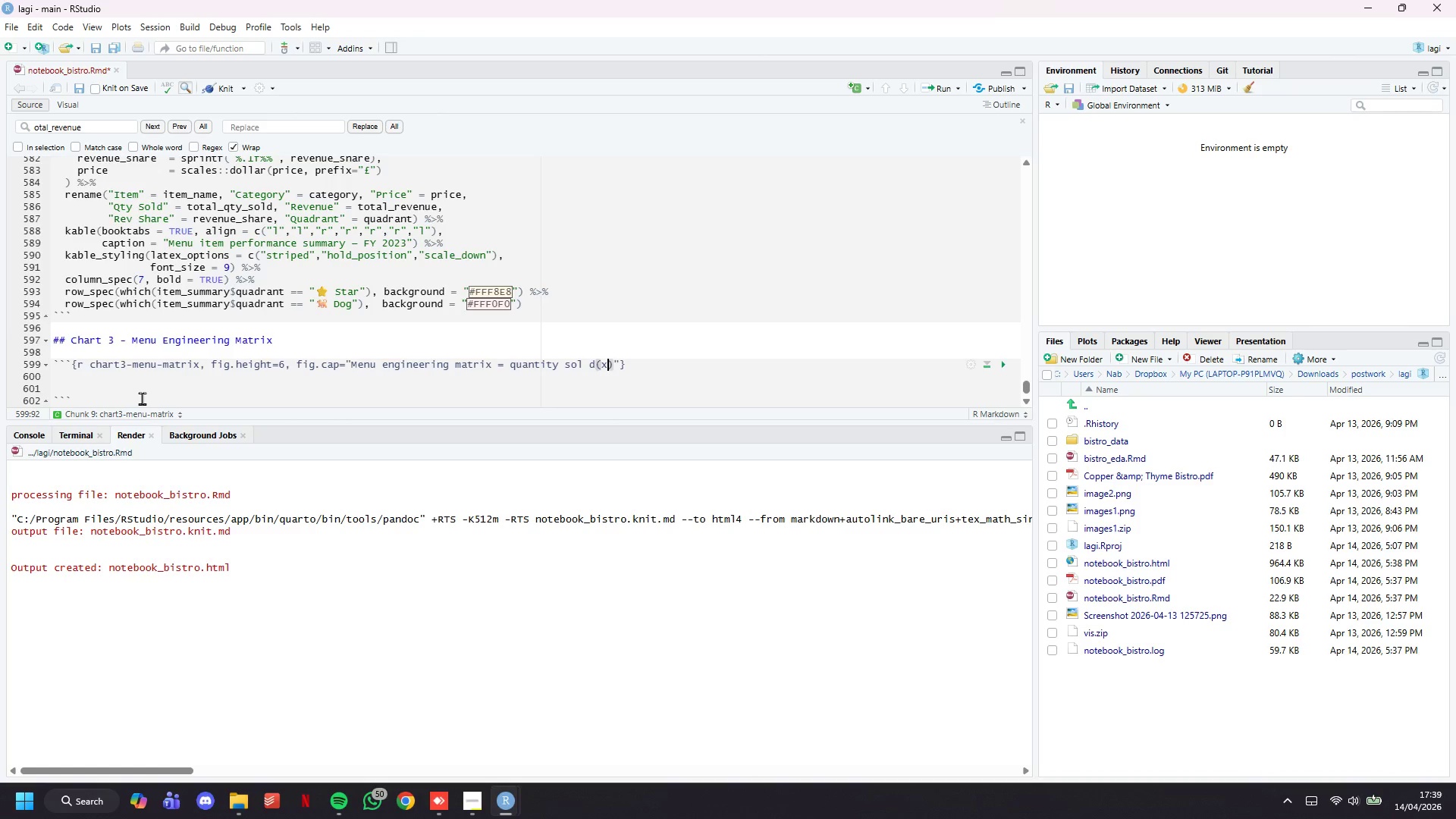 
key(ArrowLeft)
 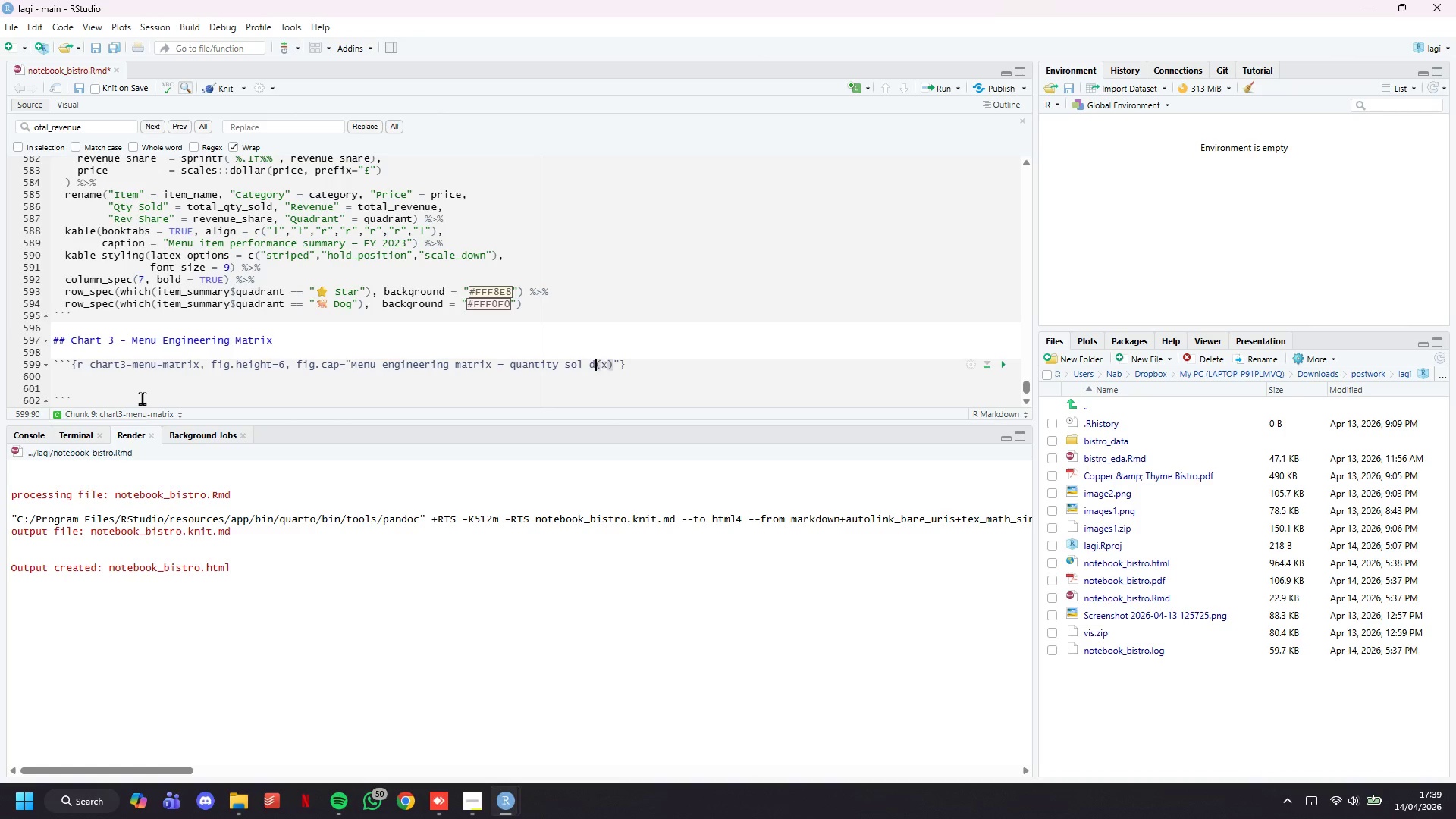 
key(ArrowLeft)
 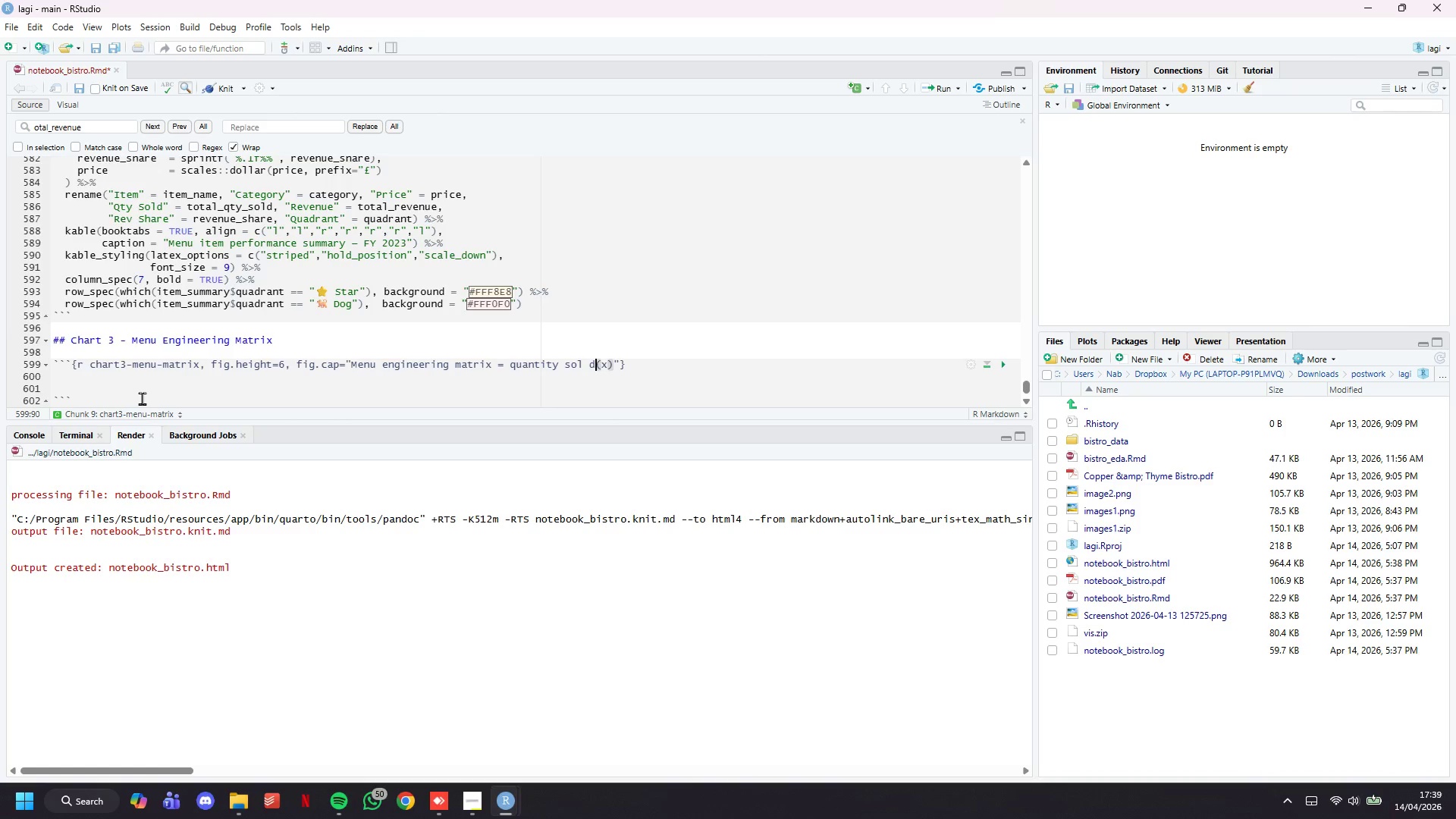 
key(ArrowLeft)
 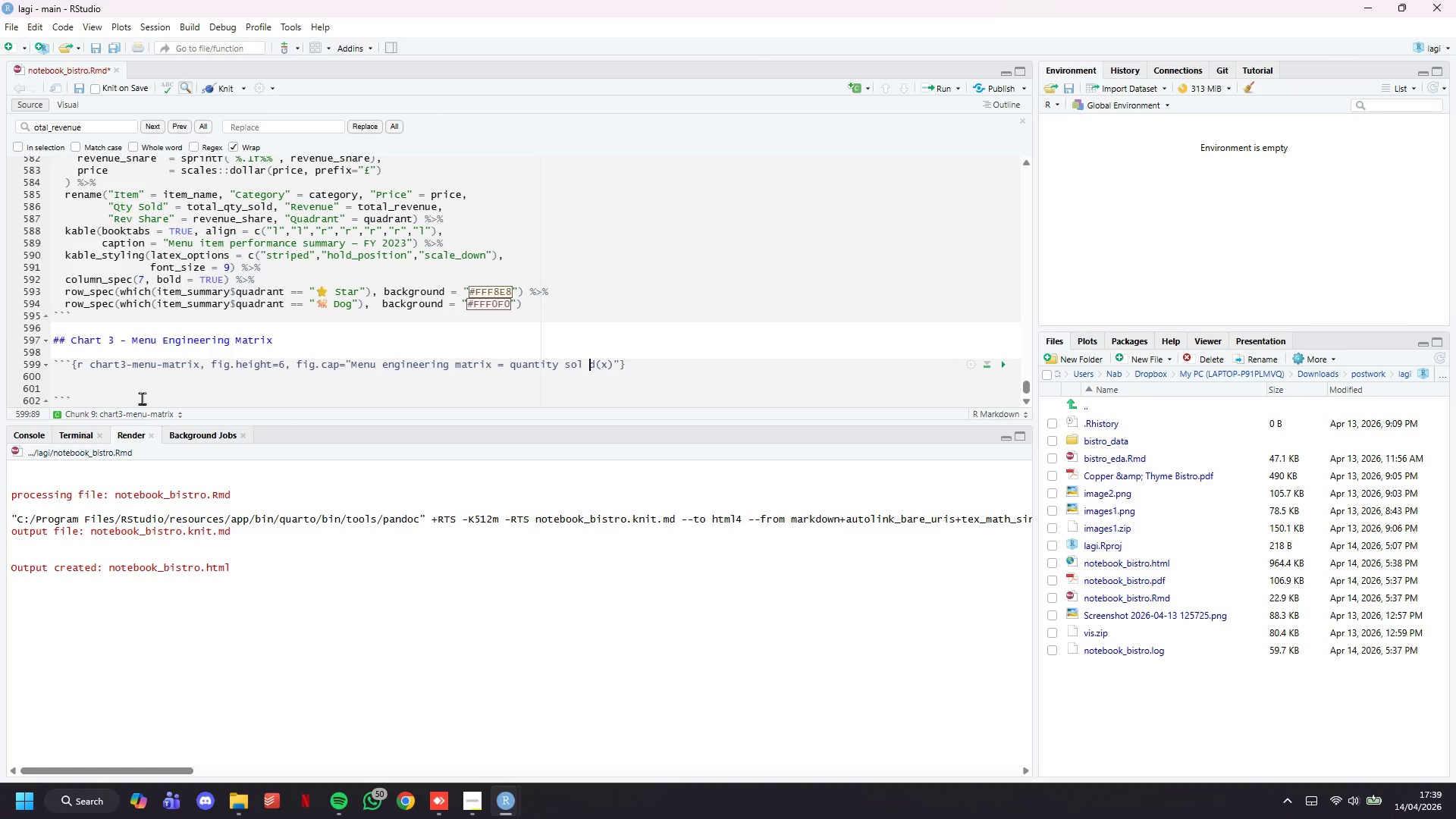 
key(Backspace)
 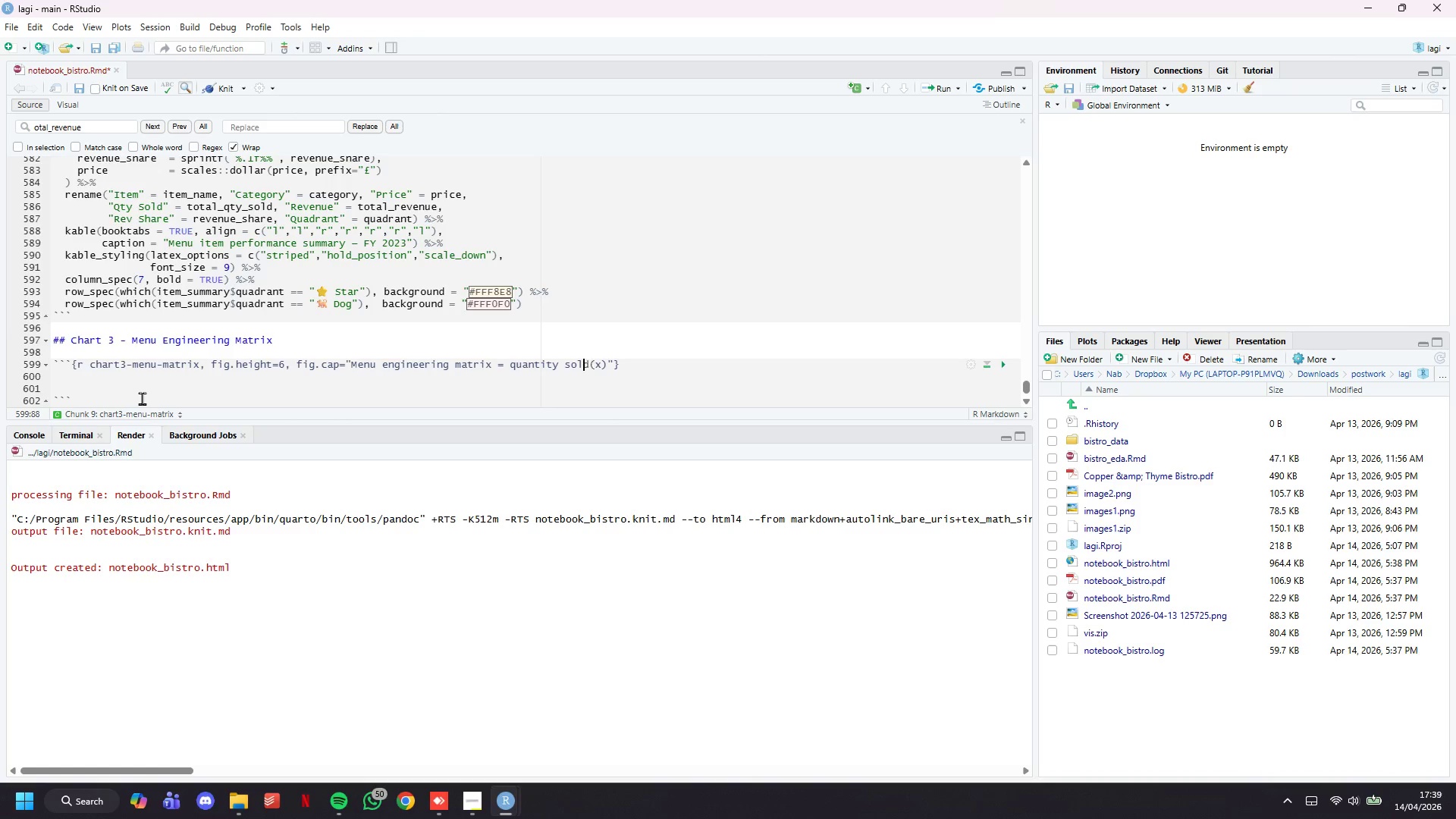 
key(ArrowRight)
 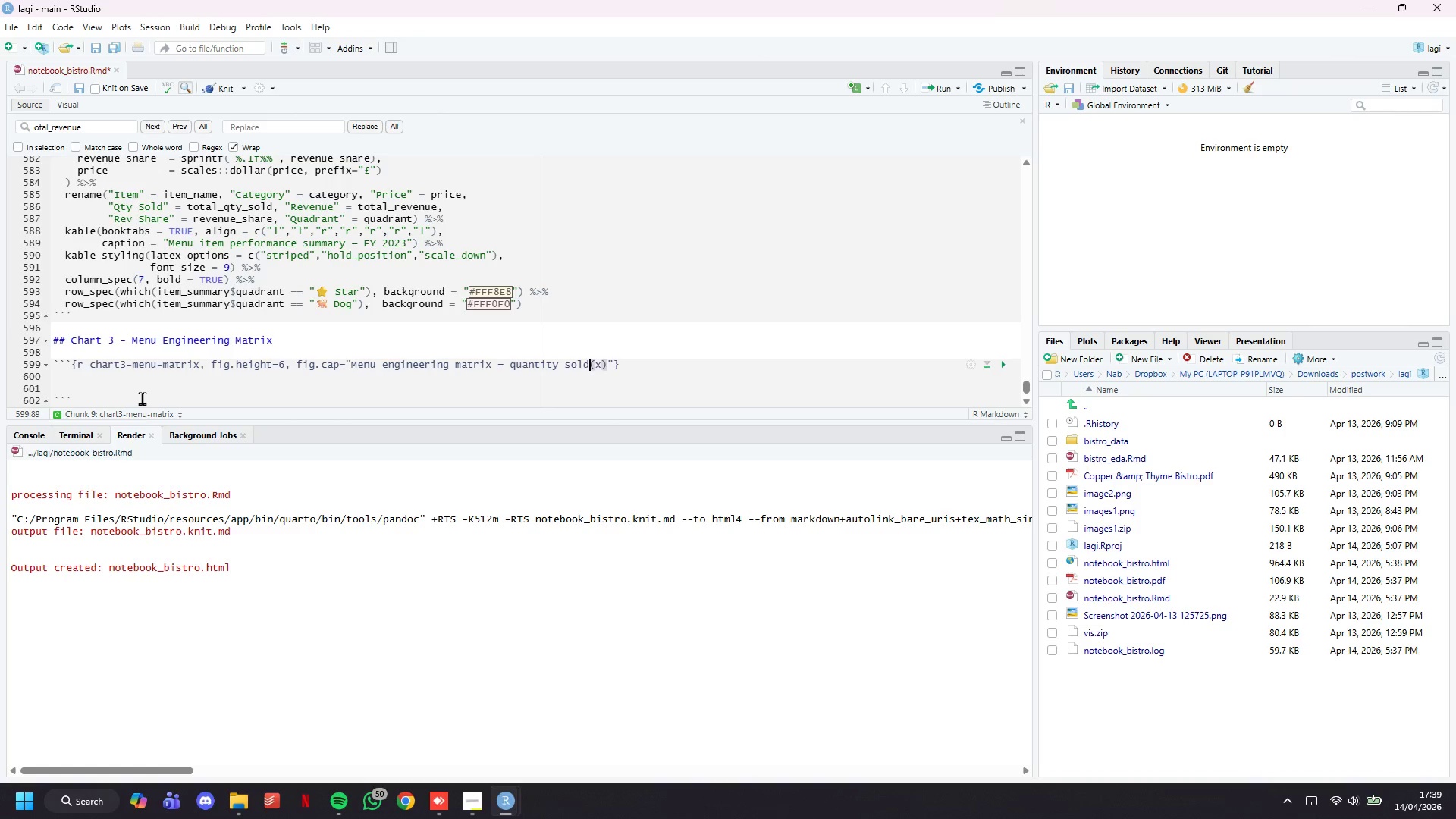 
key(Space)
 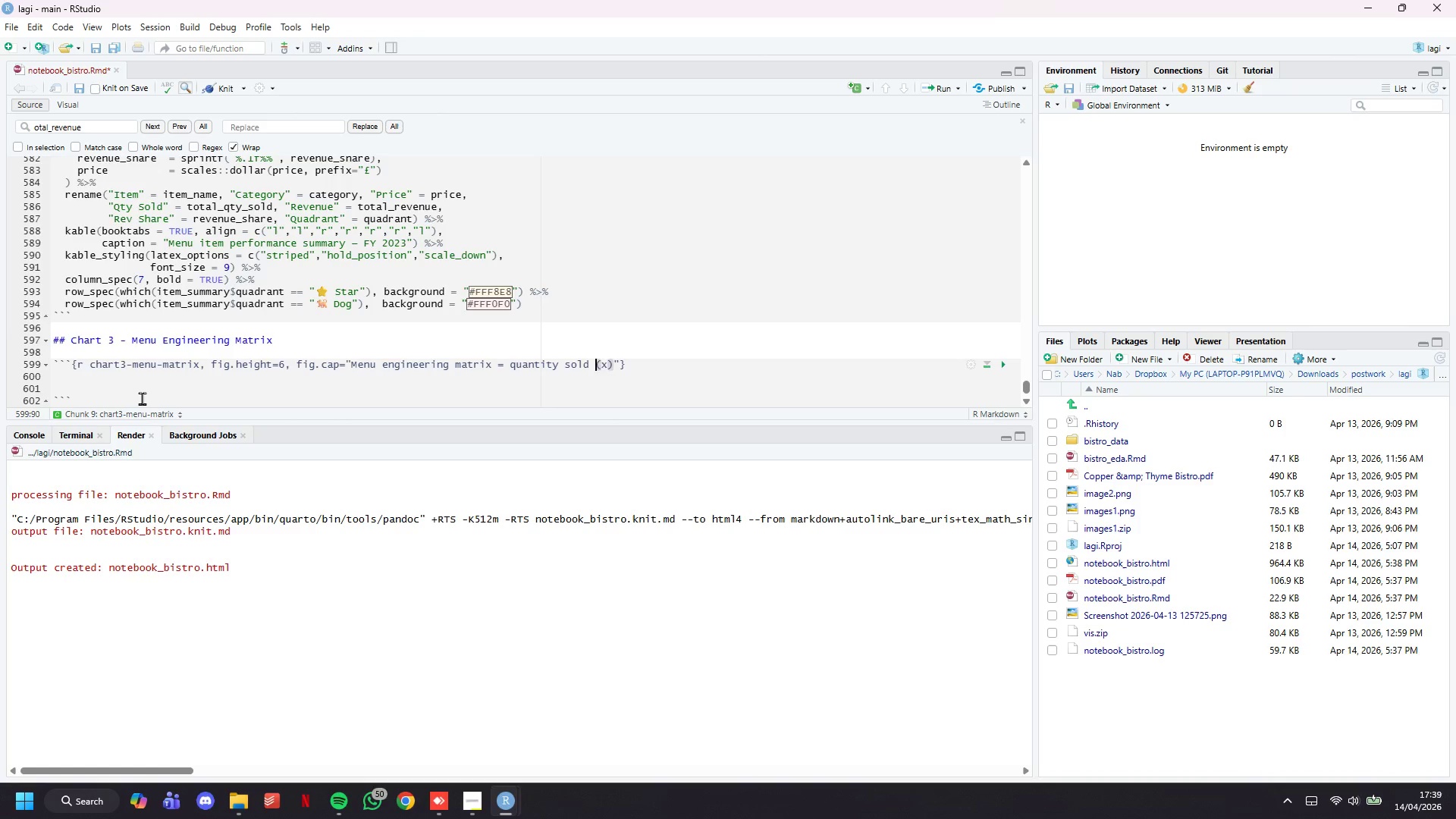 
key(ArrowRight)
 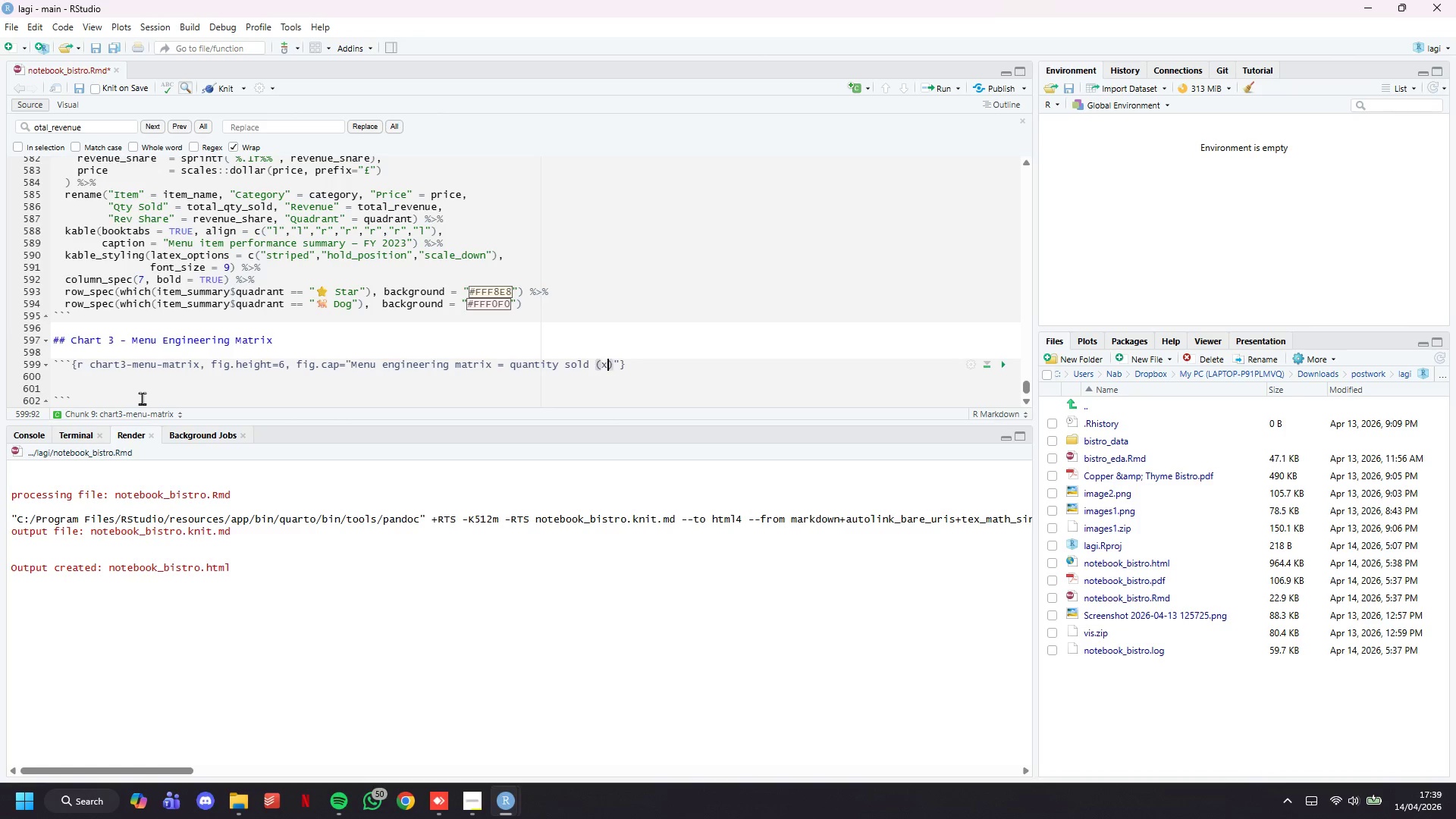 
key(ArrowRight)
 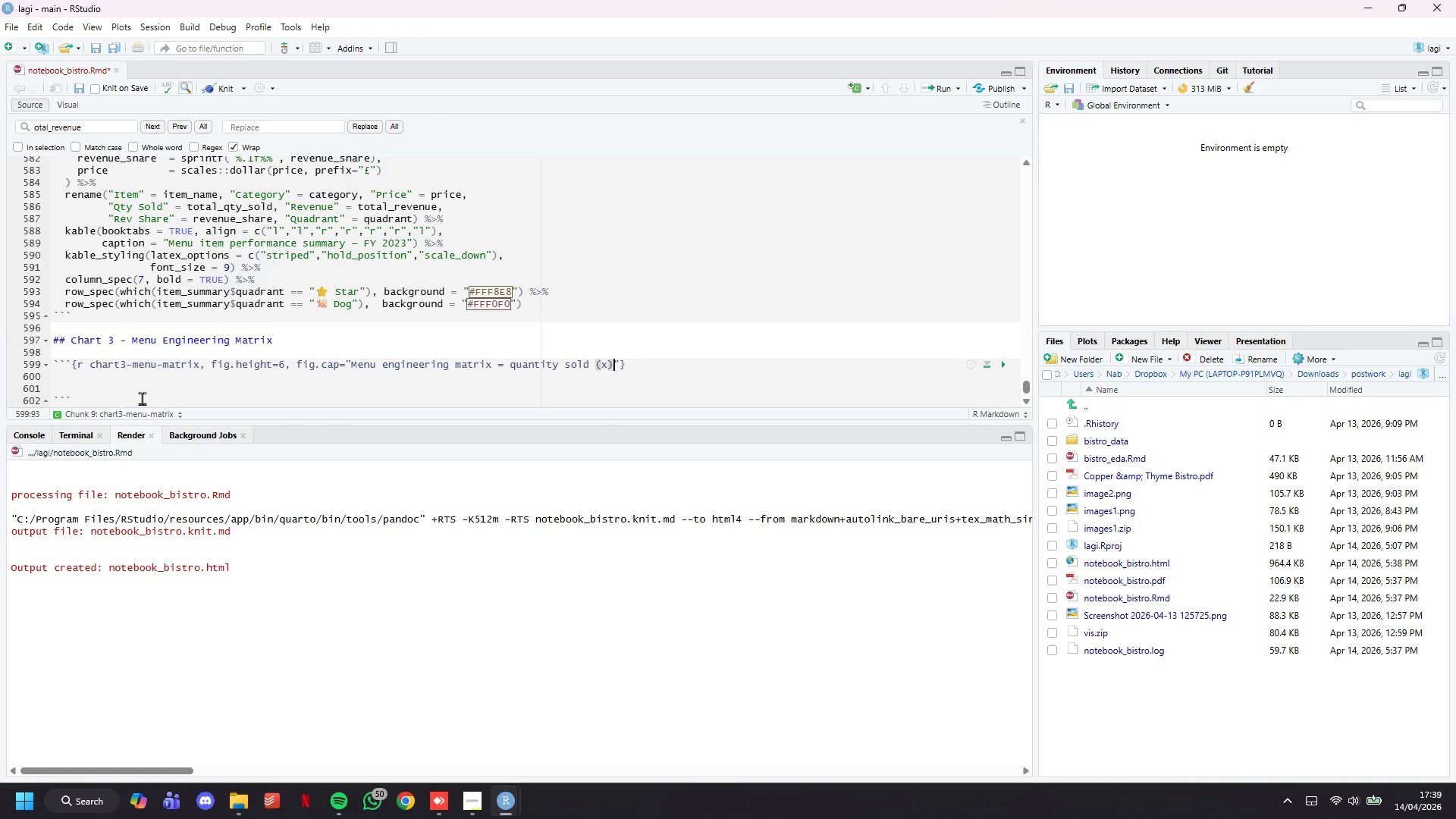 
key(ArrowRight)
 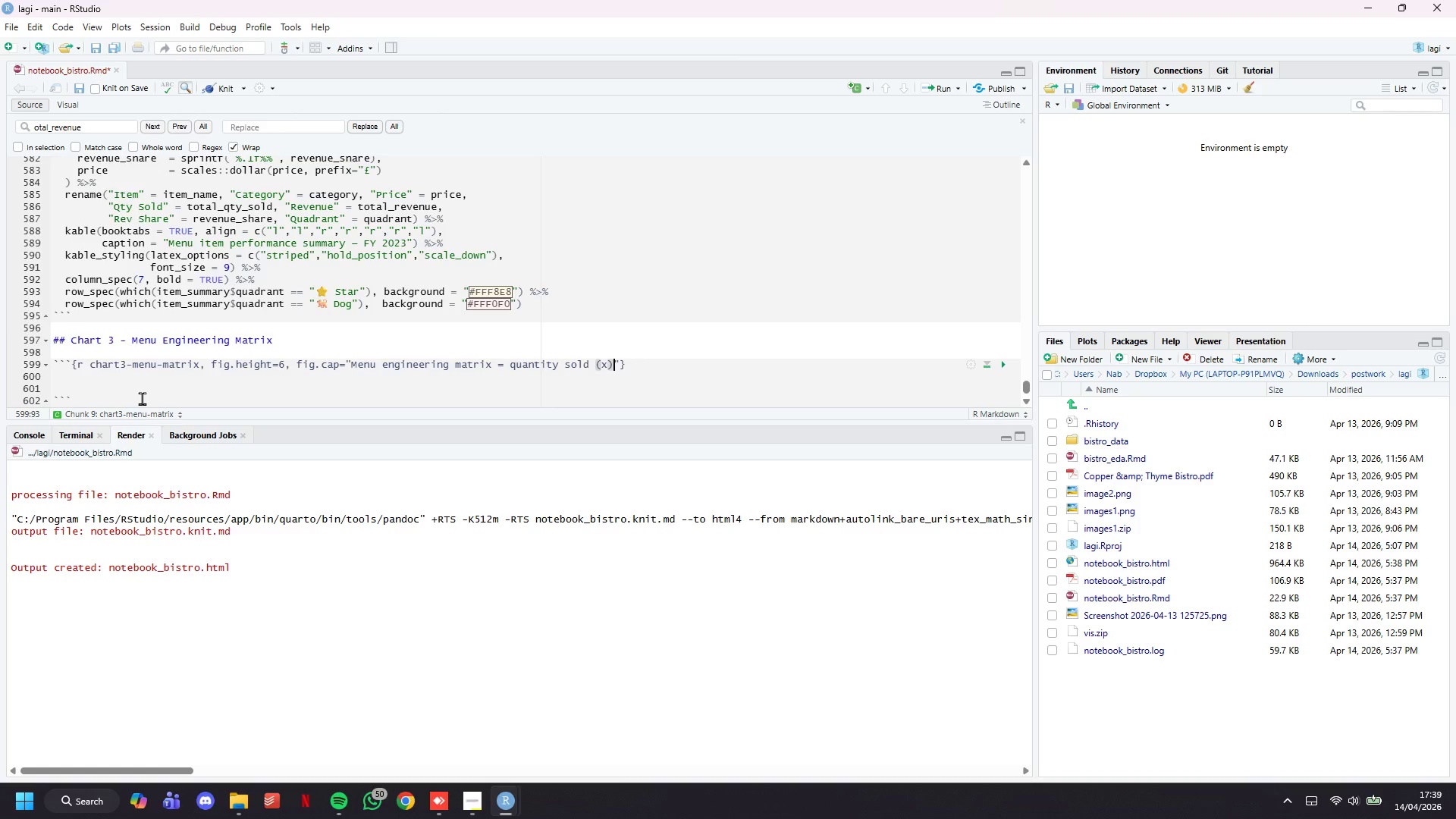 
type( vs total revenue (y))
 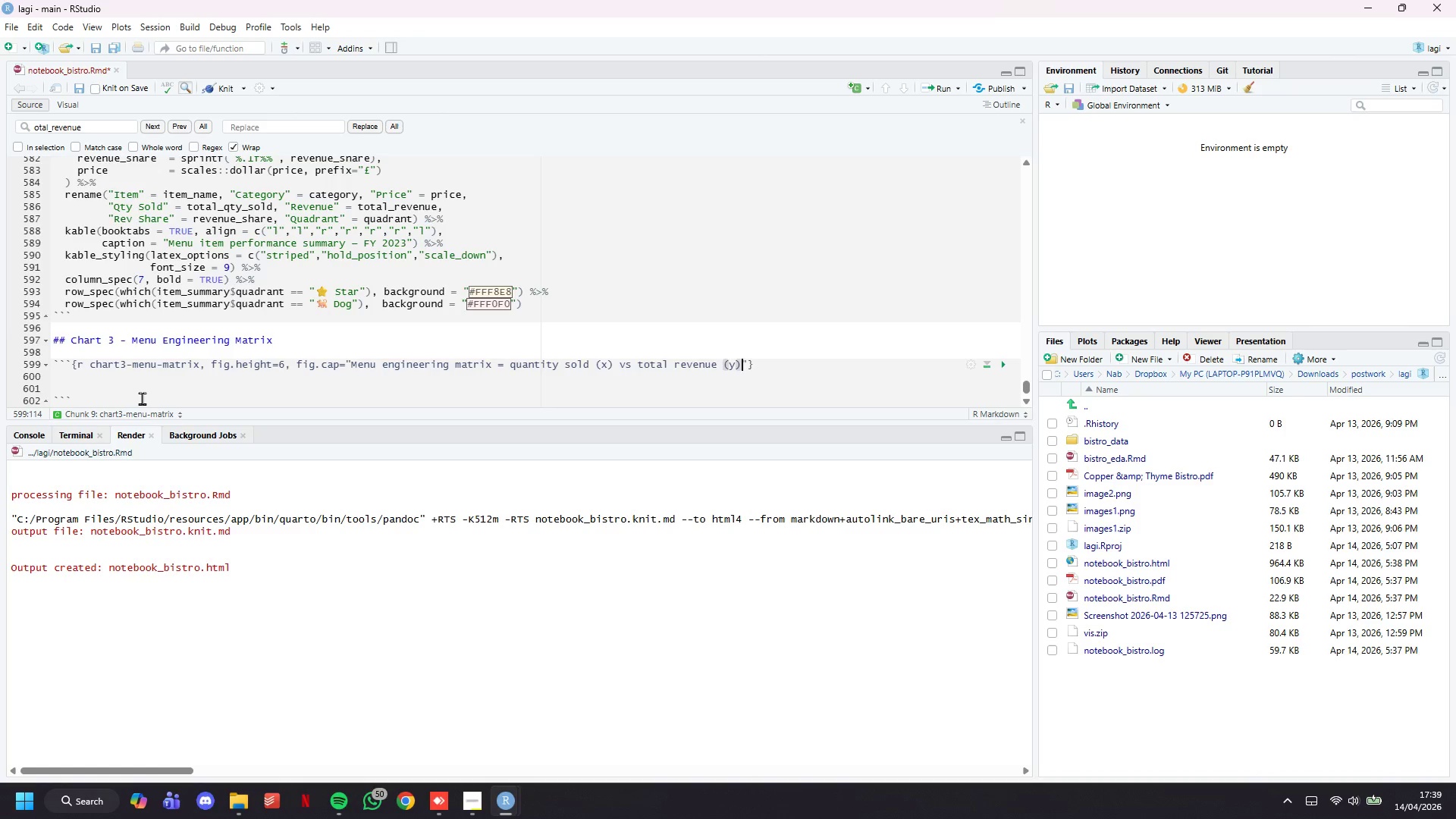 
key(ArrowRight)
 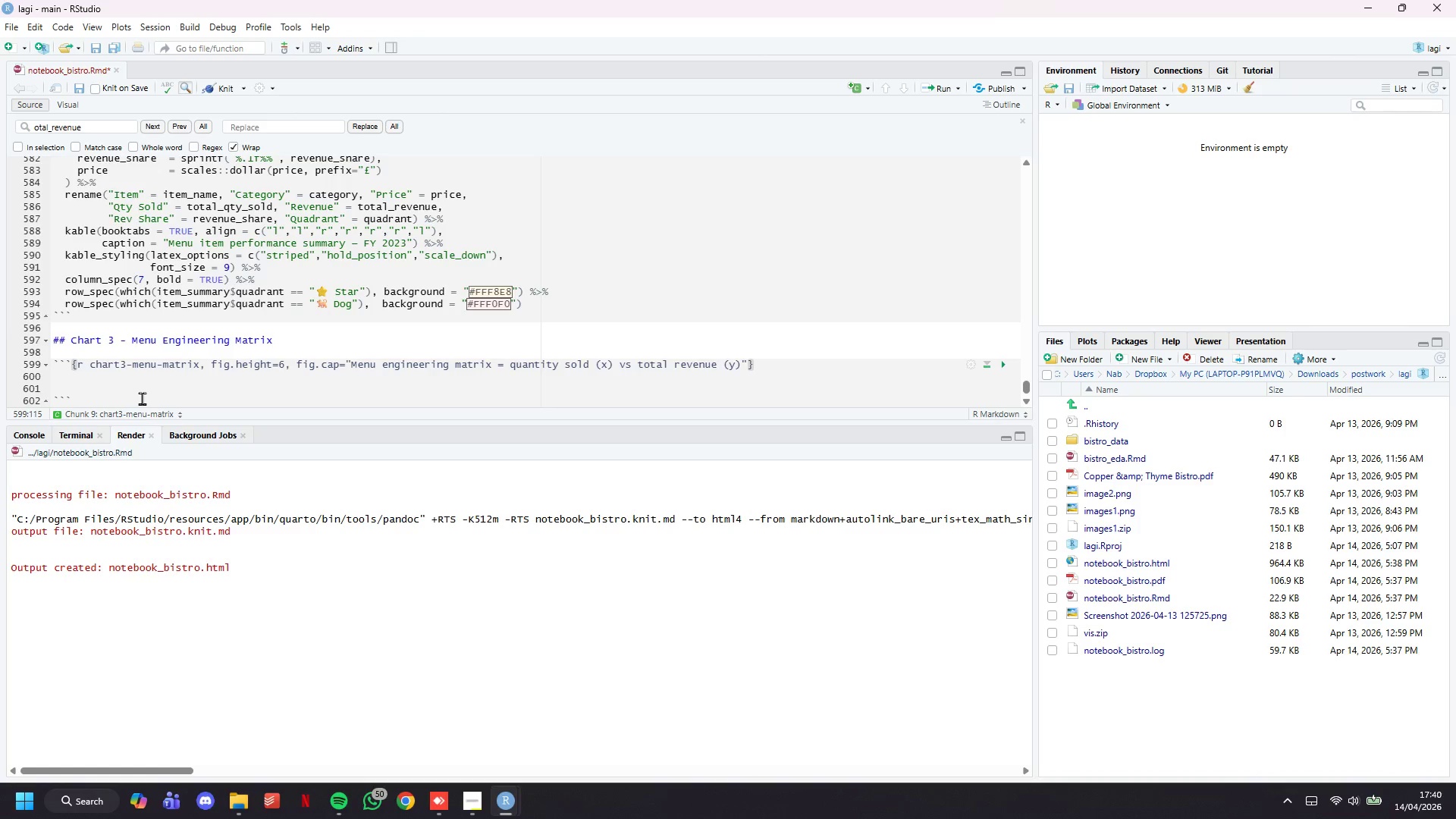 
key(ArrowRight)
 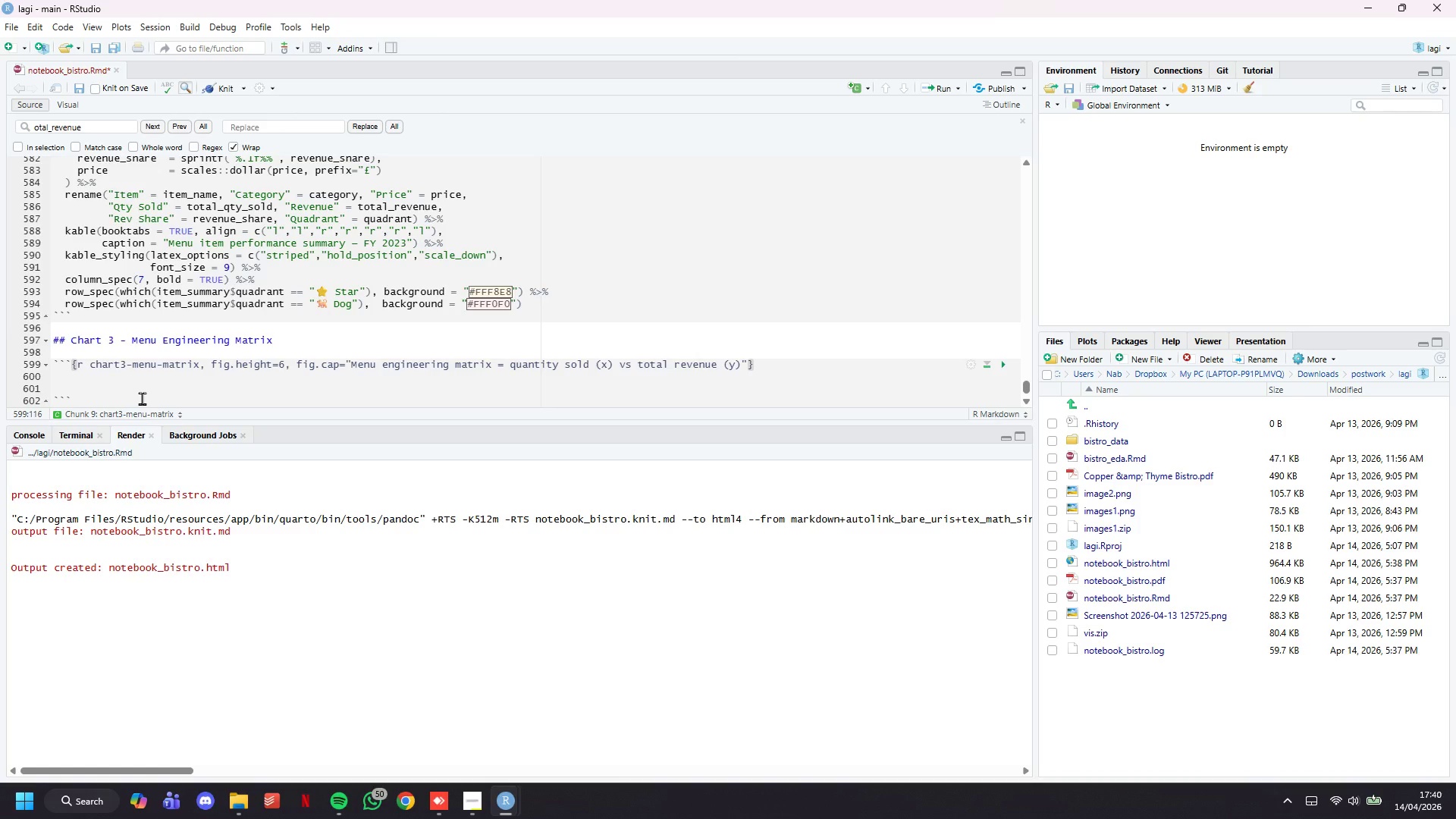 
key(BracketRight)
 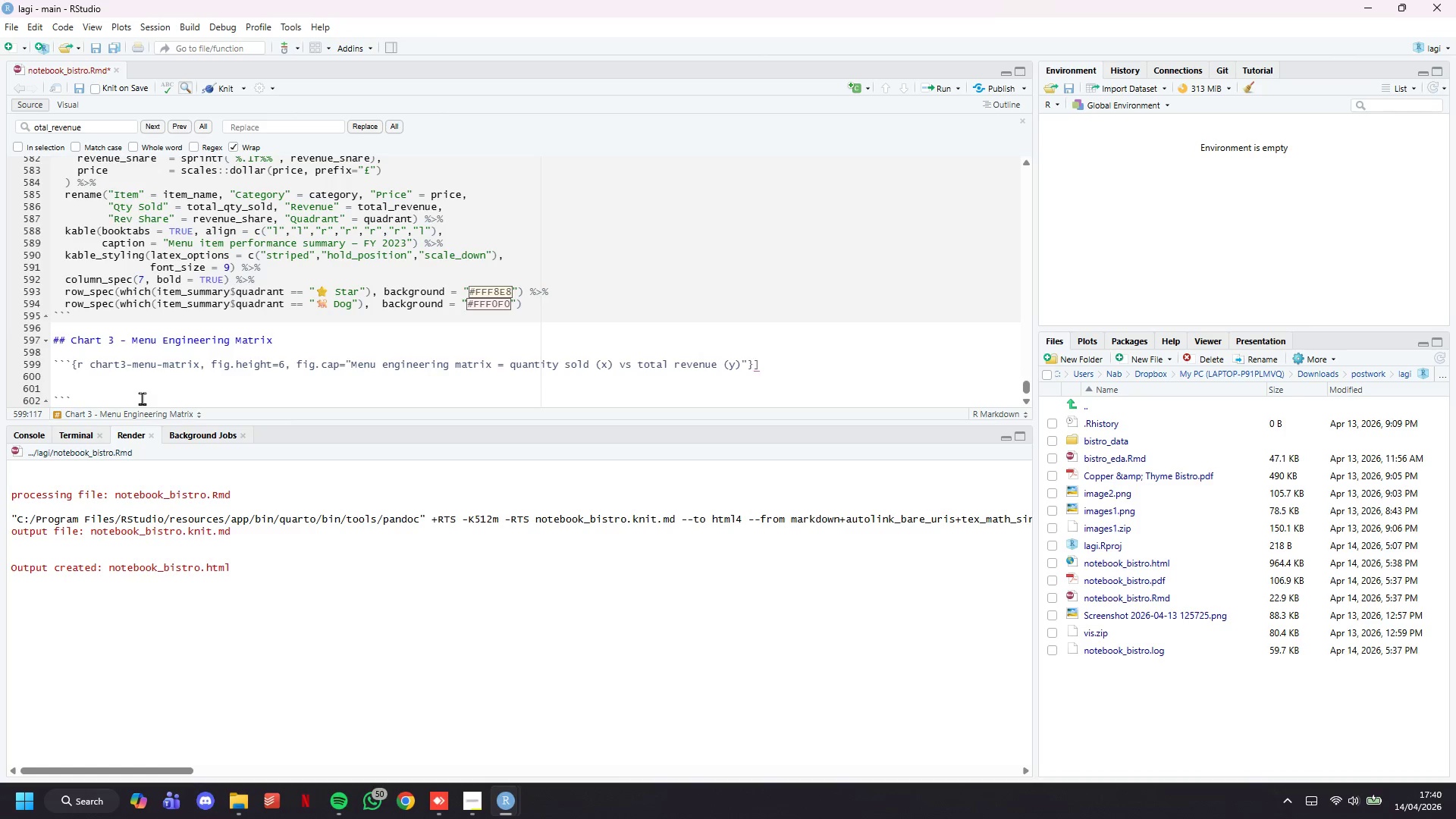 
key(Control+Z)
 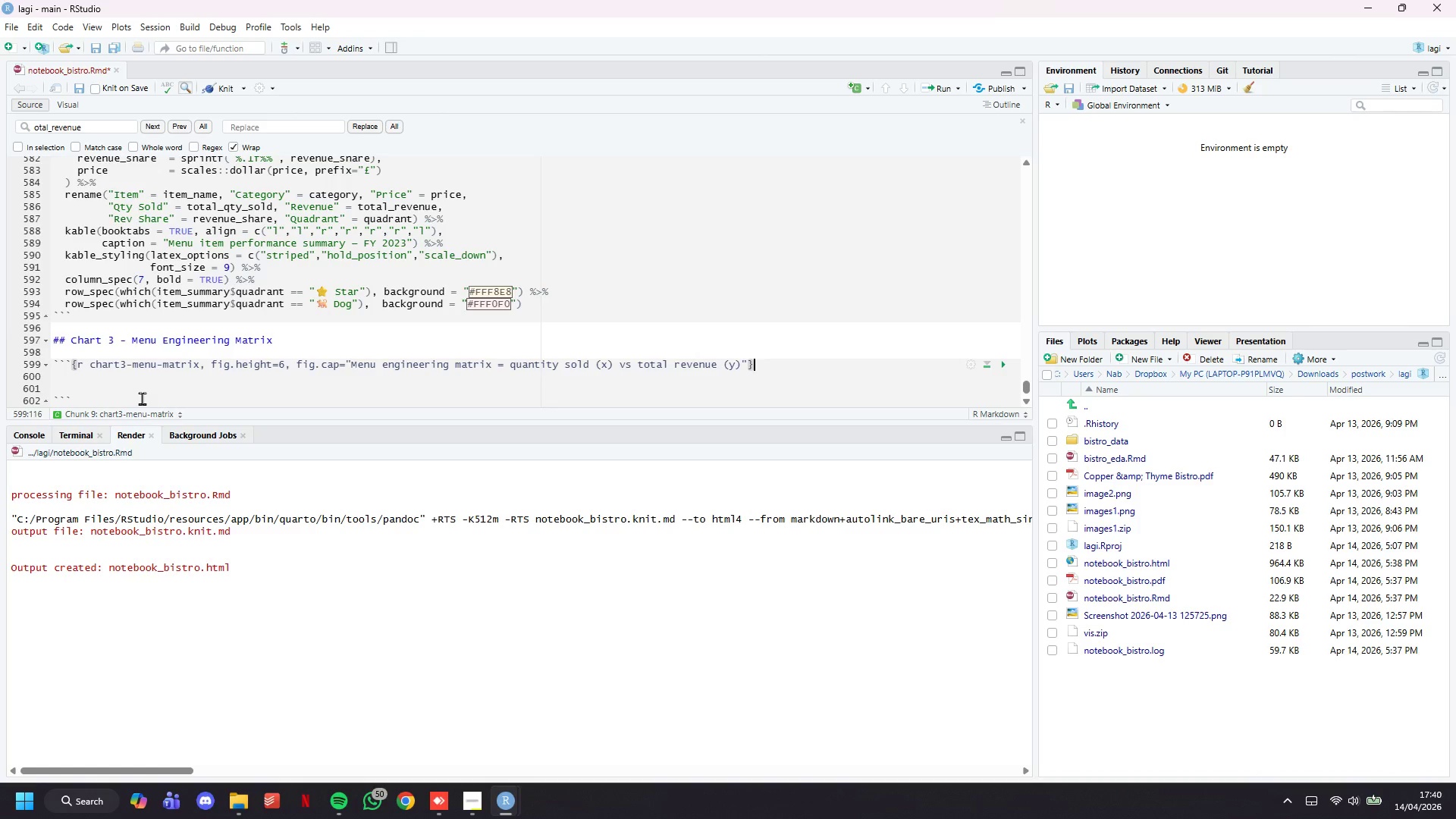 
key(Enter)
 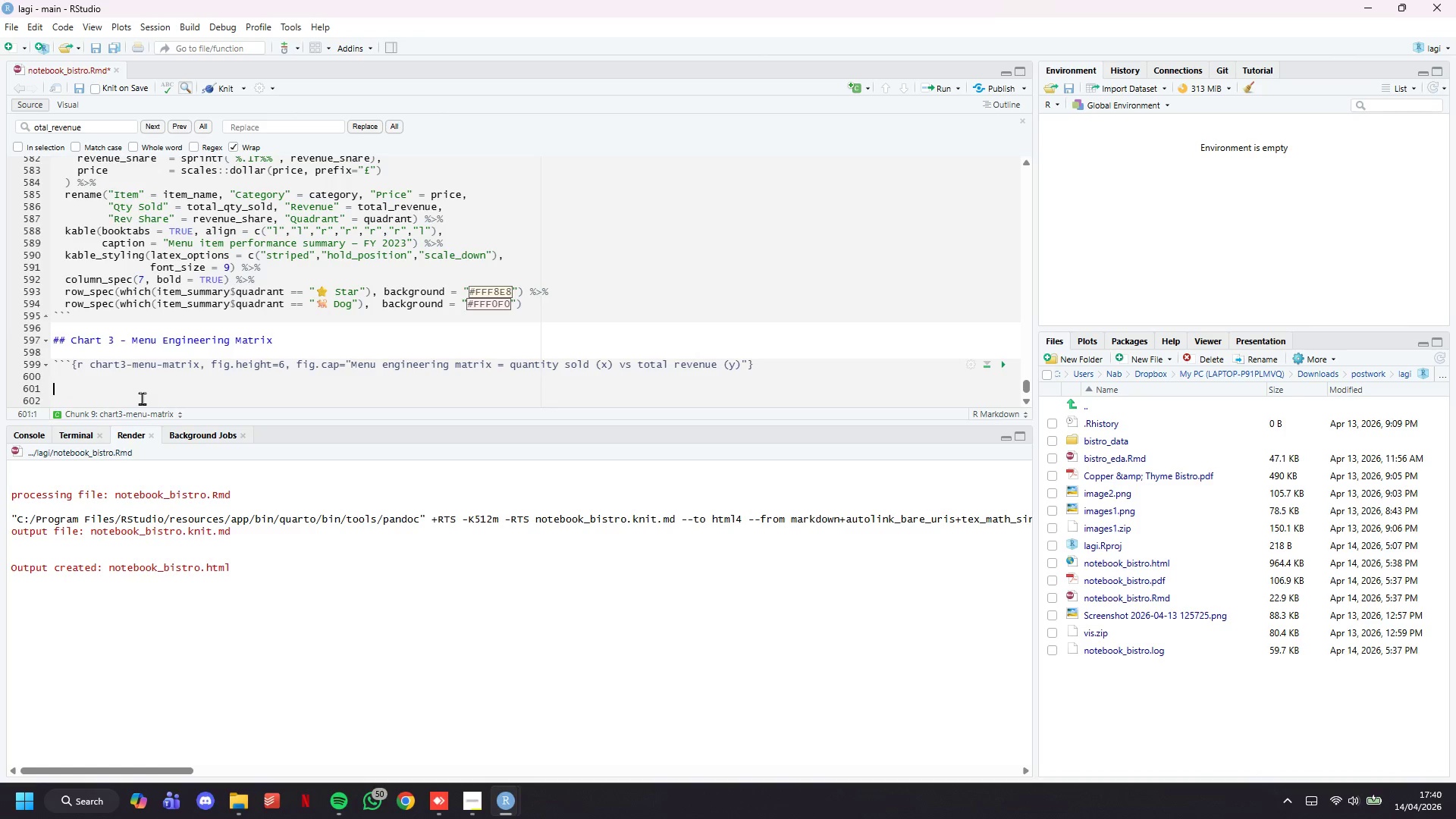 
key(Enter)
 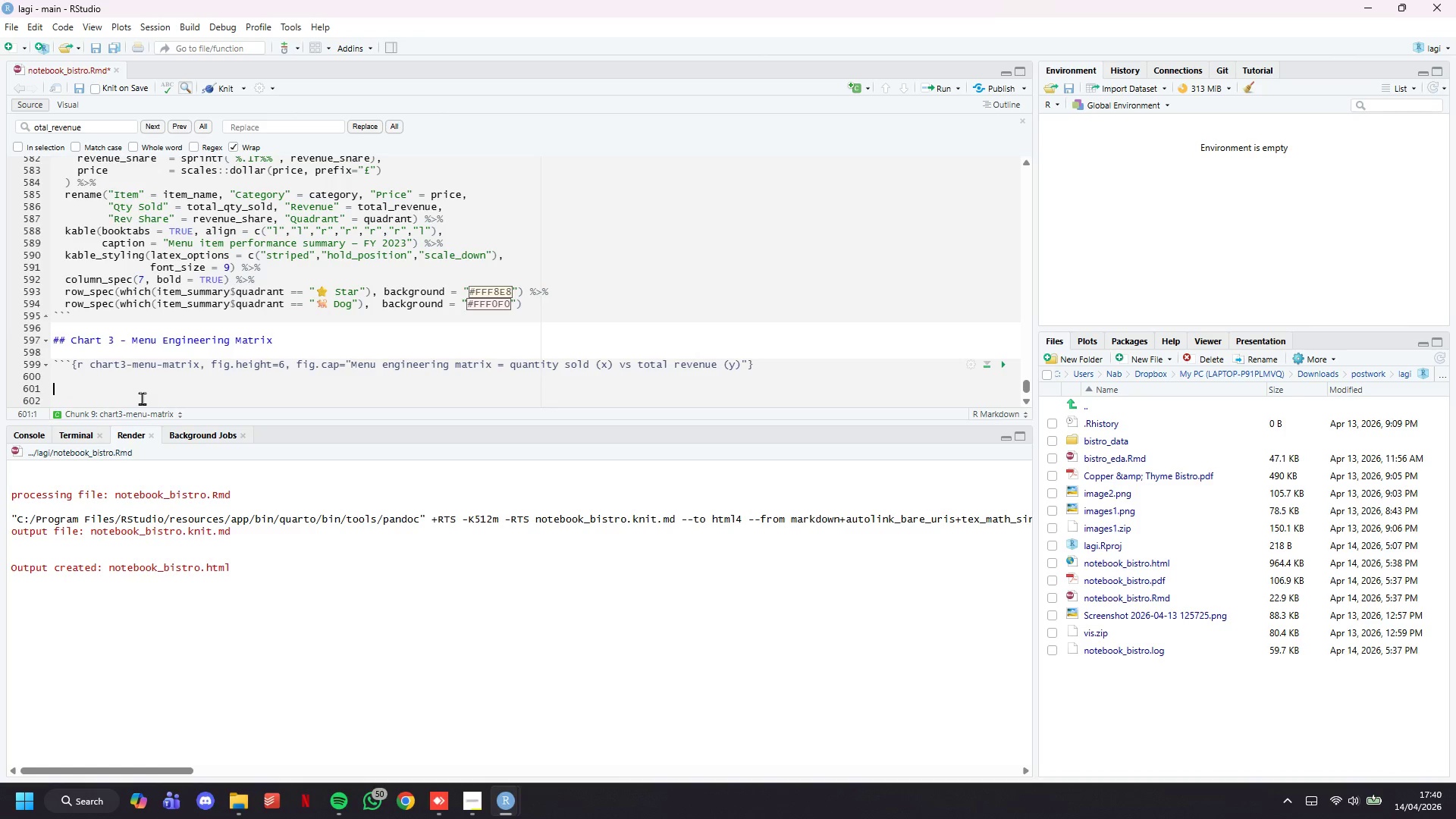 
key(Shift+3)
 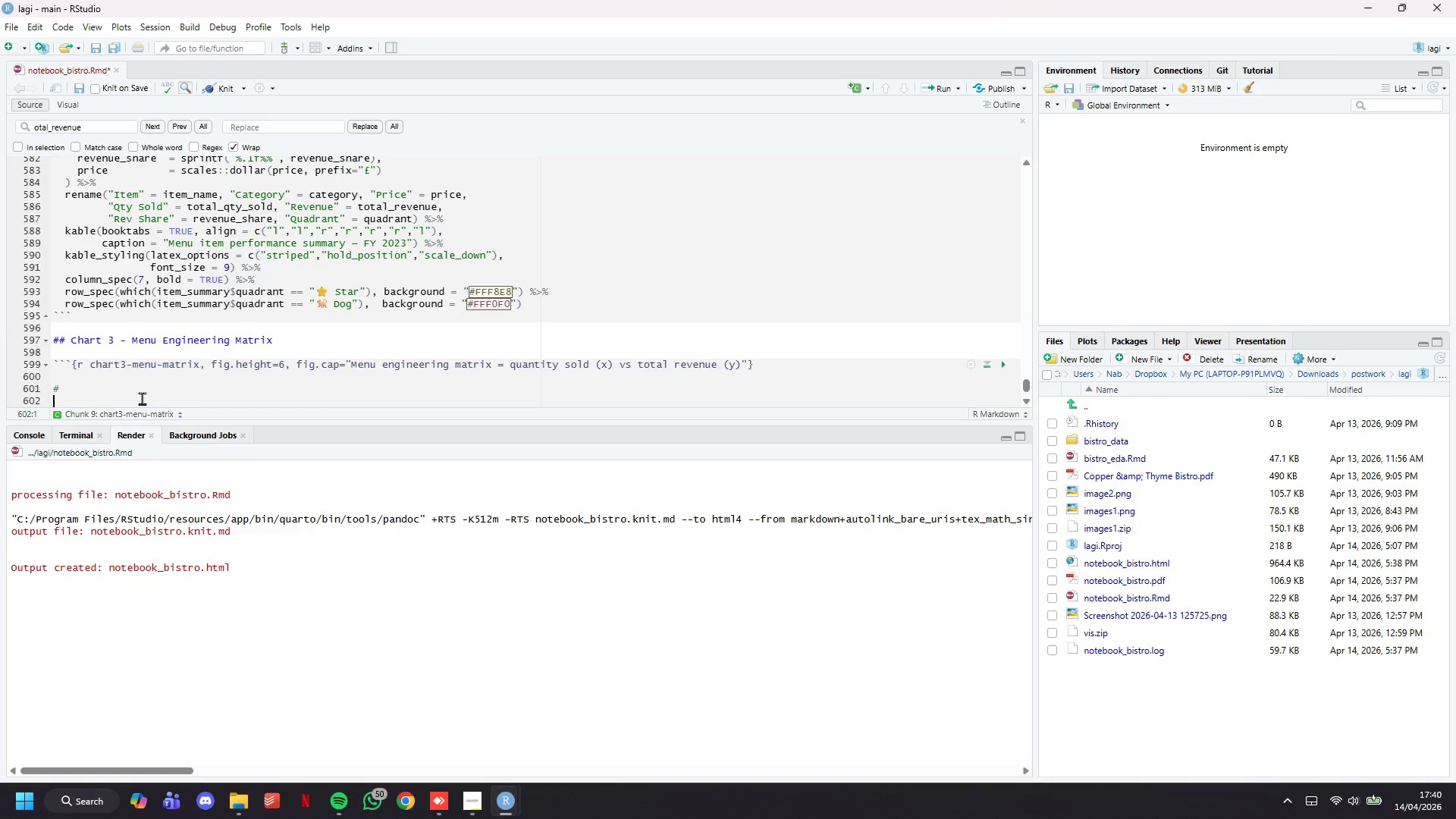 
key(Shift+Enter)
 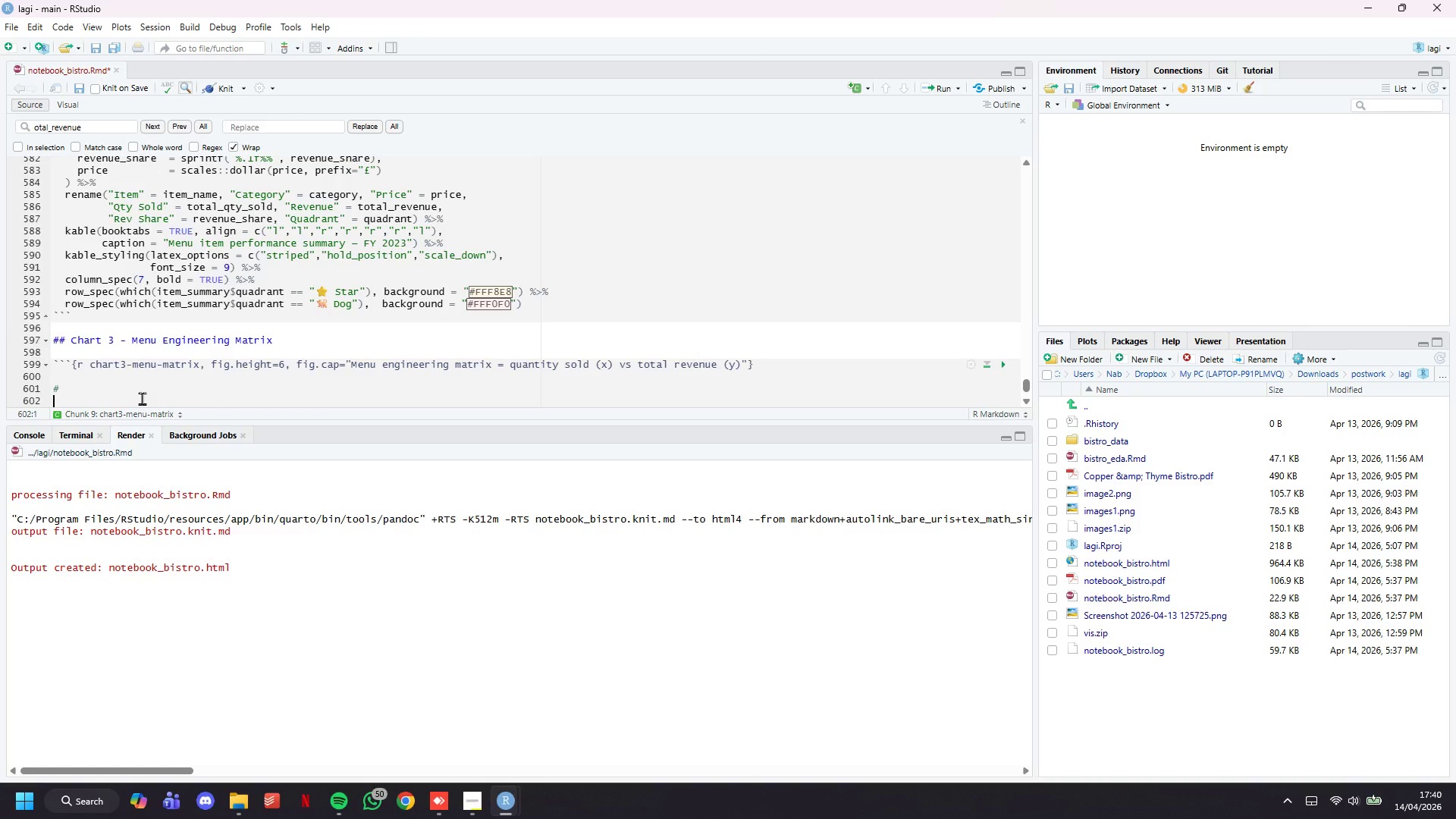 
key(Shift+3)
 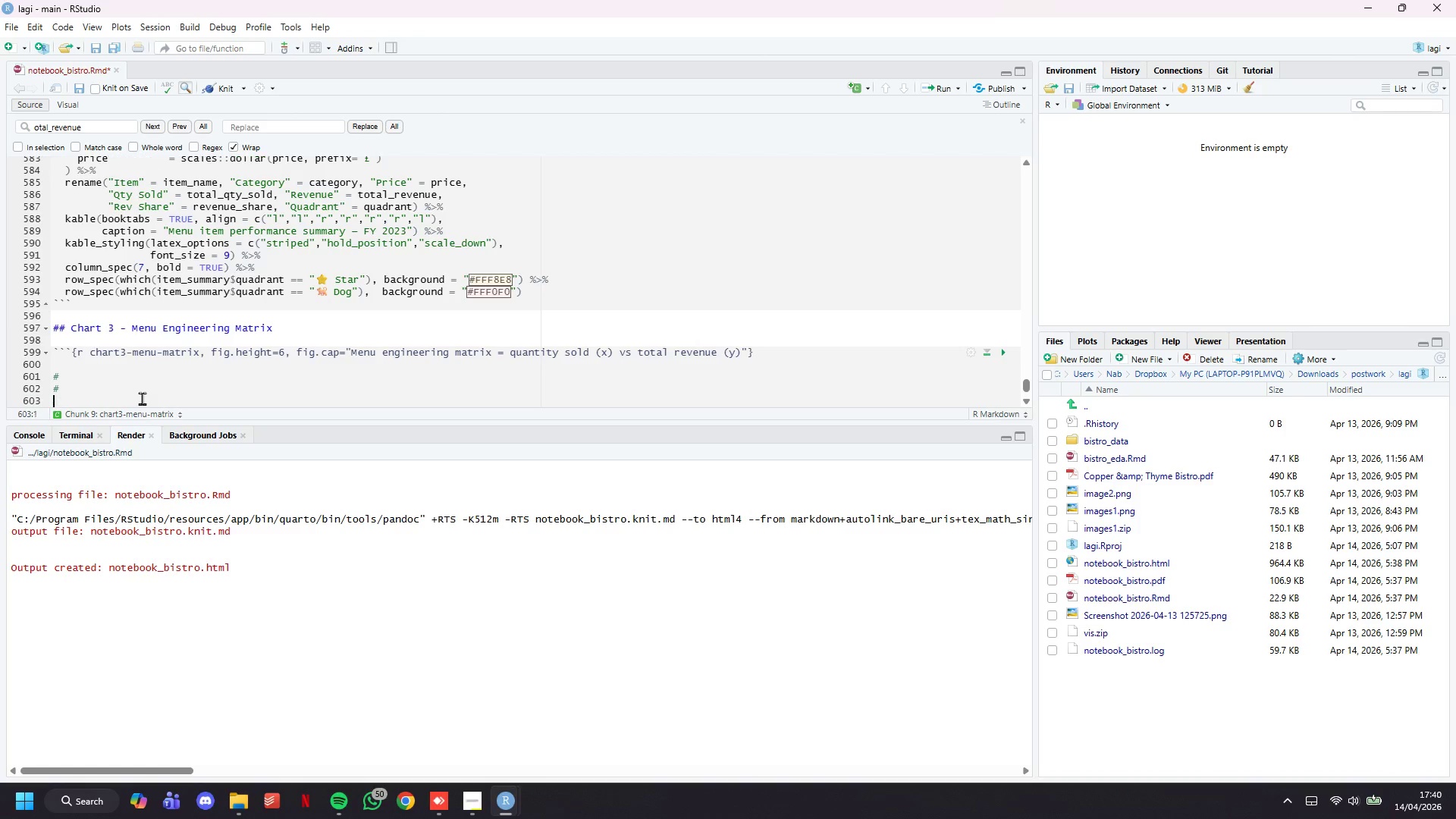 
key(Enter)
 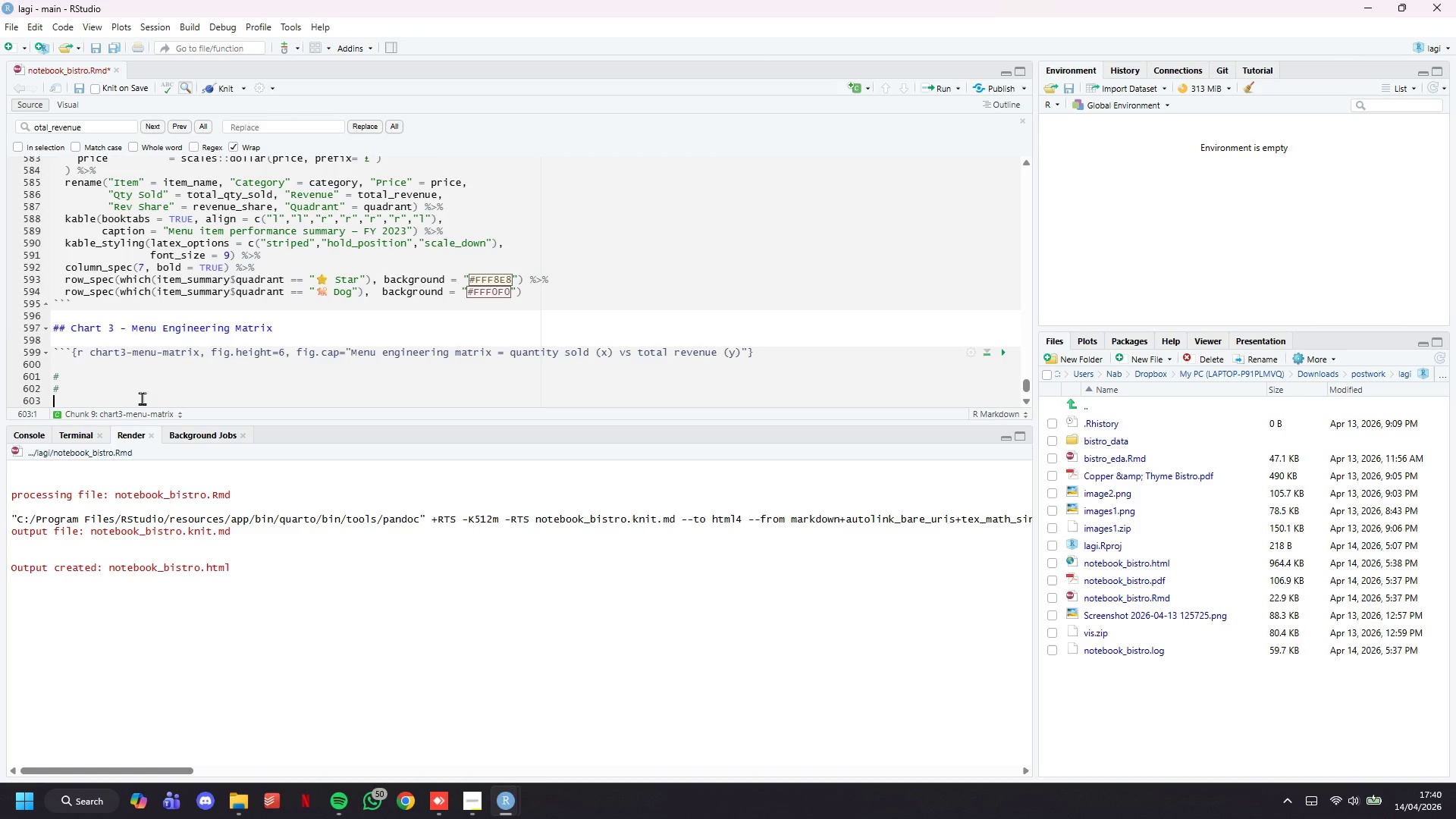 
key(Shift+3)
 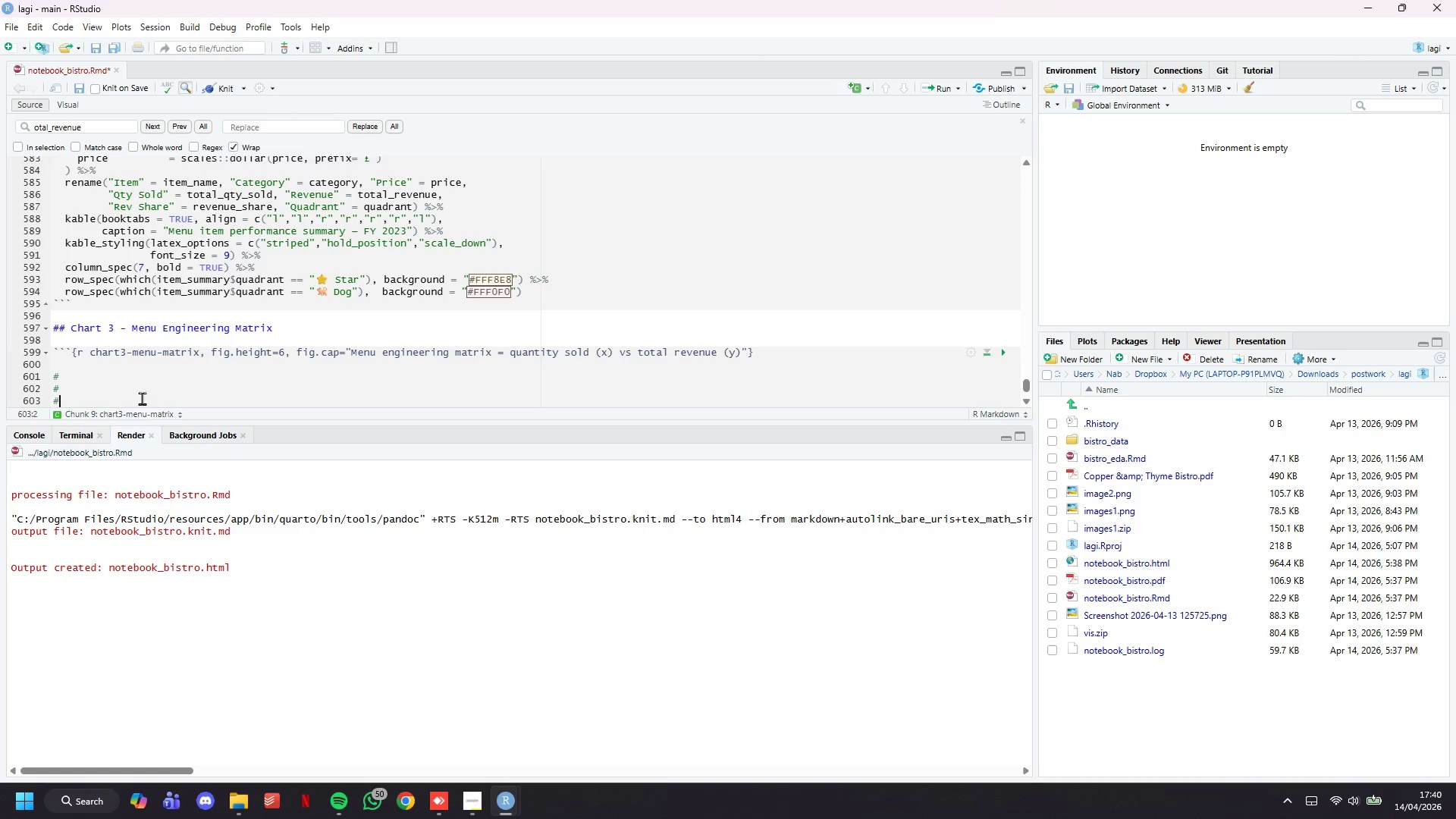 
key(Enter)
 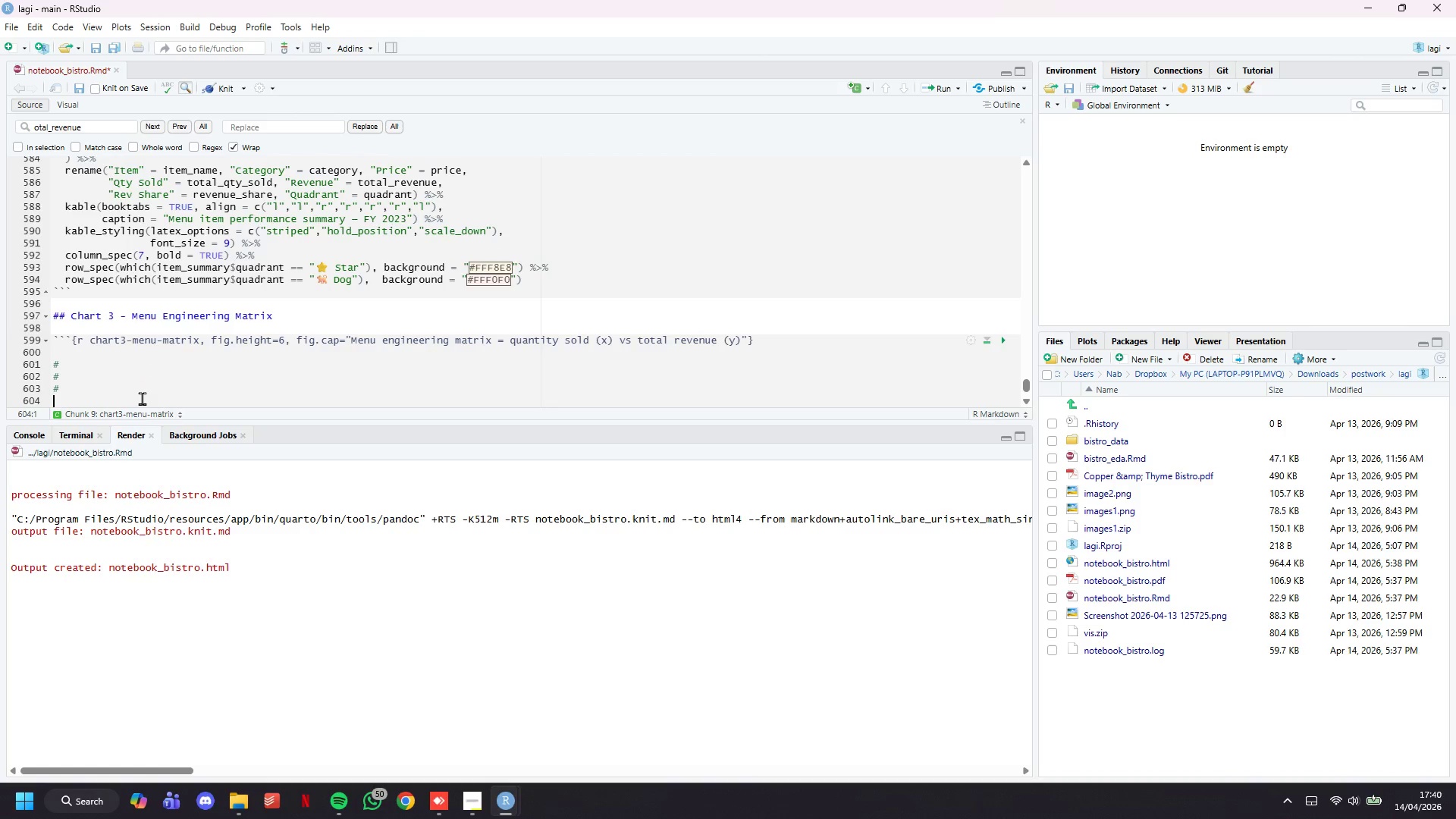 
key(Shift+ShiftLeft)
 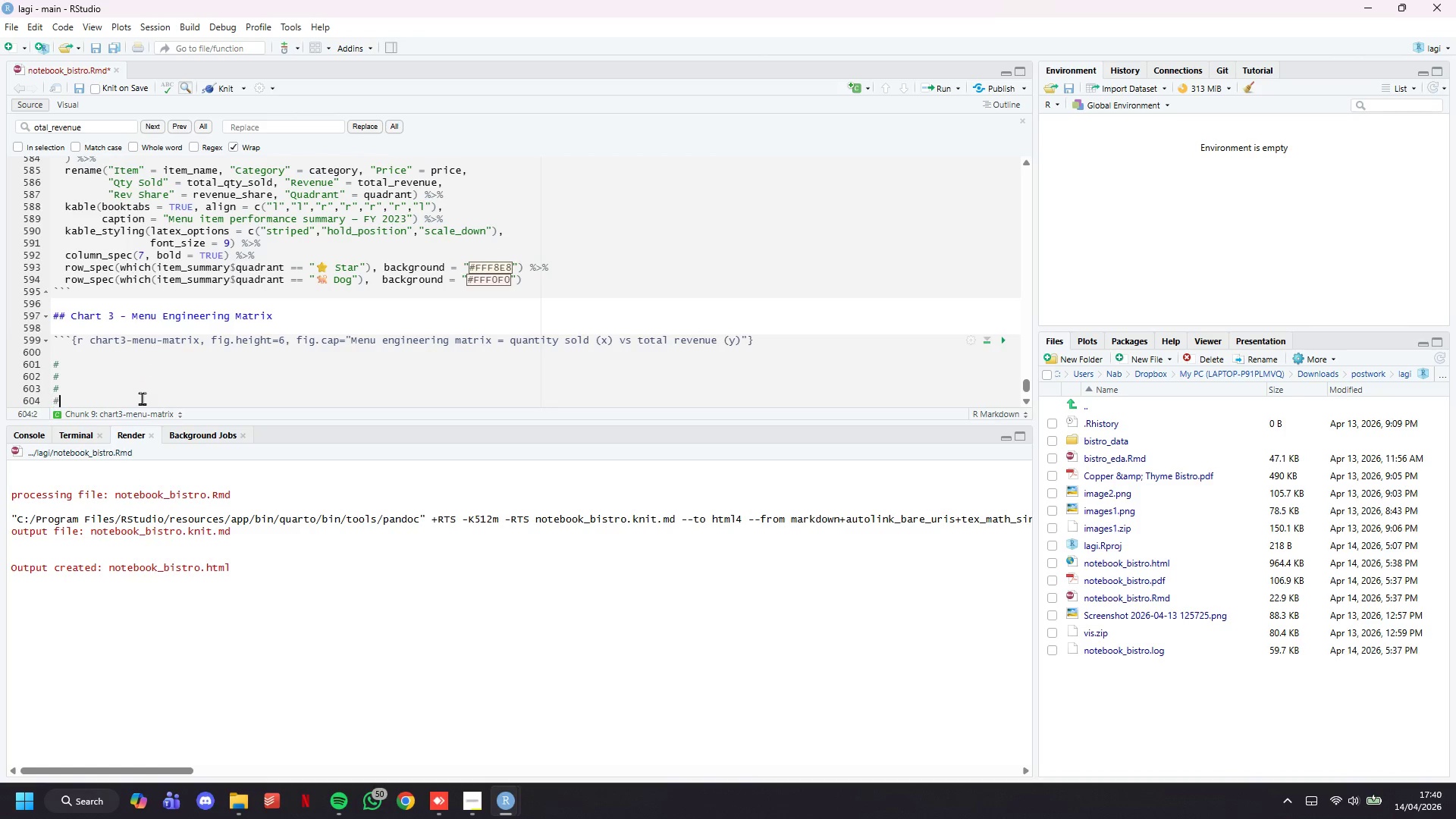 
key(Shift+3)
 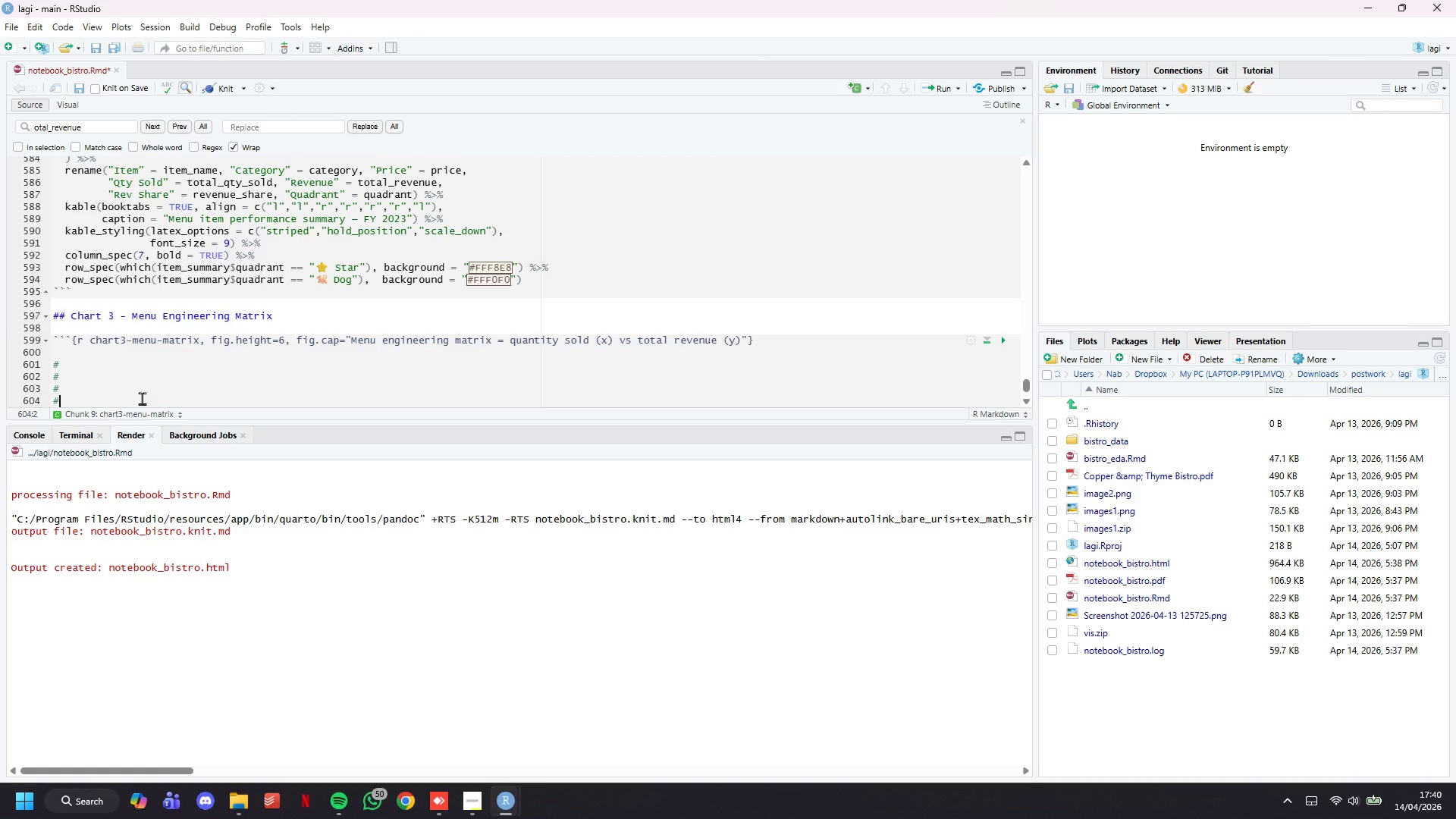 
key(Enter)
 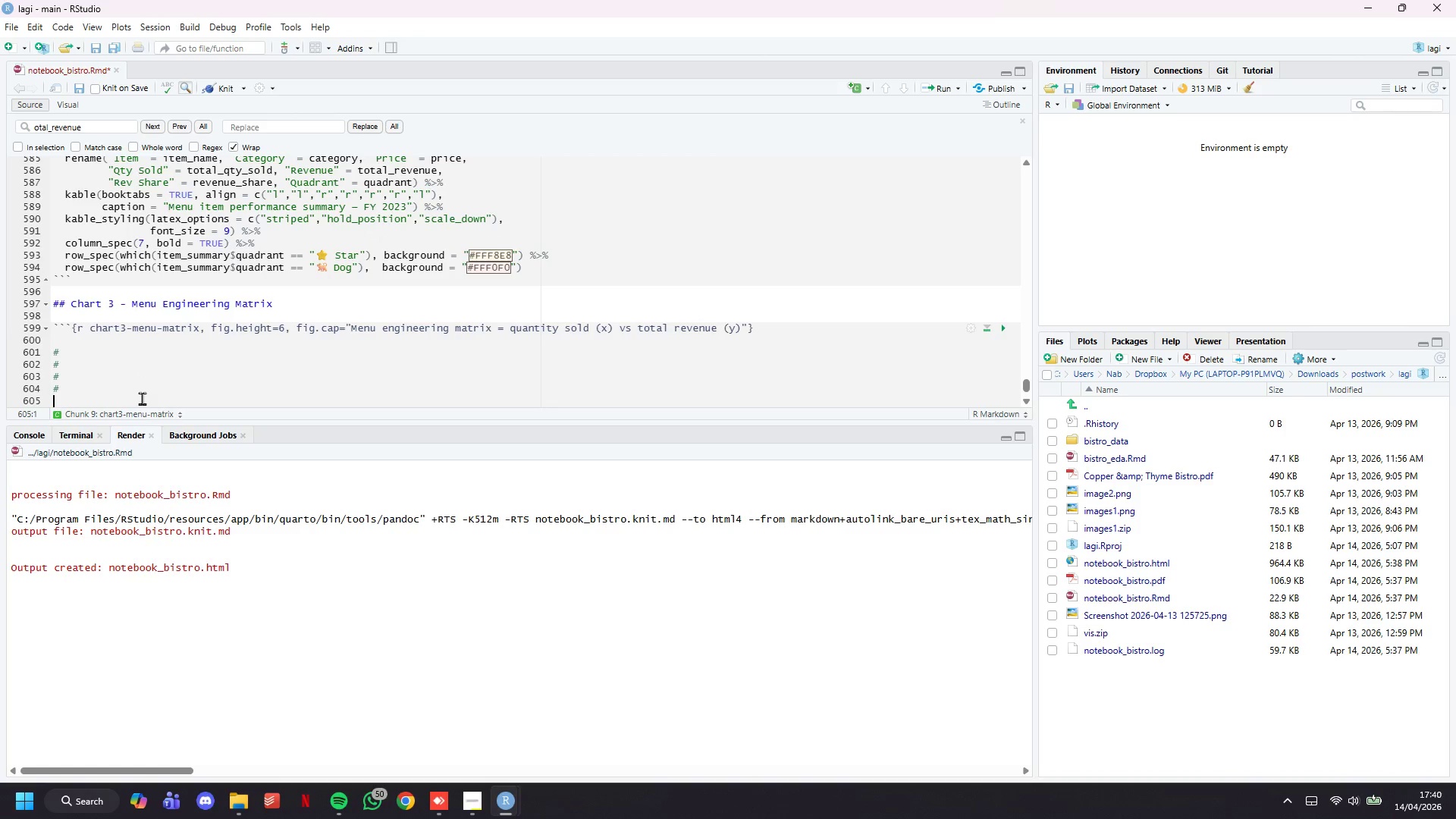 
key(Shift+ShiftLeft)
 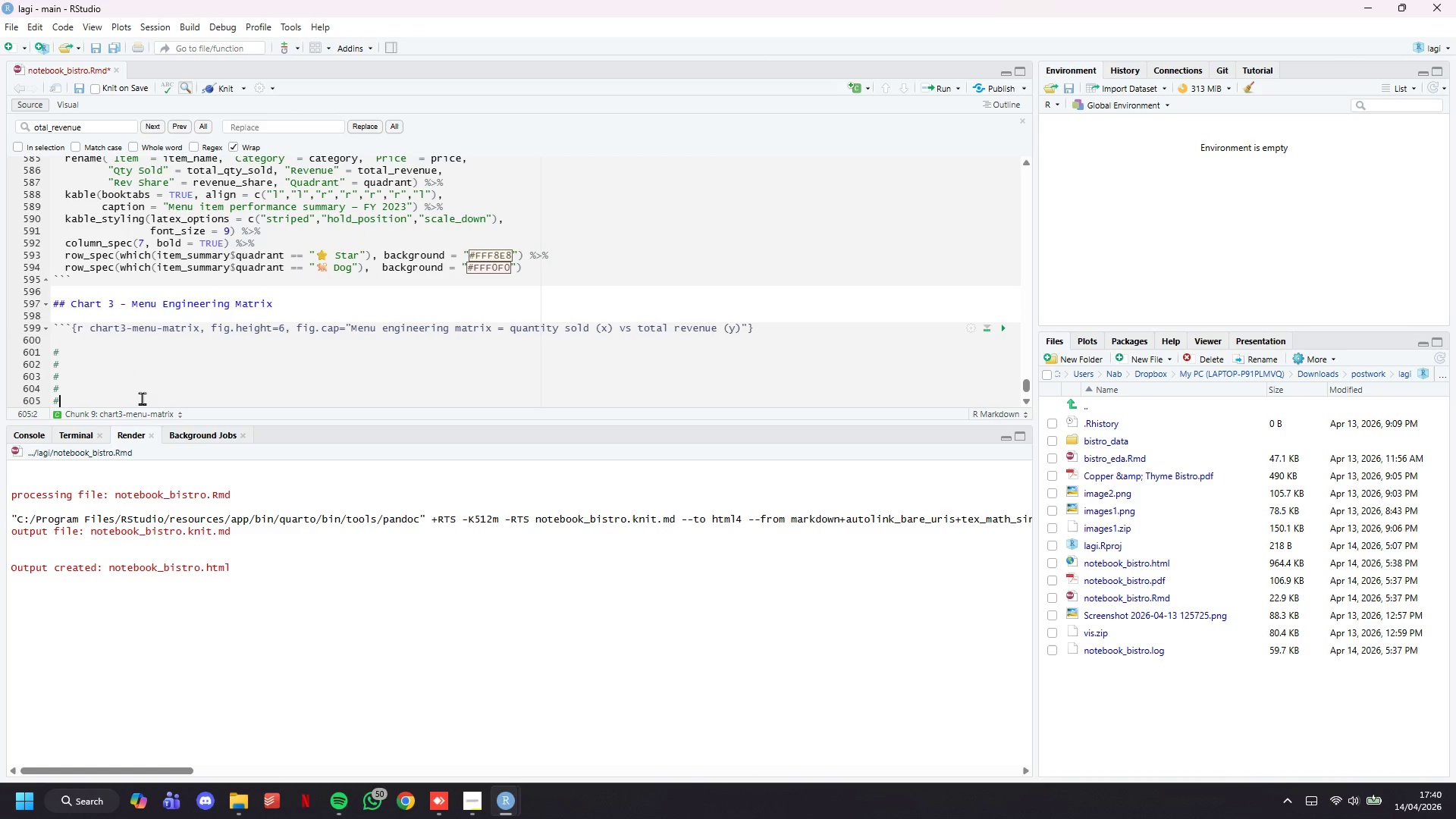 
key(Shift+3)
 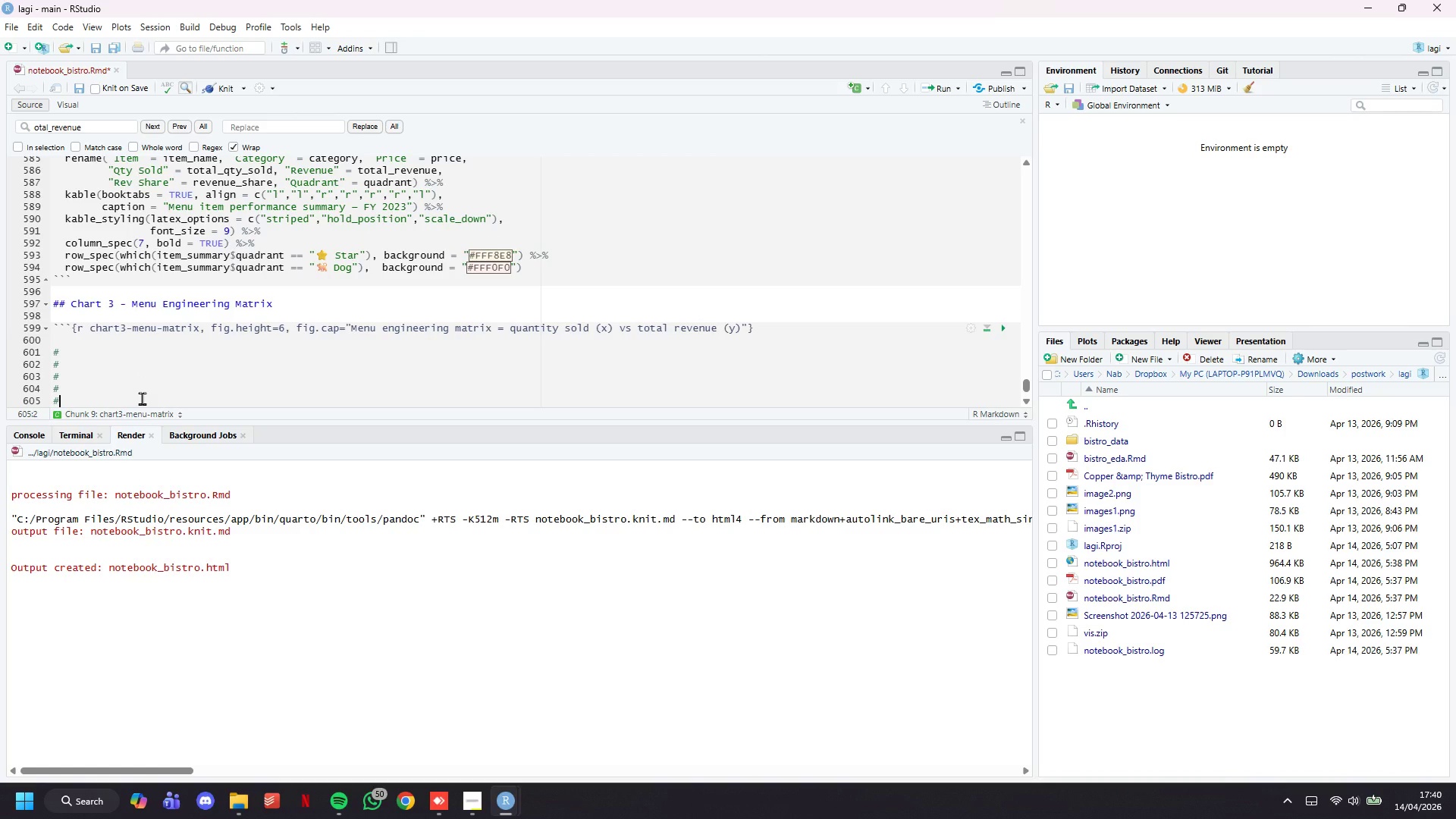 
key(ArrowUp)
 